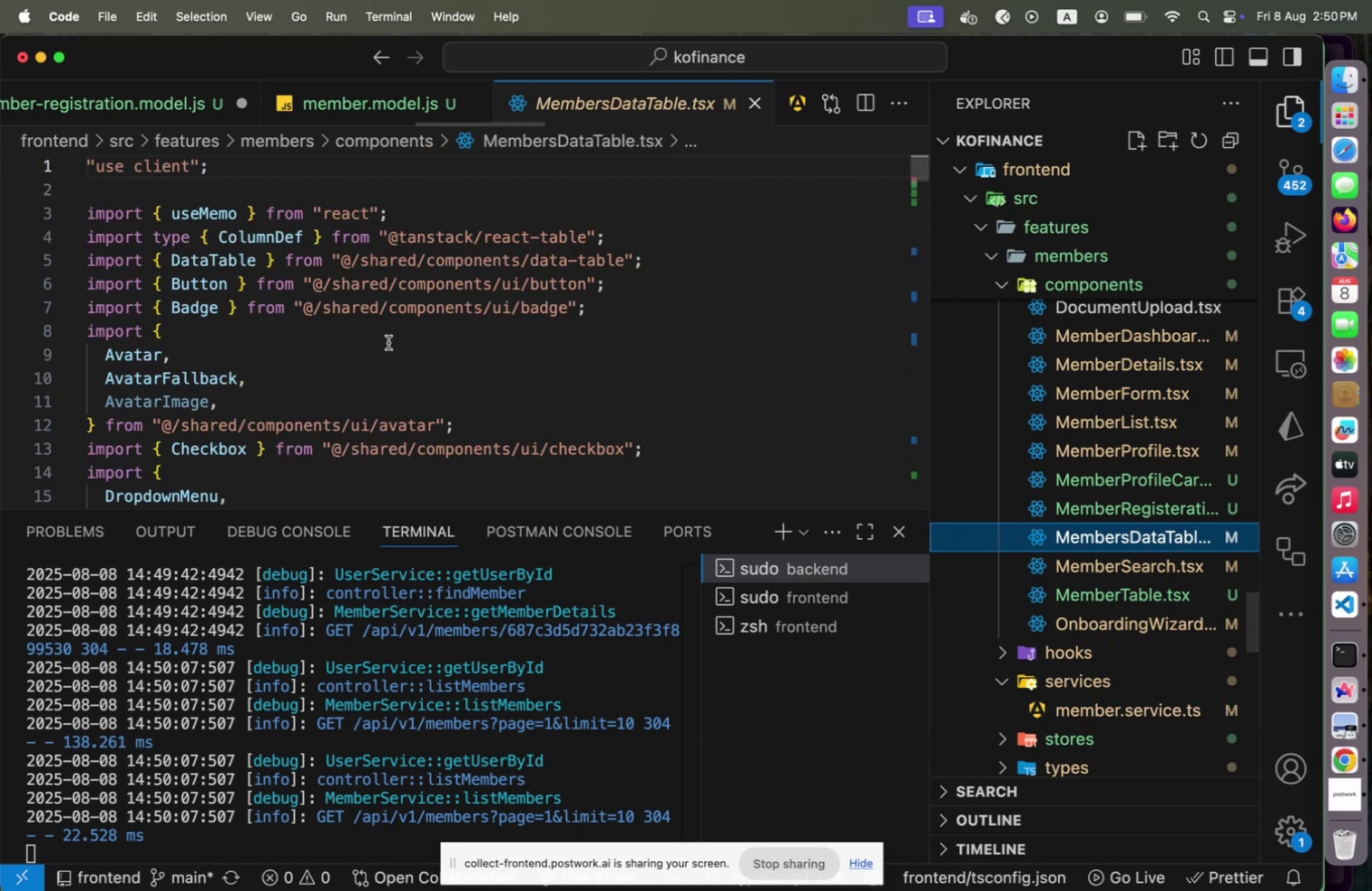 
scroll: coordinate [388, 343], scroll_direction: down, amount: 13.0
 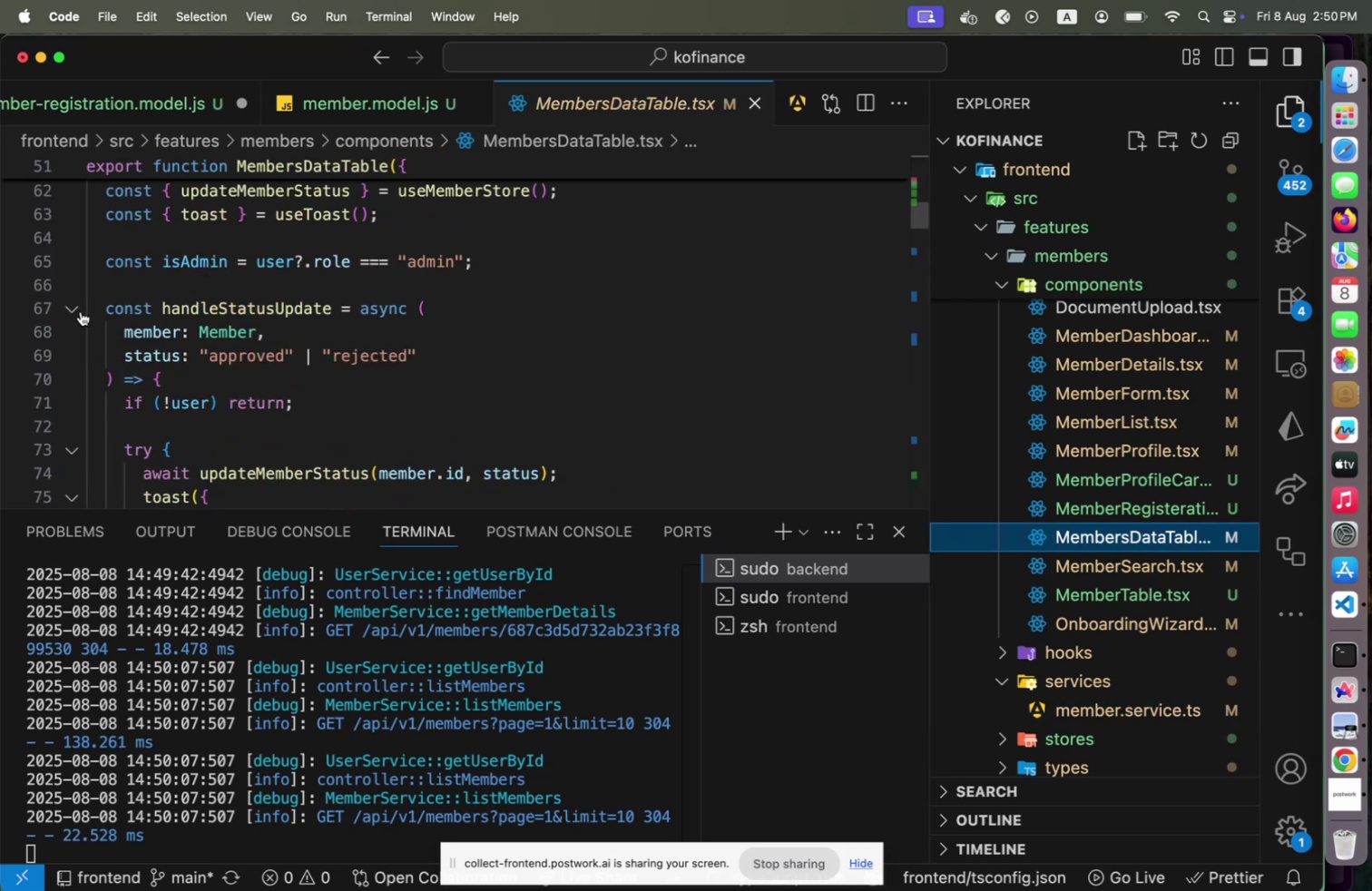 
left_click([81, 310])
 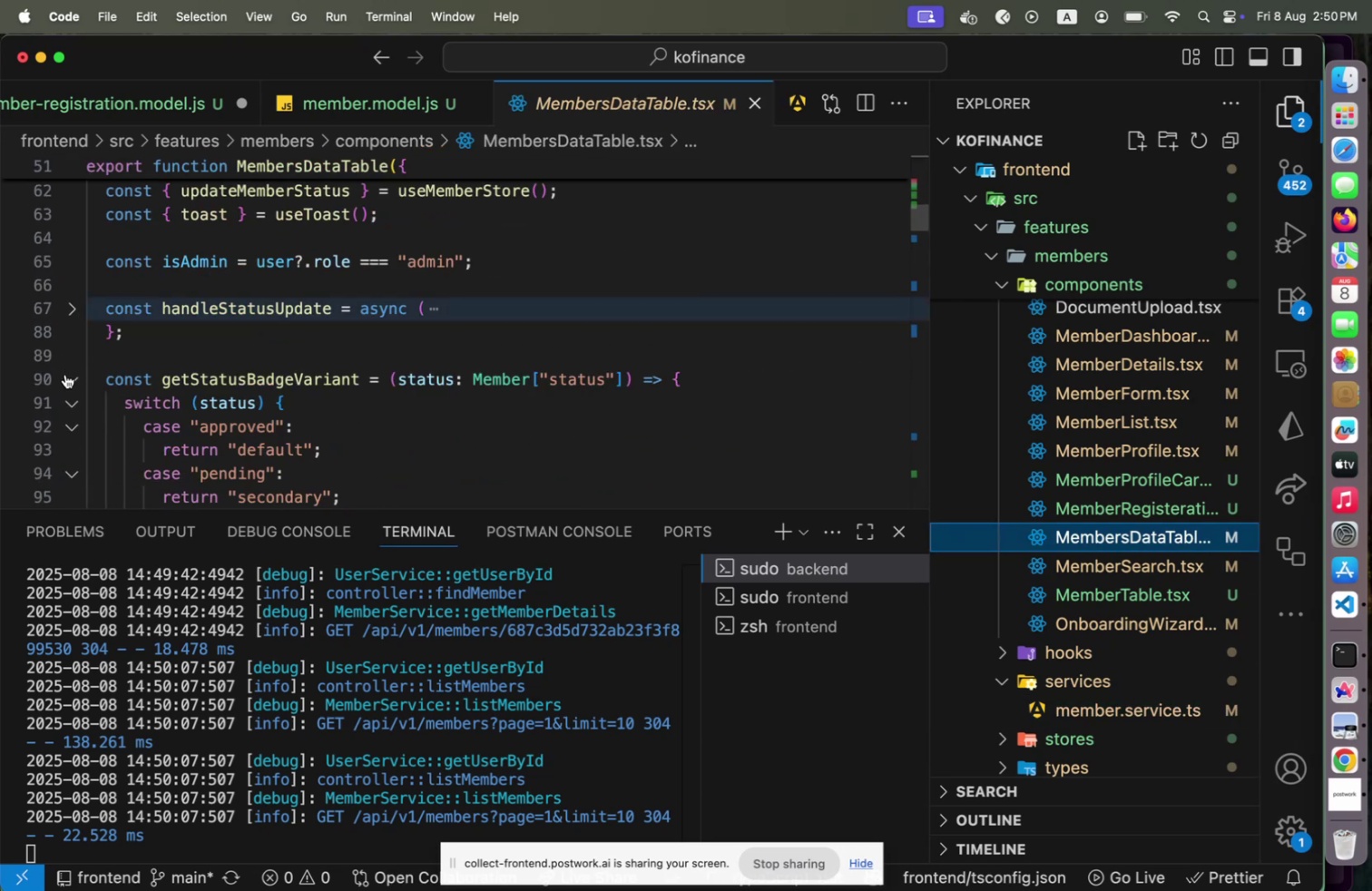 
left_click([69, 378])
 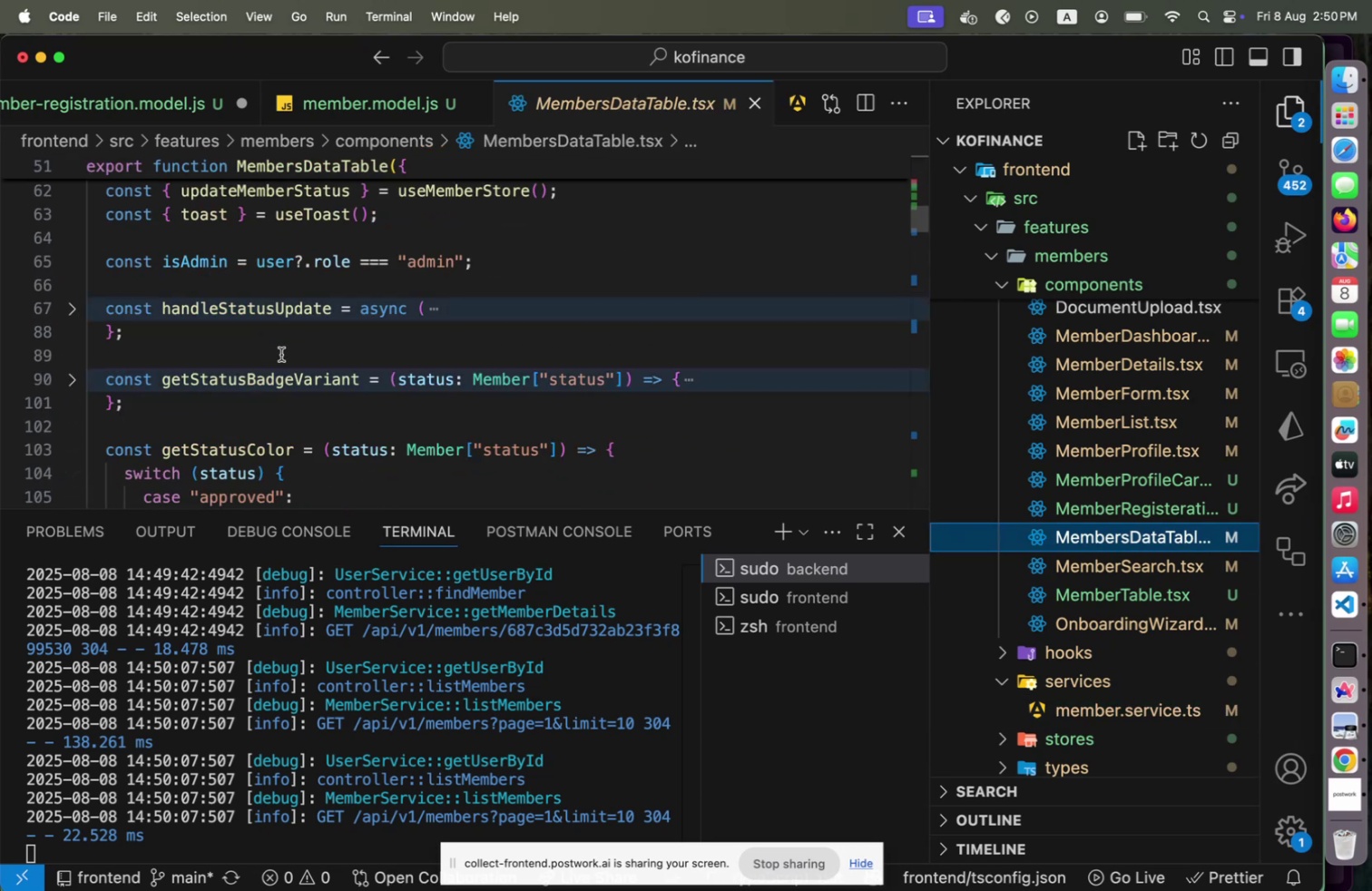 
scroll: coordinate [282, 354], scroll_direction: down, amount: 3.0
 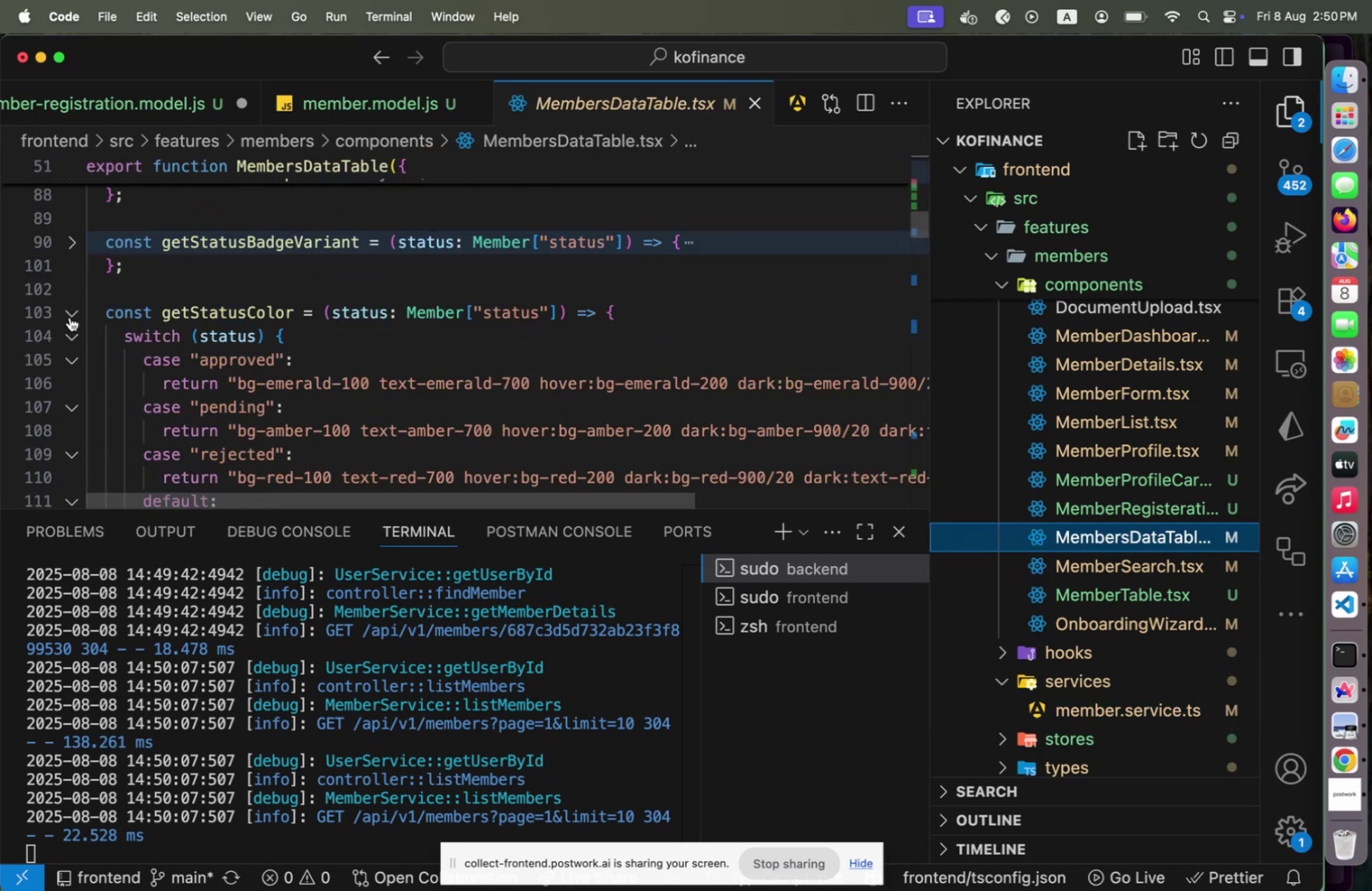 
left_click([70, 317])
 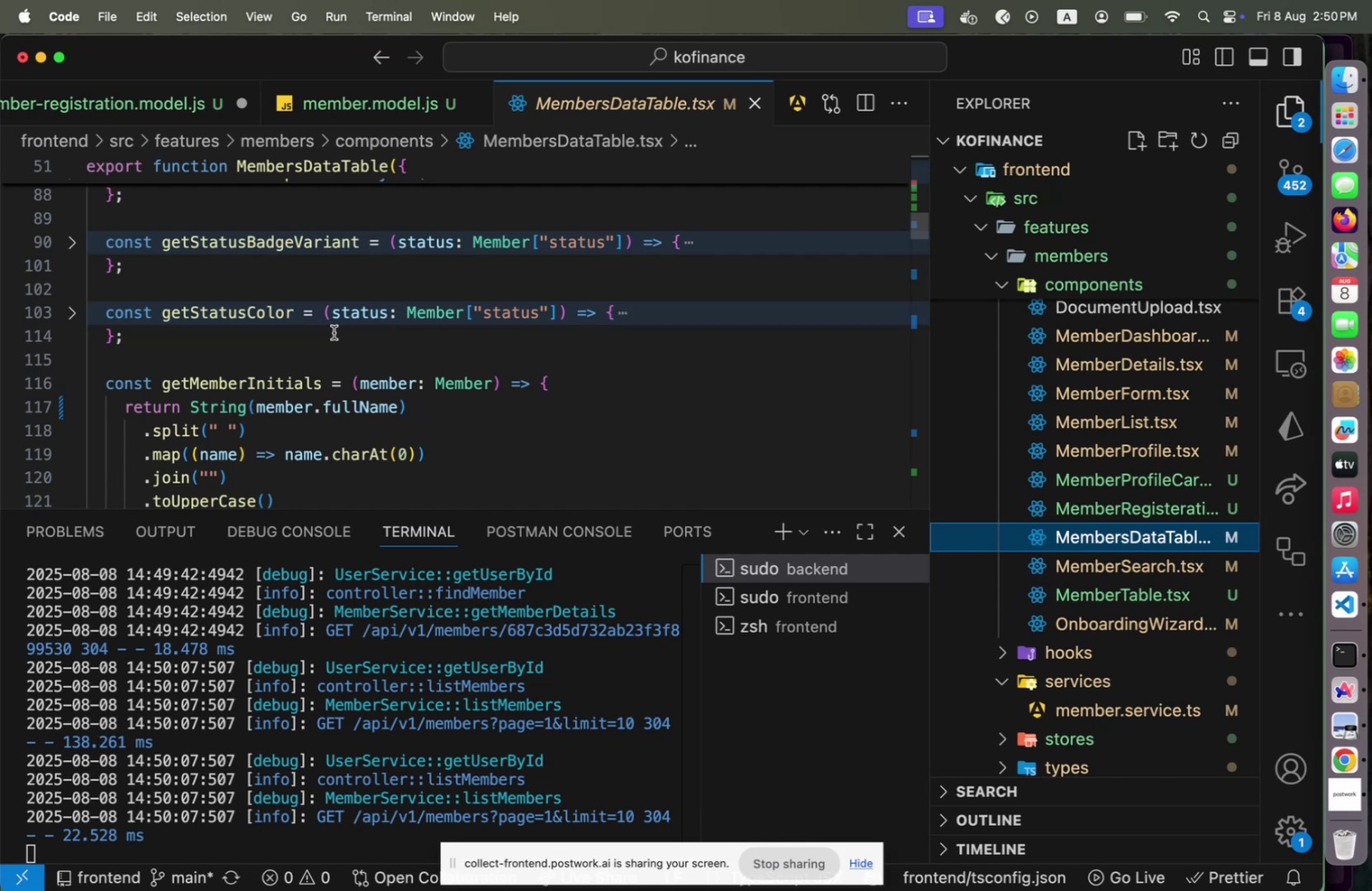 
scroll: coordinate [334, 332], scroll_direction: down, amount: 2.0
 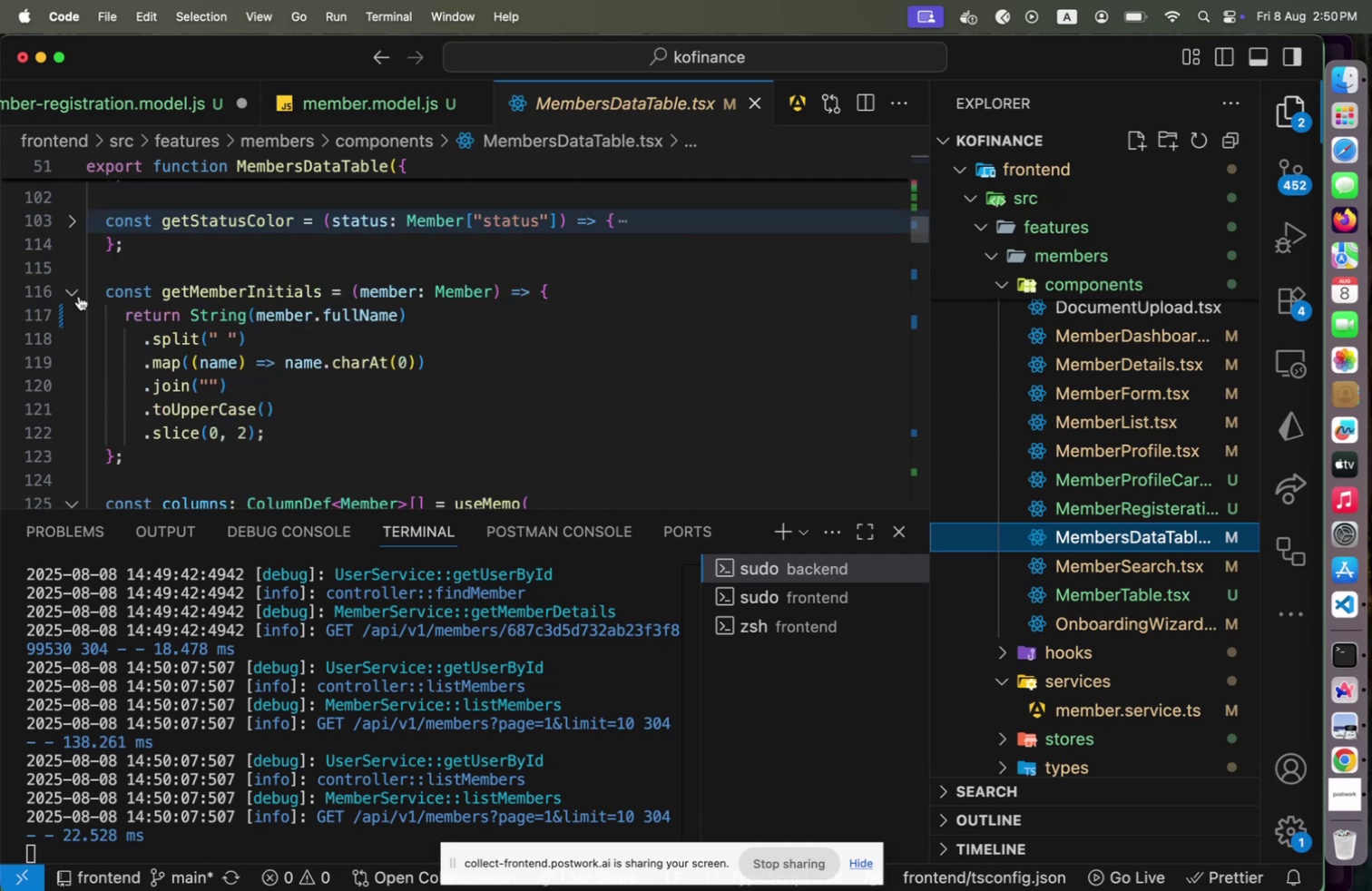 
left_click([78, 294])
 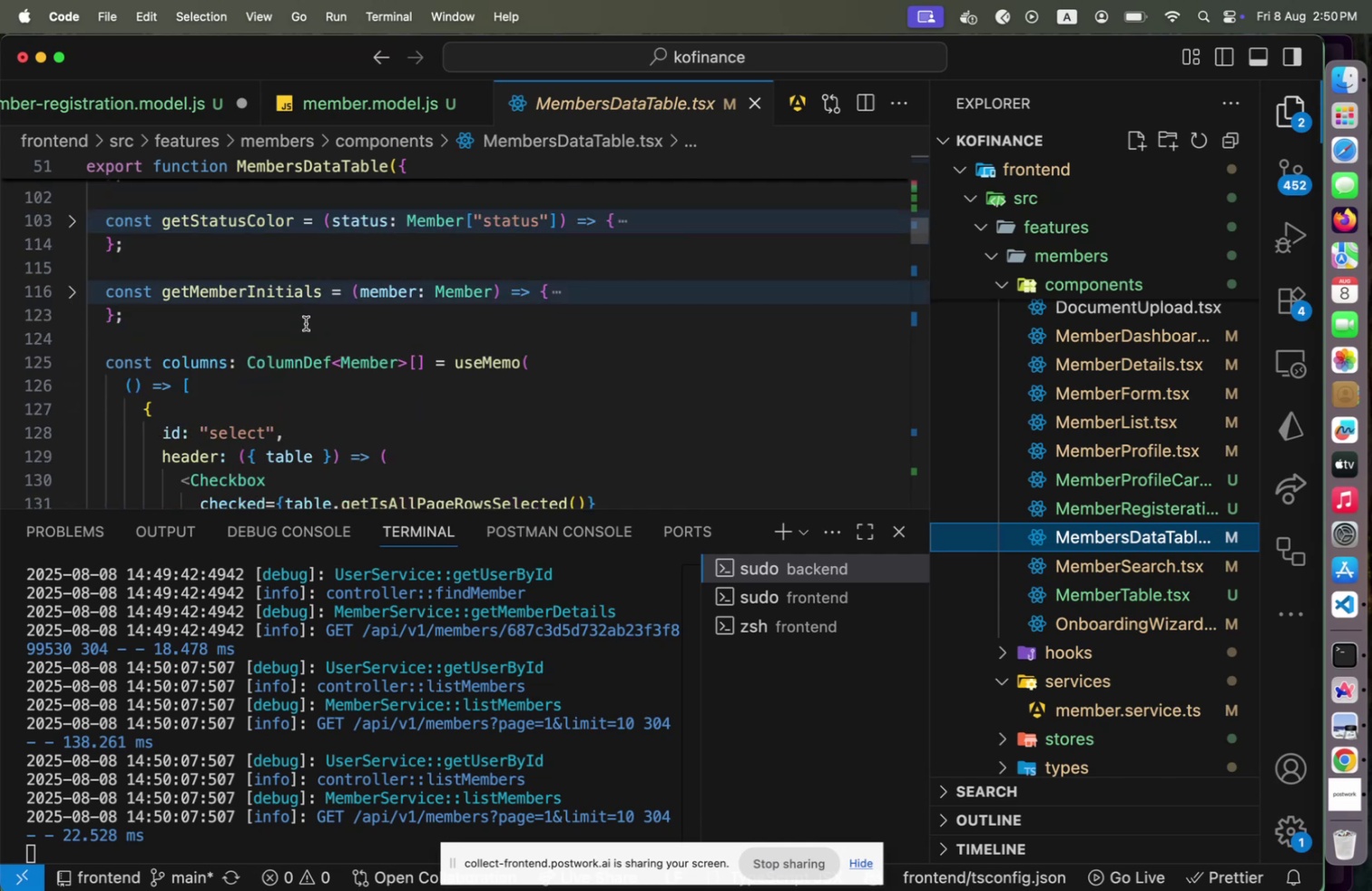 
scroll: coordinate [341, 359], scroll_direction: down, amount: 3.0
 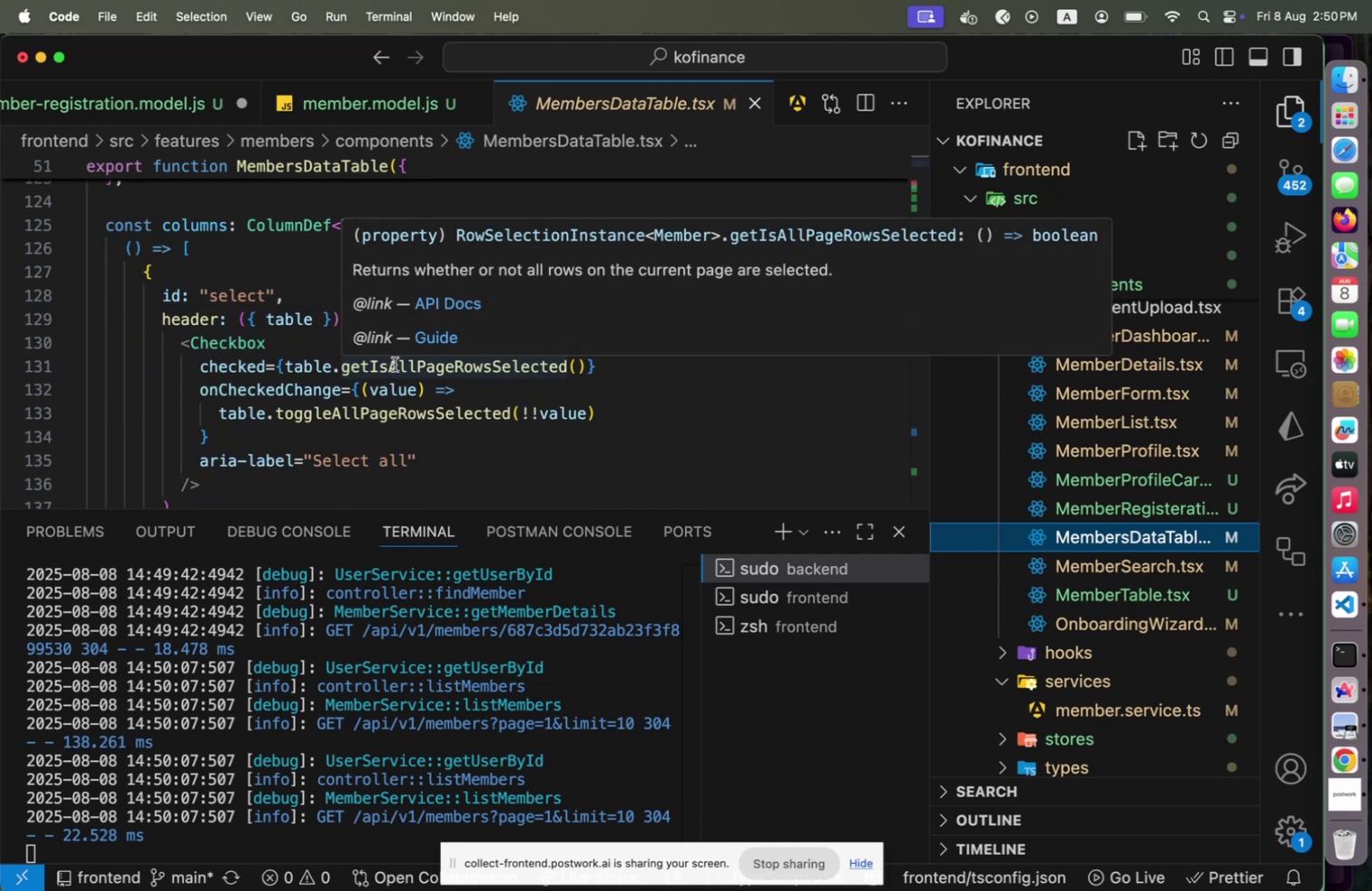 
wait(5.14)
 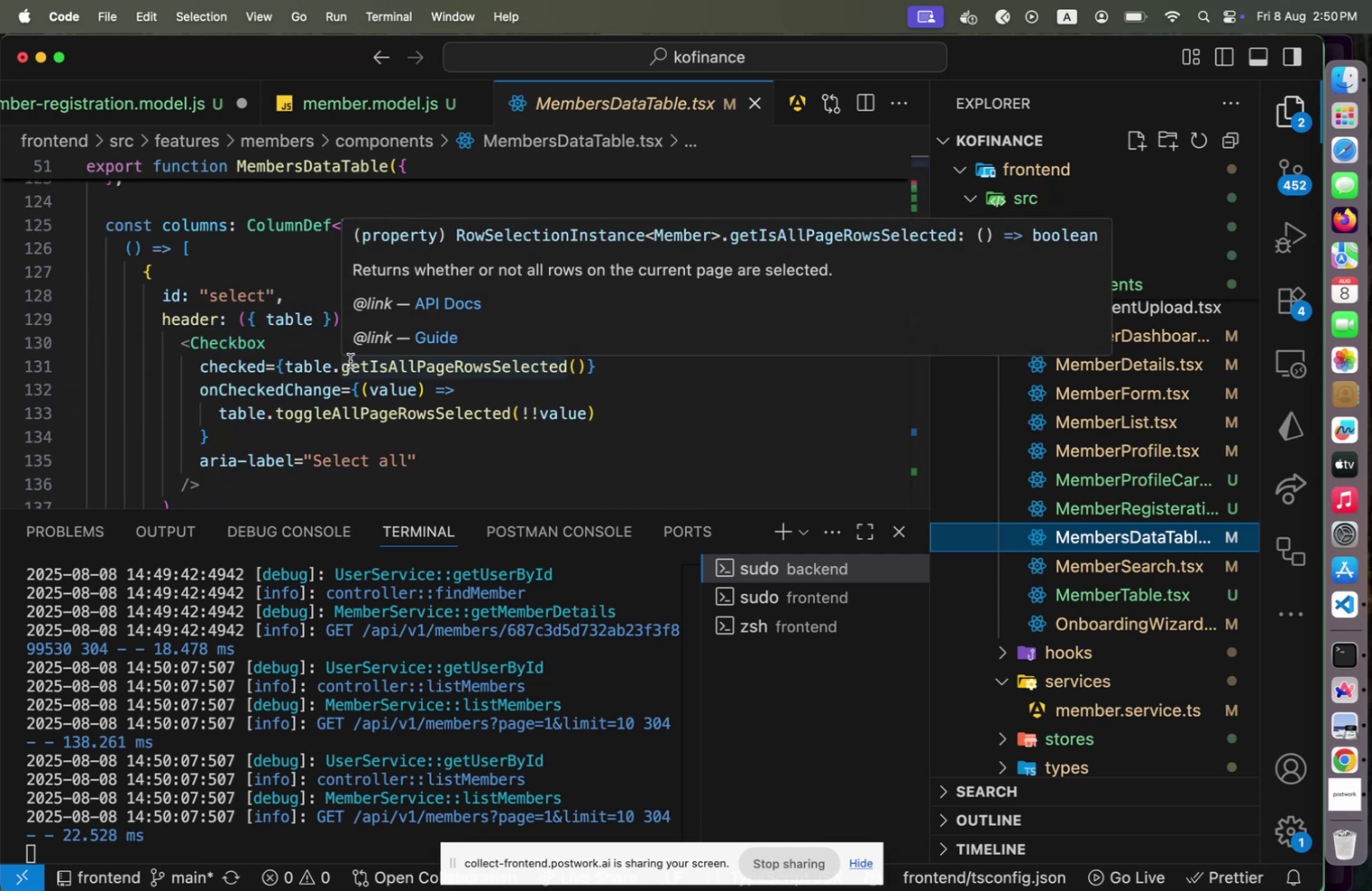 
scroll: coordinate [467, 367], scroll_direction: down, amount: 1.0
 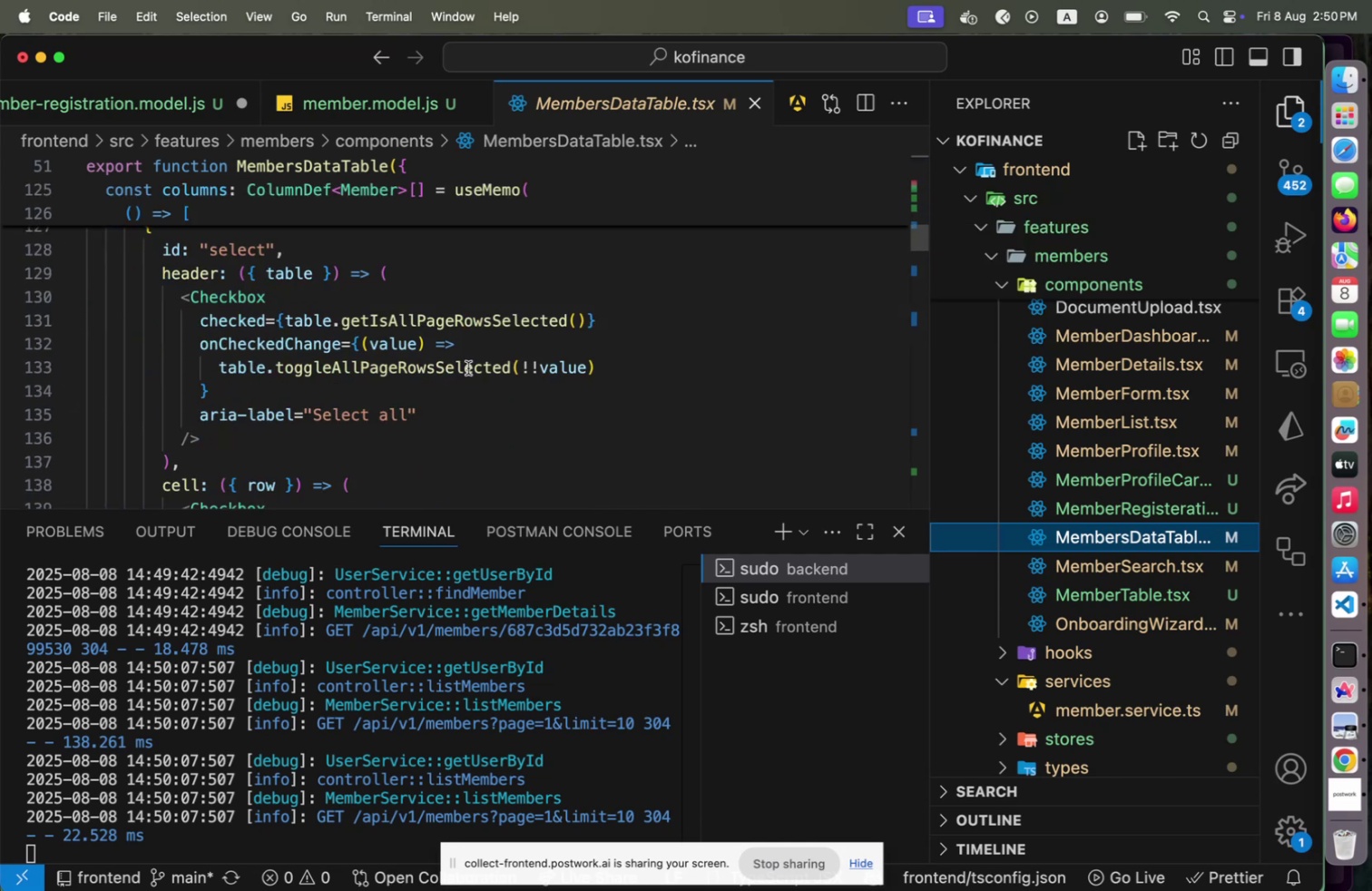 
scroll: coordinate [468, 368], scroll_direction: up, amount: 3.0
 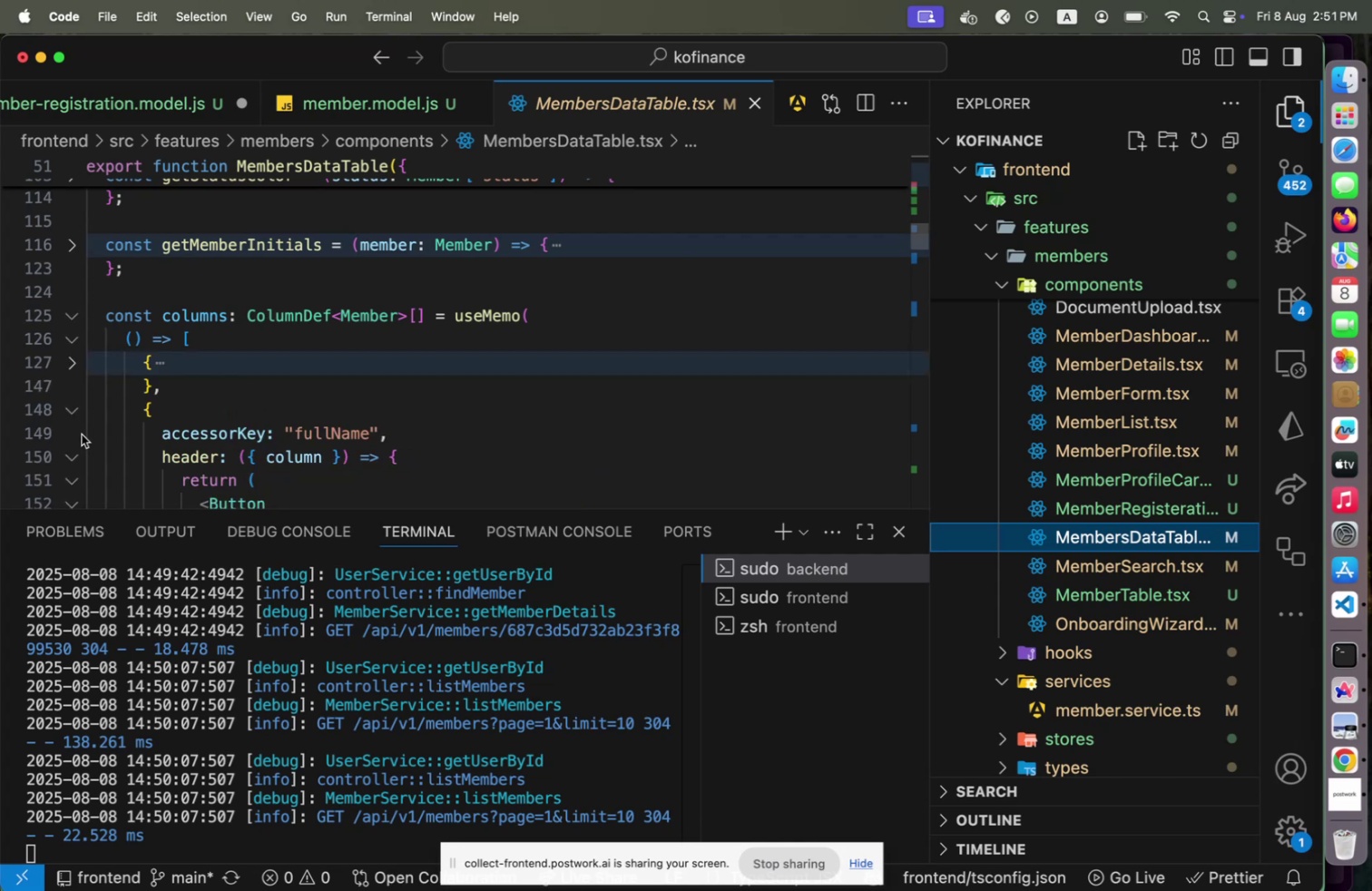 
left_click([68, 412])
 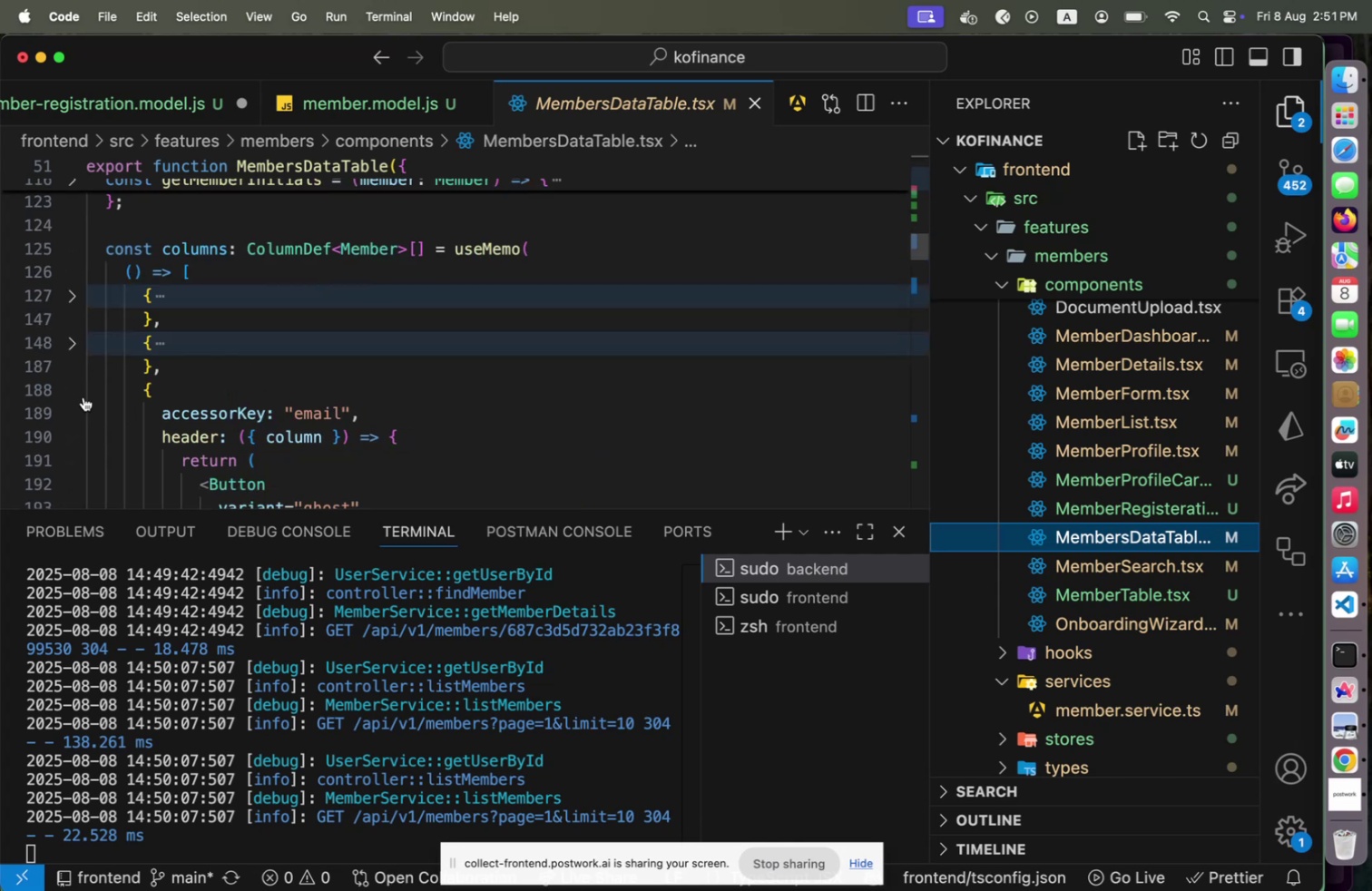 
left_click([72, 395])
 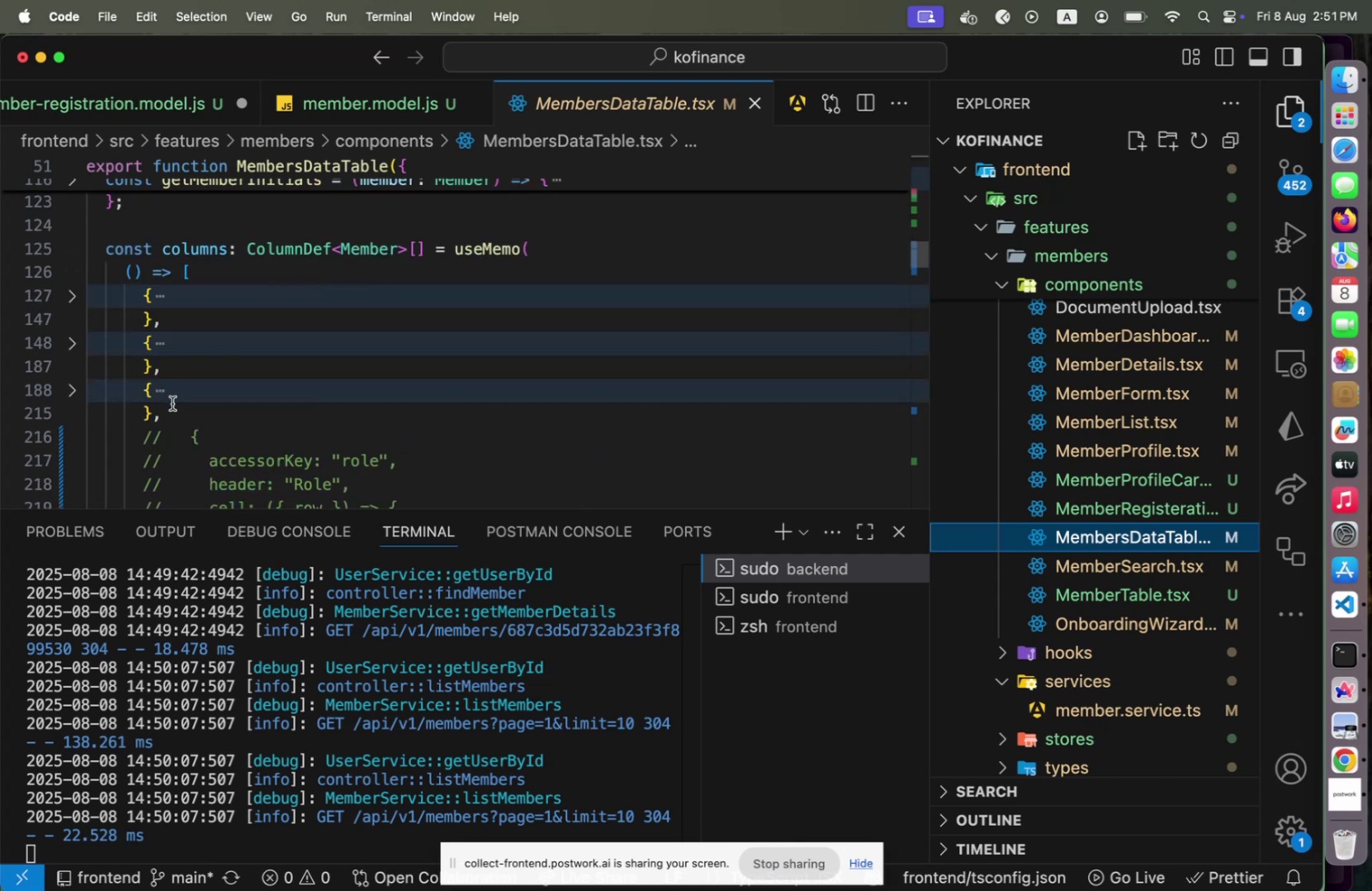 
scroll: coordinate [182, 411], scroll_direction: down, amount: 7.0
 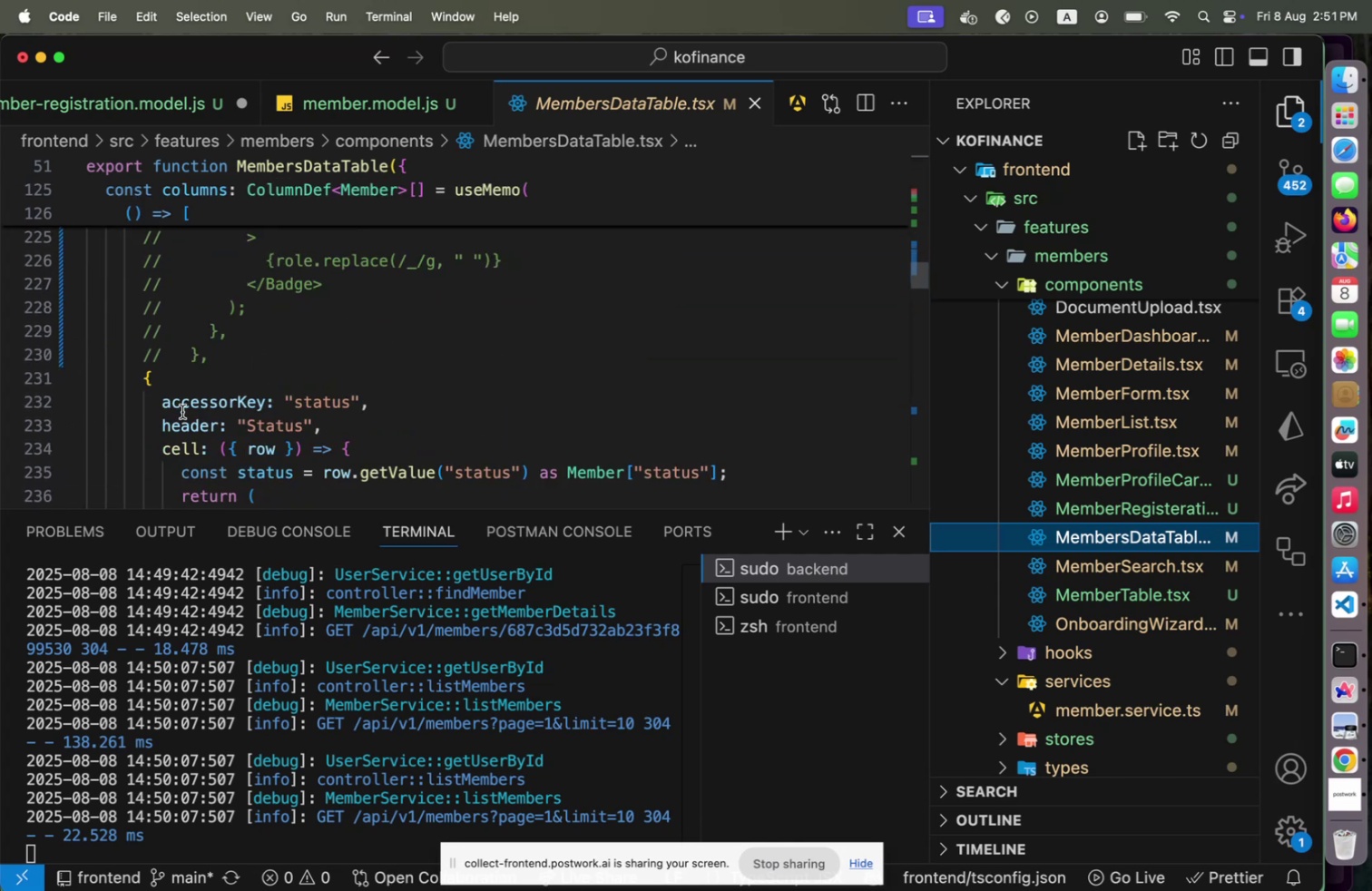 
scroll: coordinate [182, 411], scroll_direction: up, amount: 2.0
 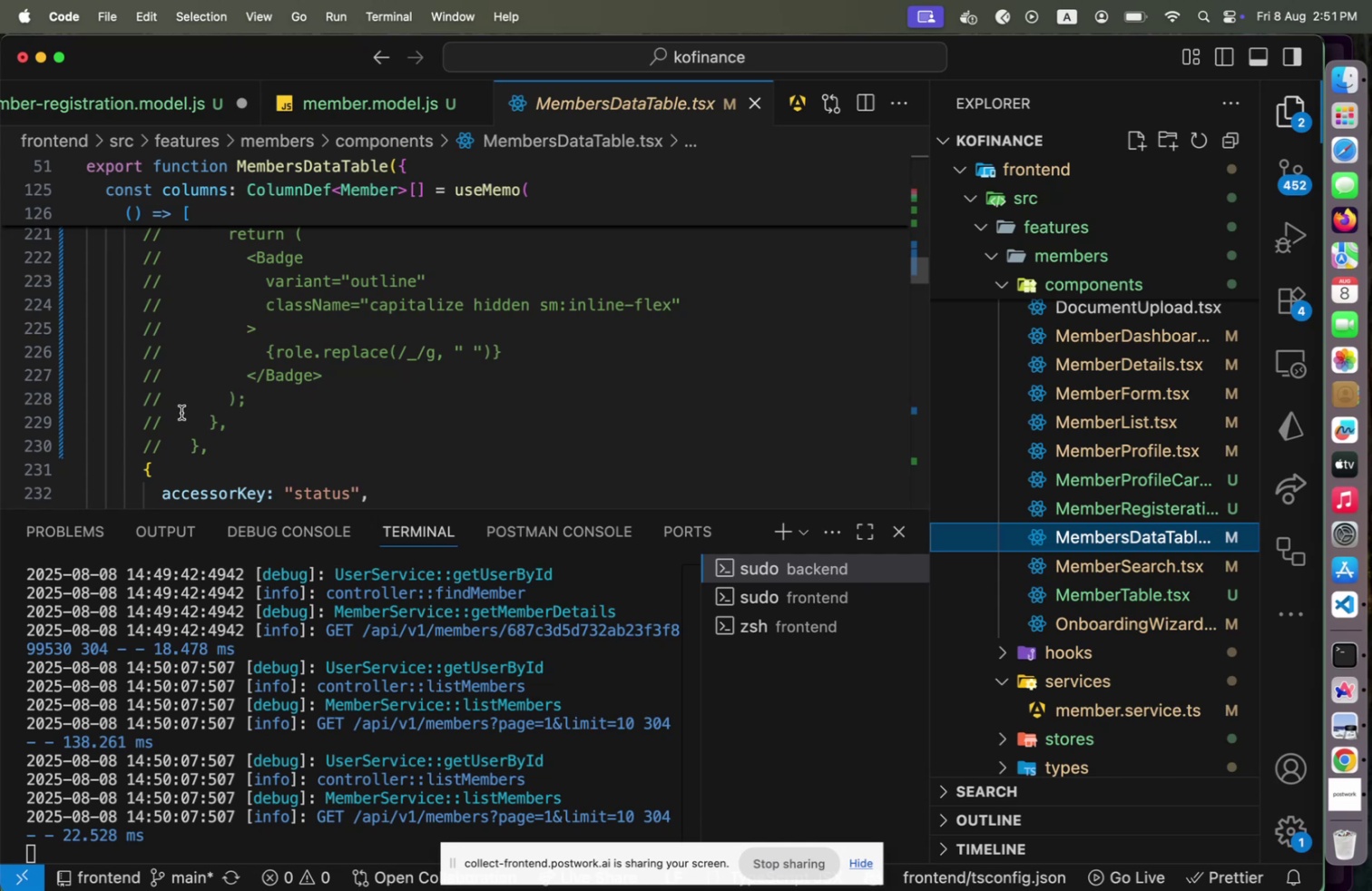 
scroll: coordinate [181, 412], scroll_direction: down, amount: 3.0
 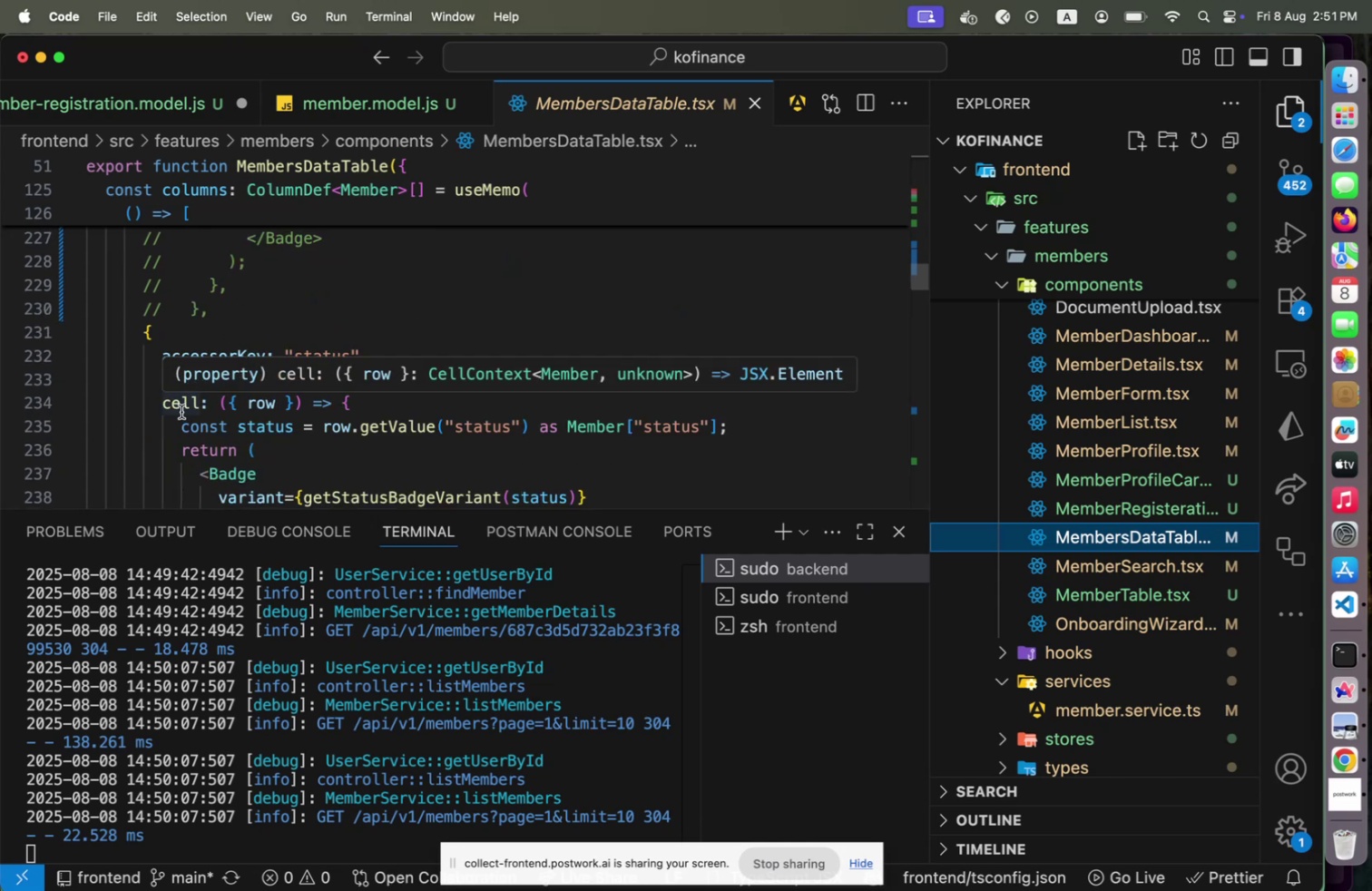 
scroll: coordinate [181, 412], scroll_direction: up, amount: 10.0
 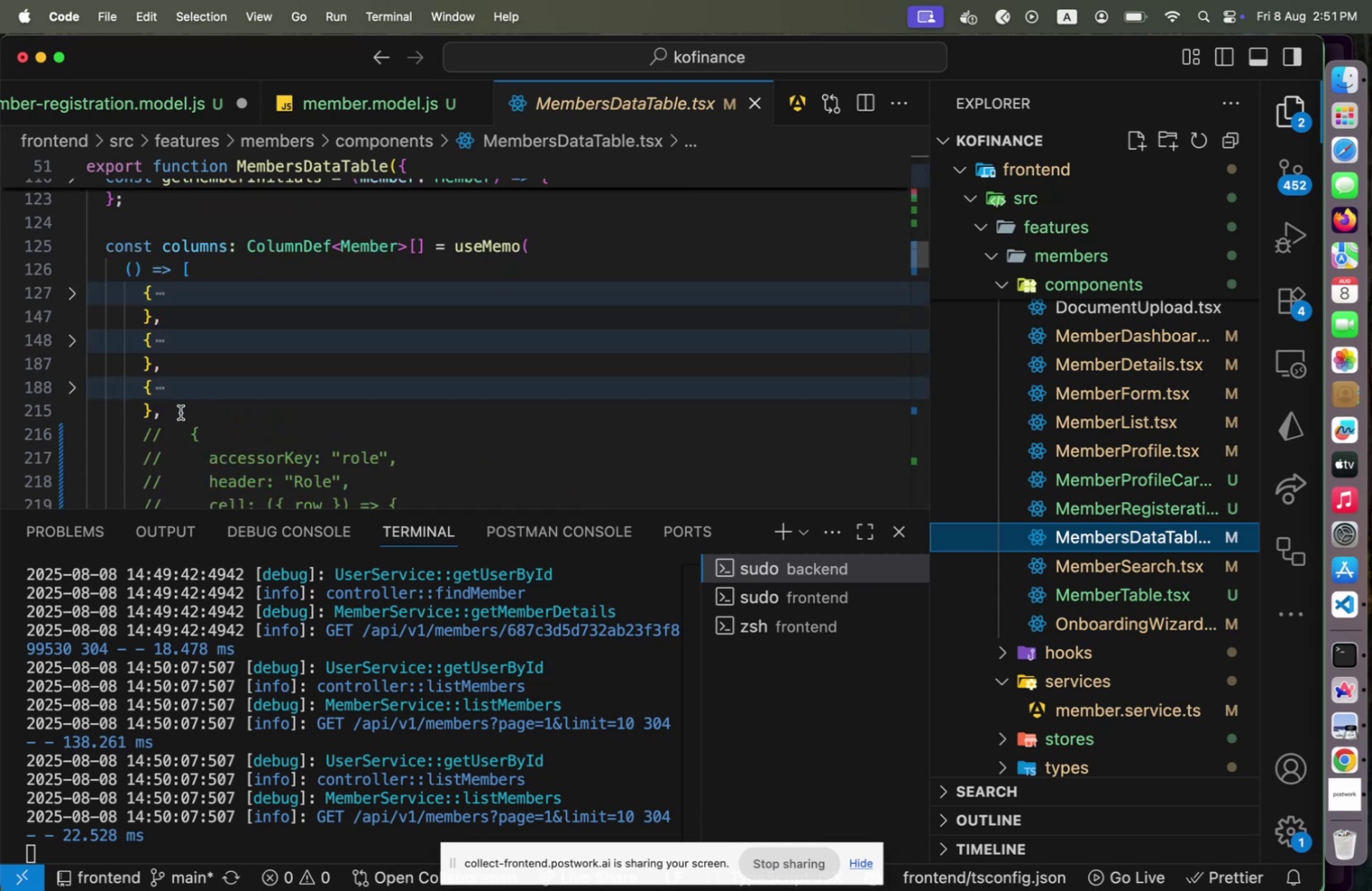 
scroll: coordinate [177, 416], scroll_direction: down, amount: 13.0
 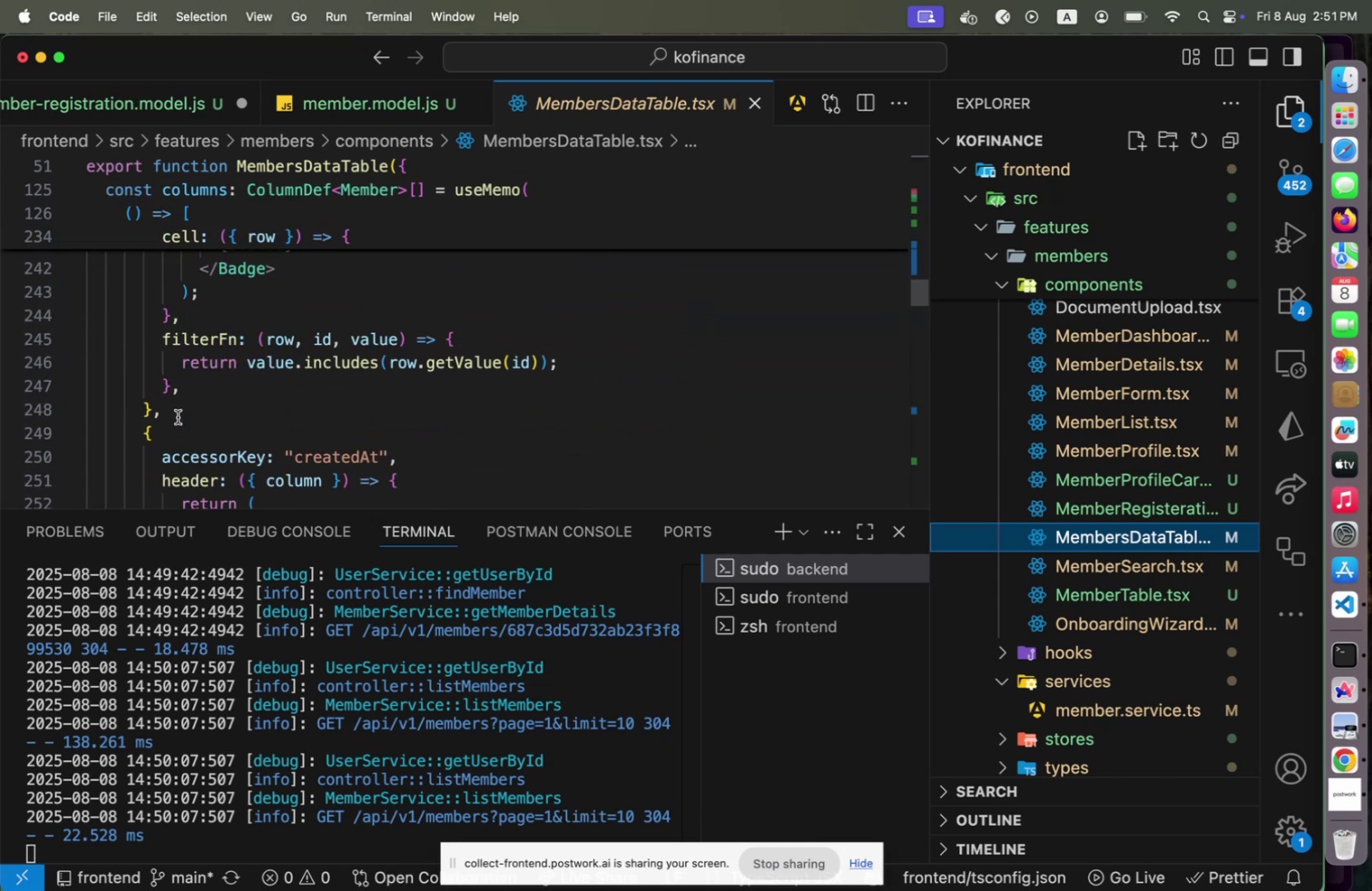 
scroll: coordinate [178, 416], scroll_direction: up, amount: 2.0
 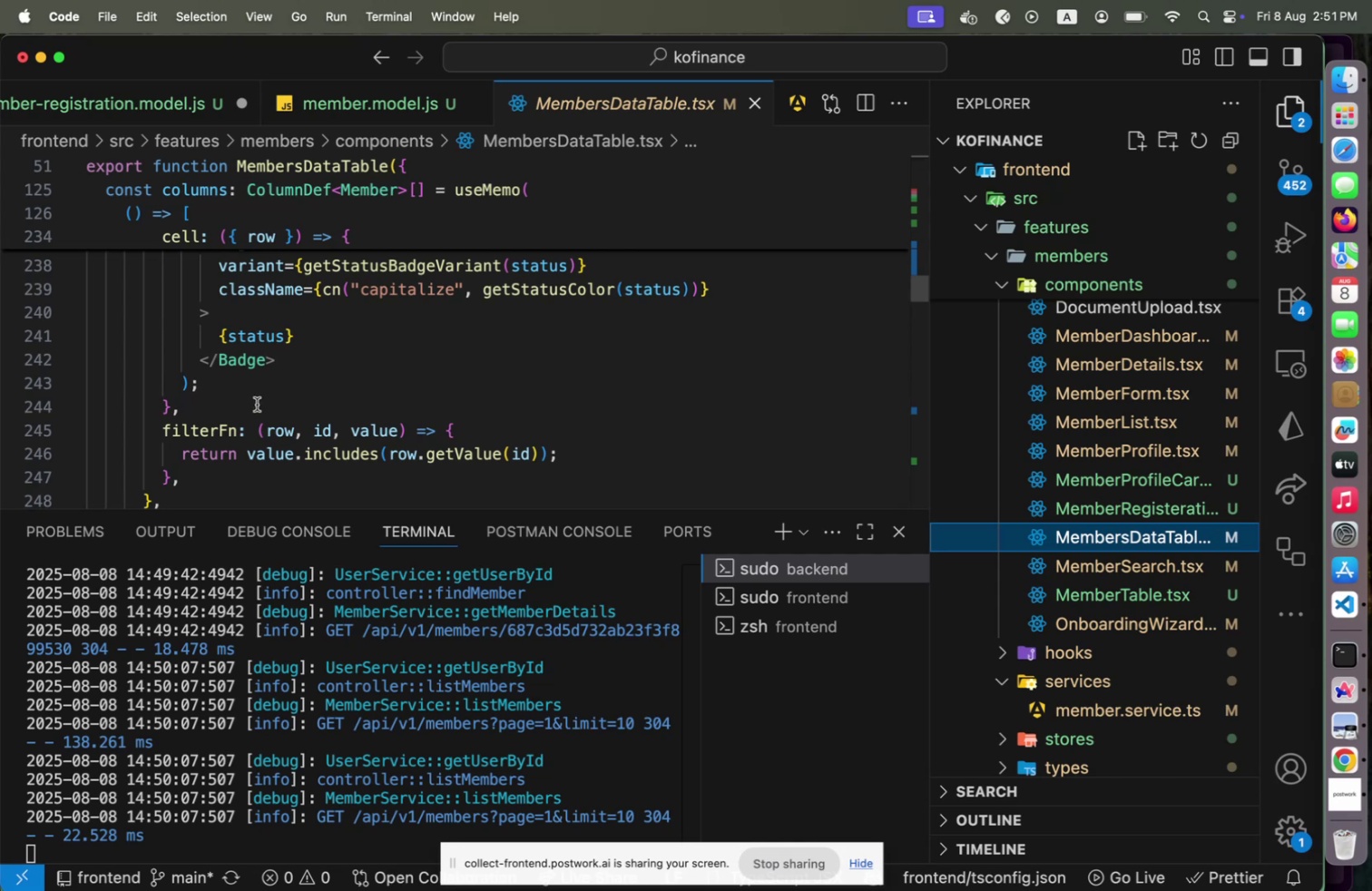 
scroll: coordinate [358, 406], scroll_direction: down, amount: 23.0
 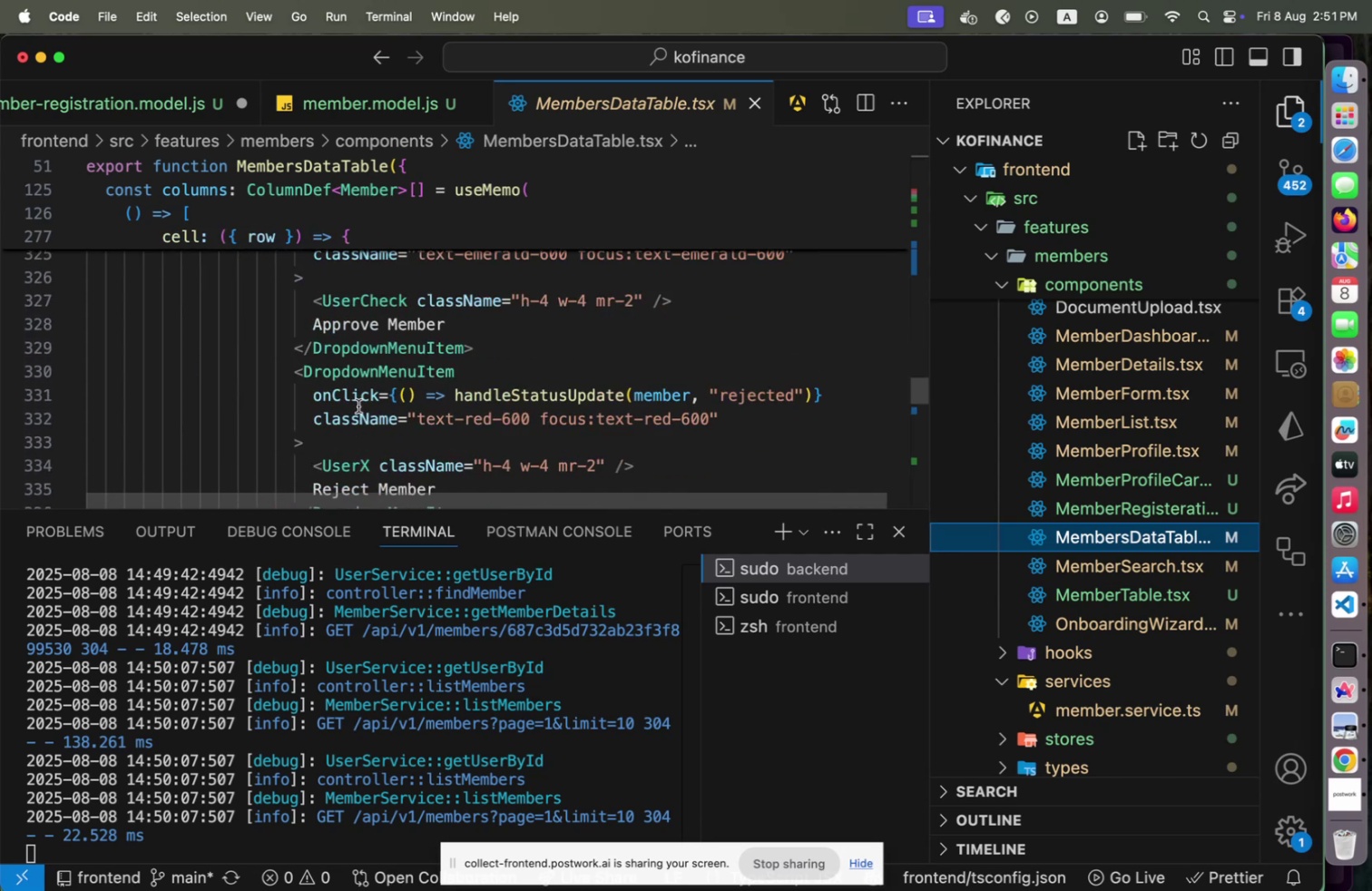 
scroll: coordinate [358, 406], scroll_direction: down, amount: 3.0
 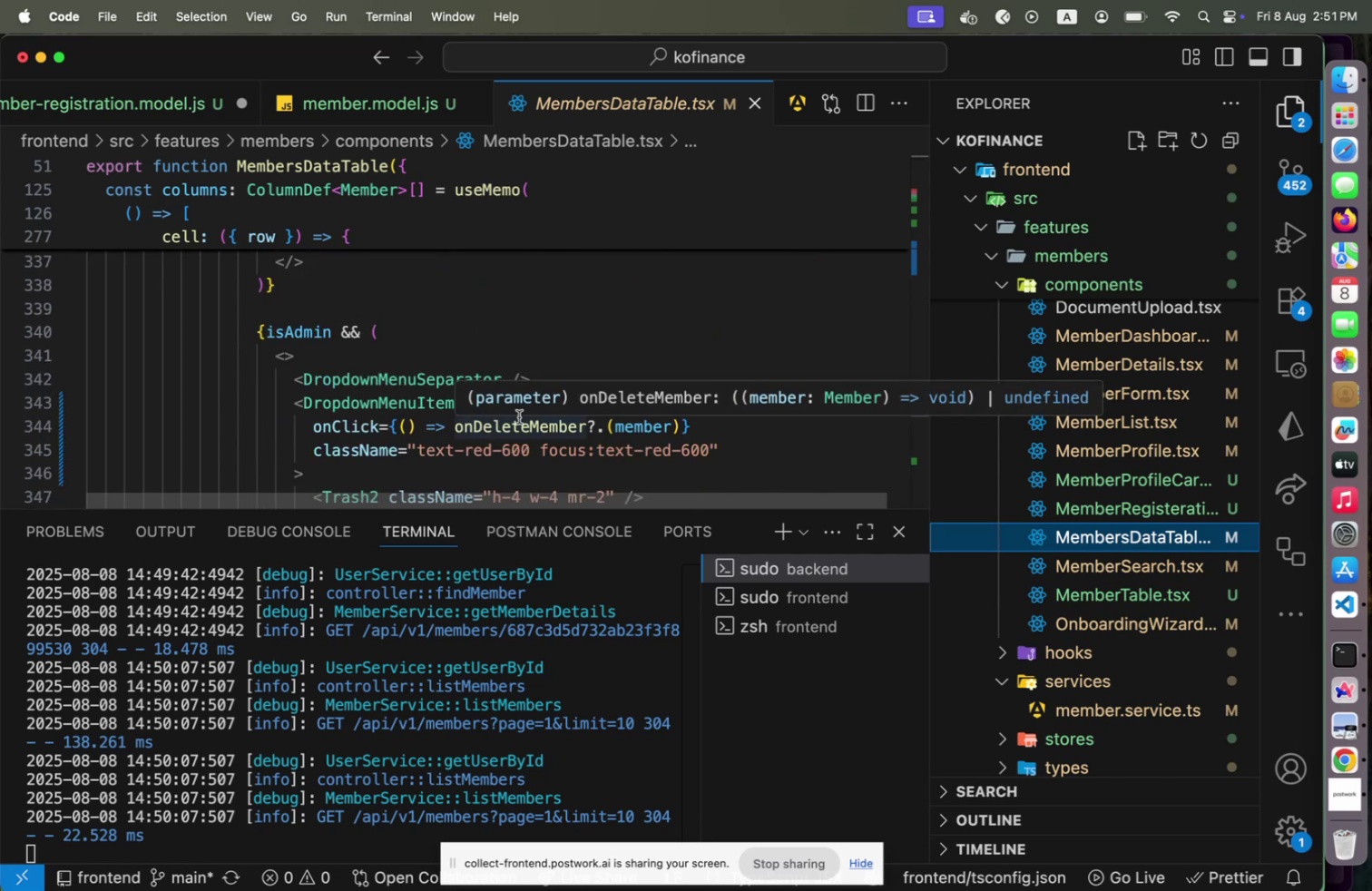 
left_click([519, 416])
 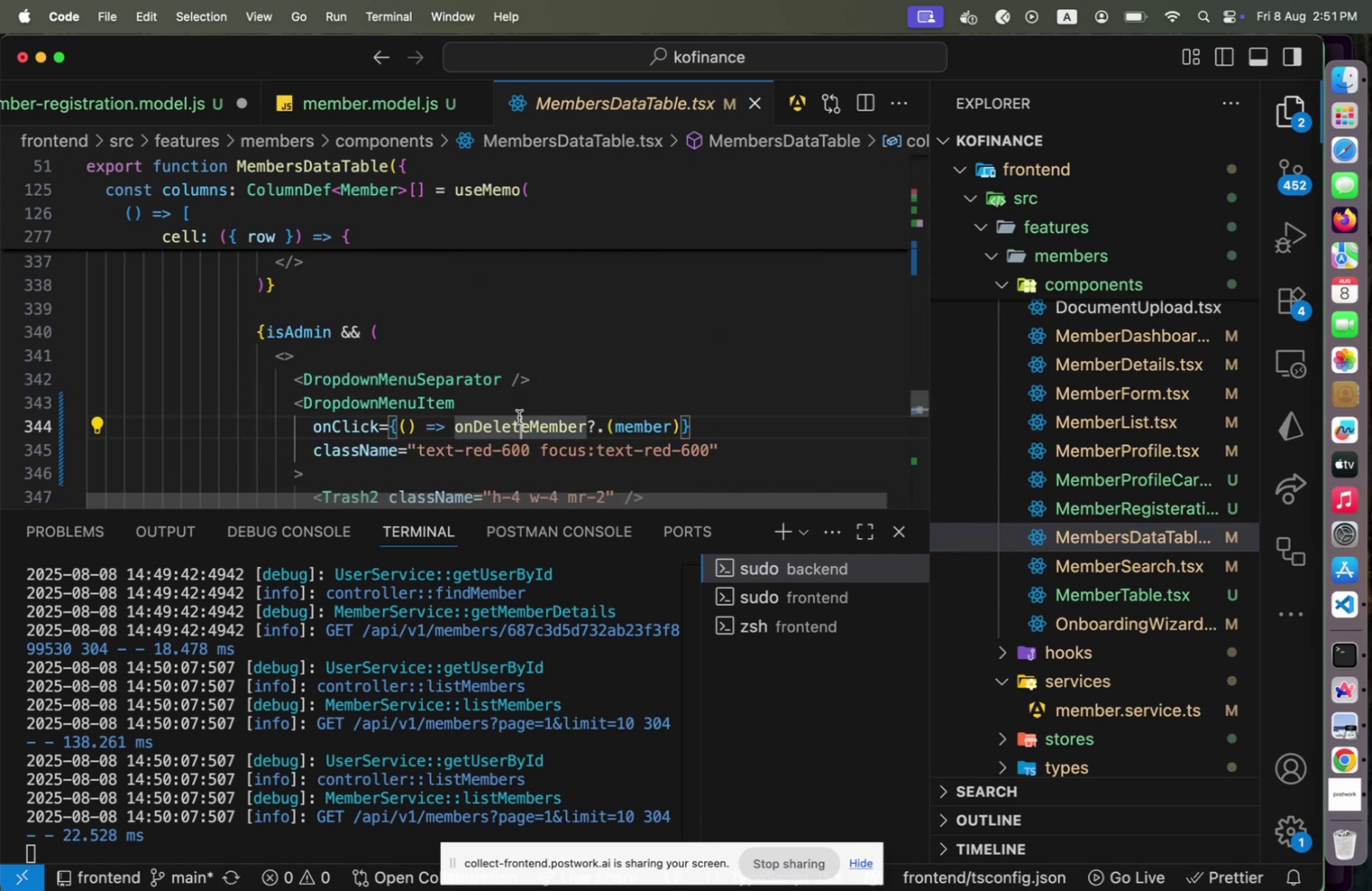 
hold_key(key=CommandLeft, duration=0.64)
left_click([519, 416])
 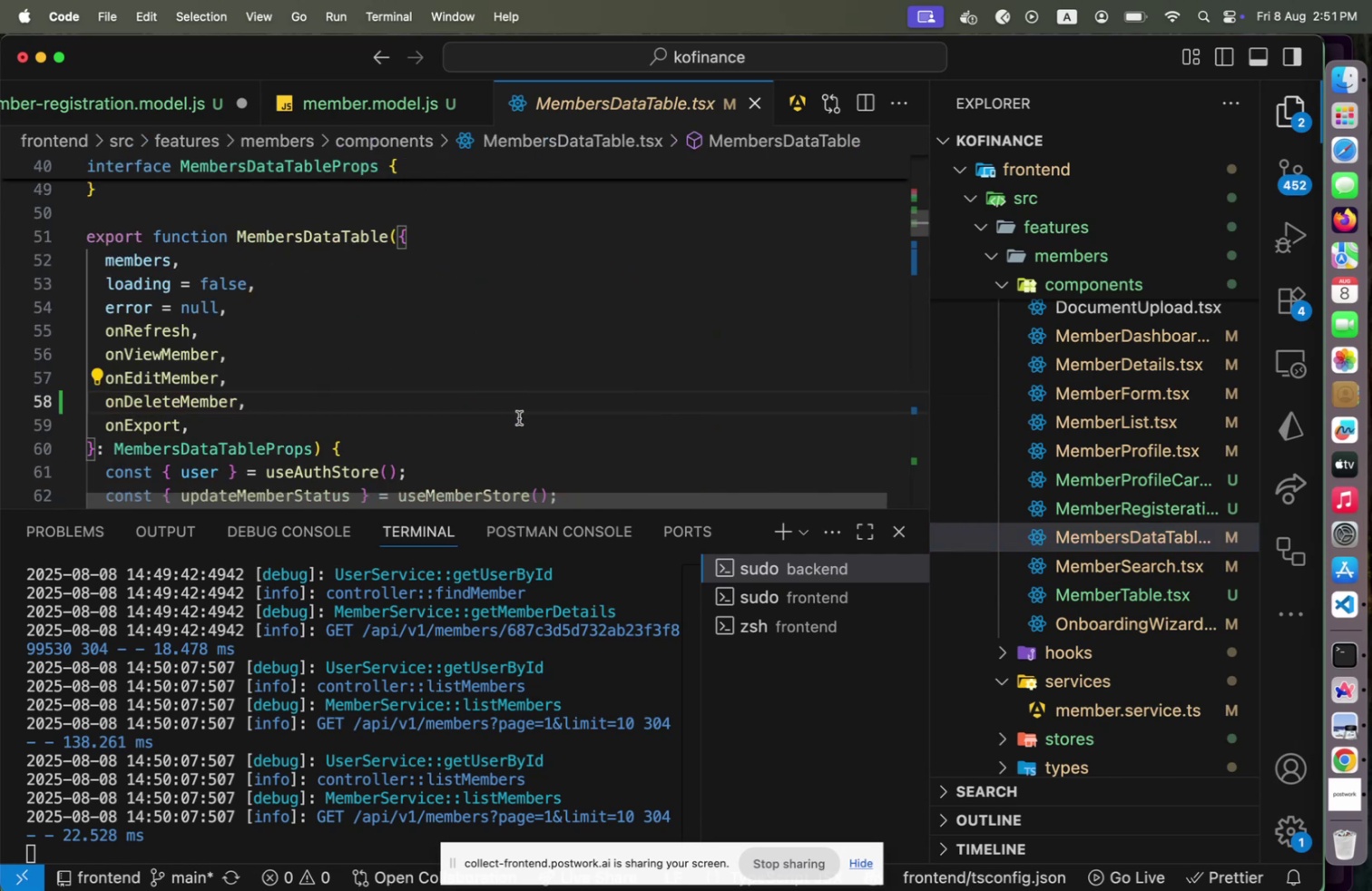 
hold_key(key=CommandLeft, duration=2.02)
left_click([214, 406])
 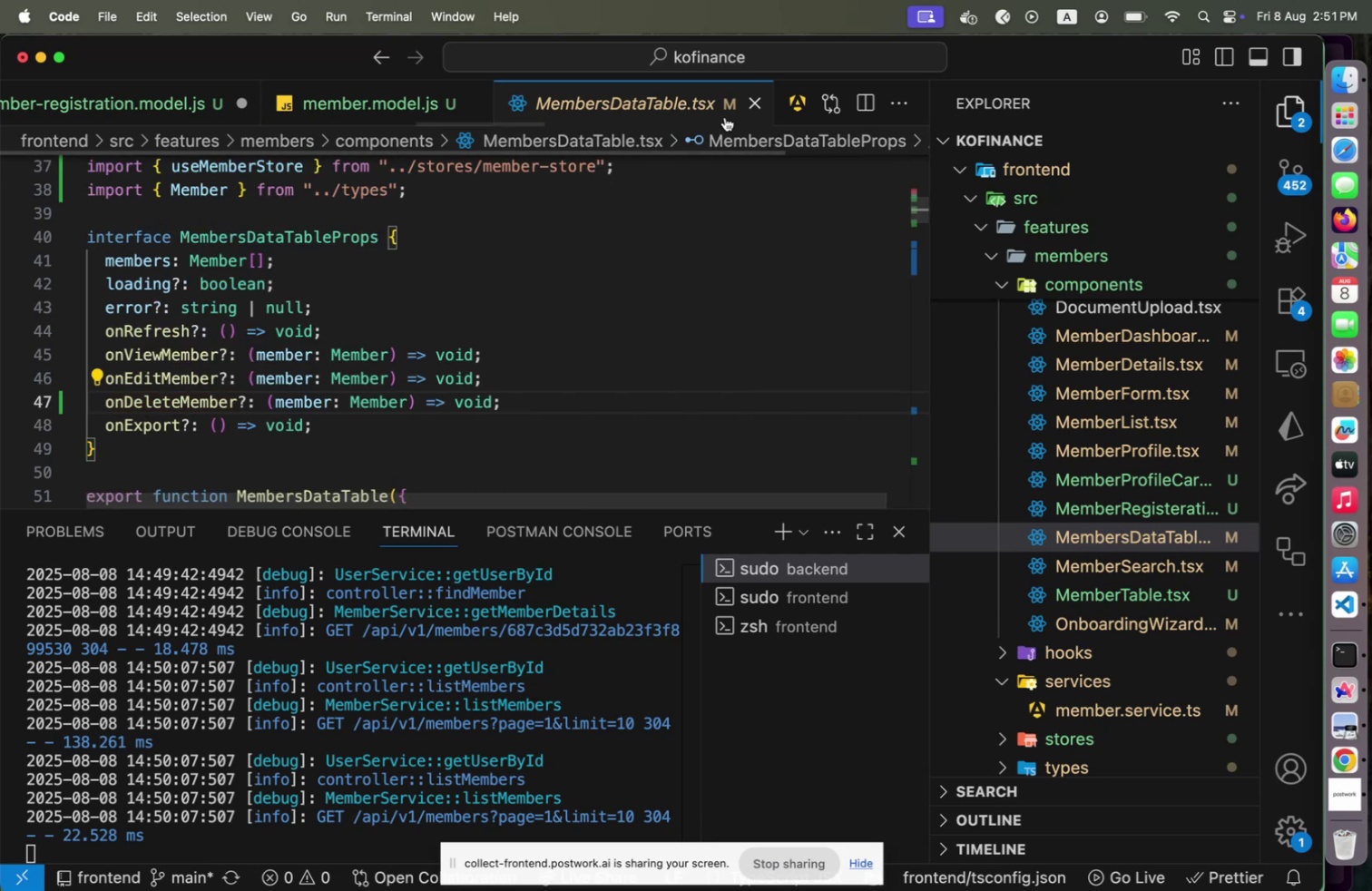 
left_click([744, 106])
 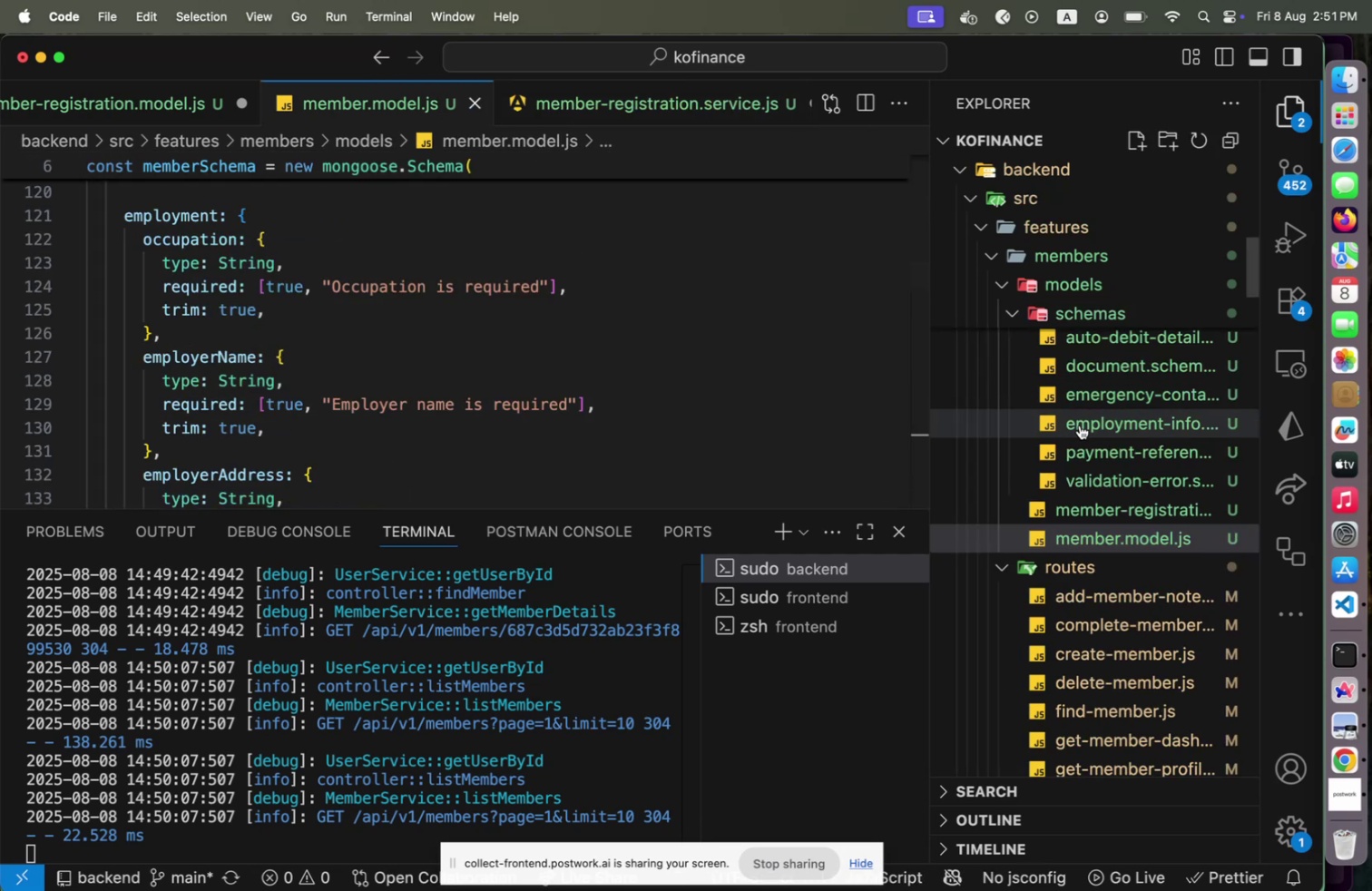 
scroll: coordinate [1048, 438], scroll_direction: down, amount: 74.0
 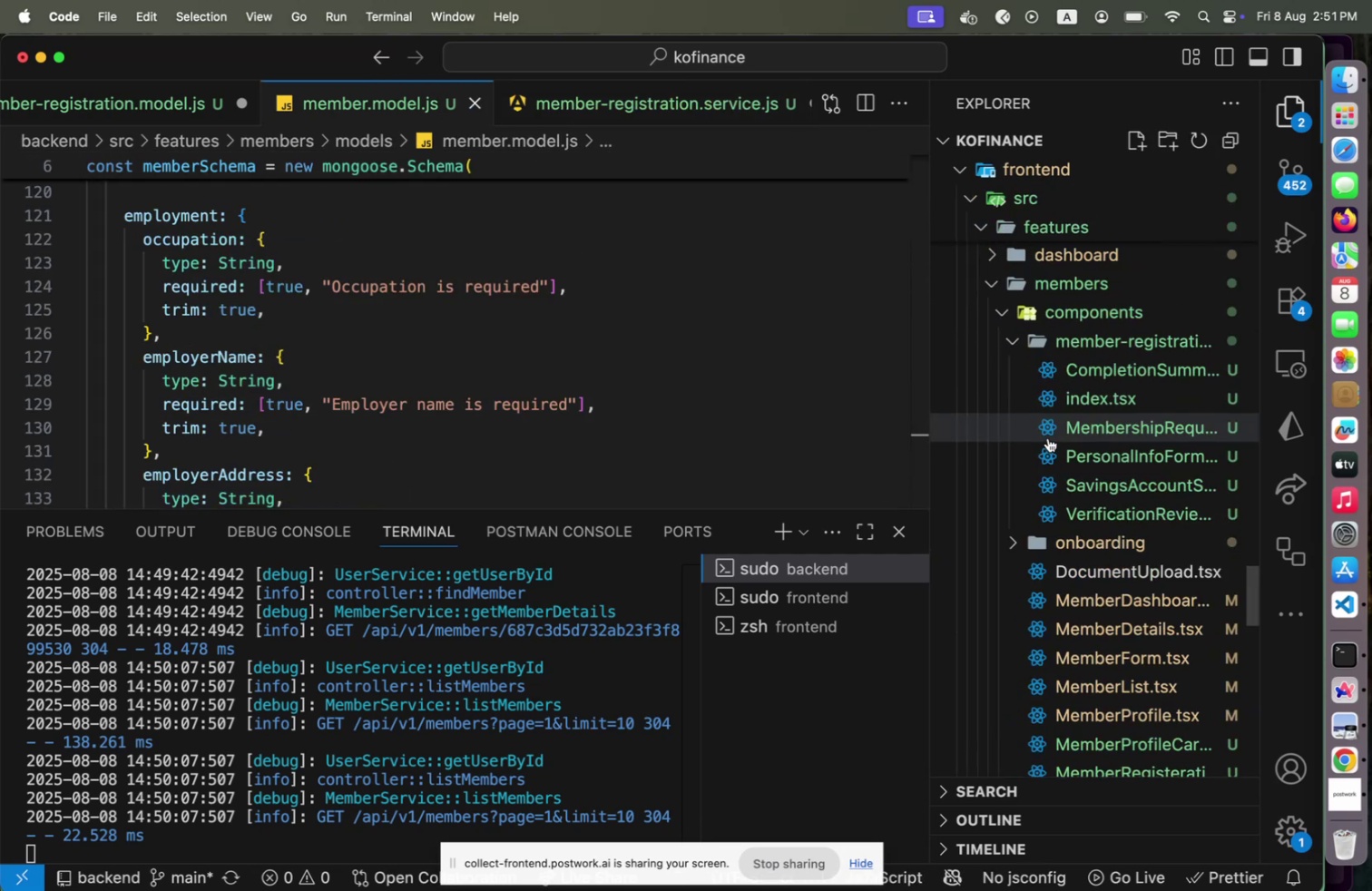 
scroll: coordinate [1048, 436], scroll_direction: up, amount: 11.0
 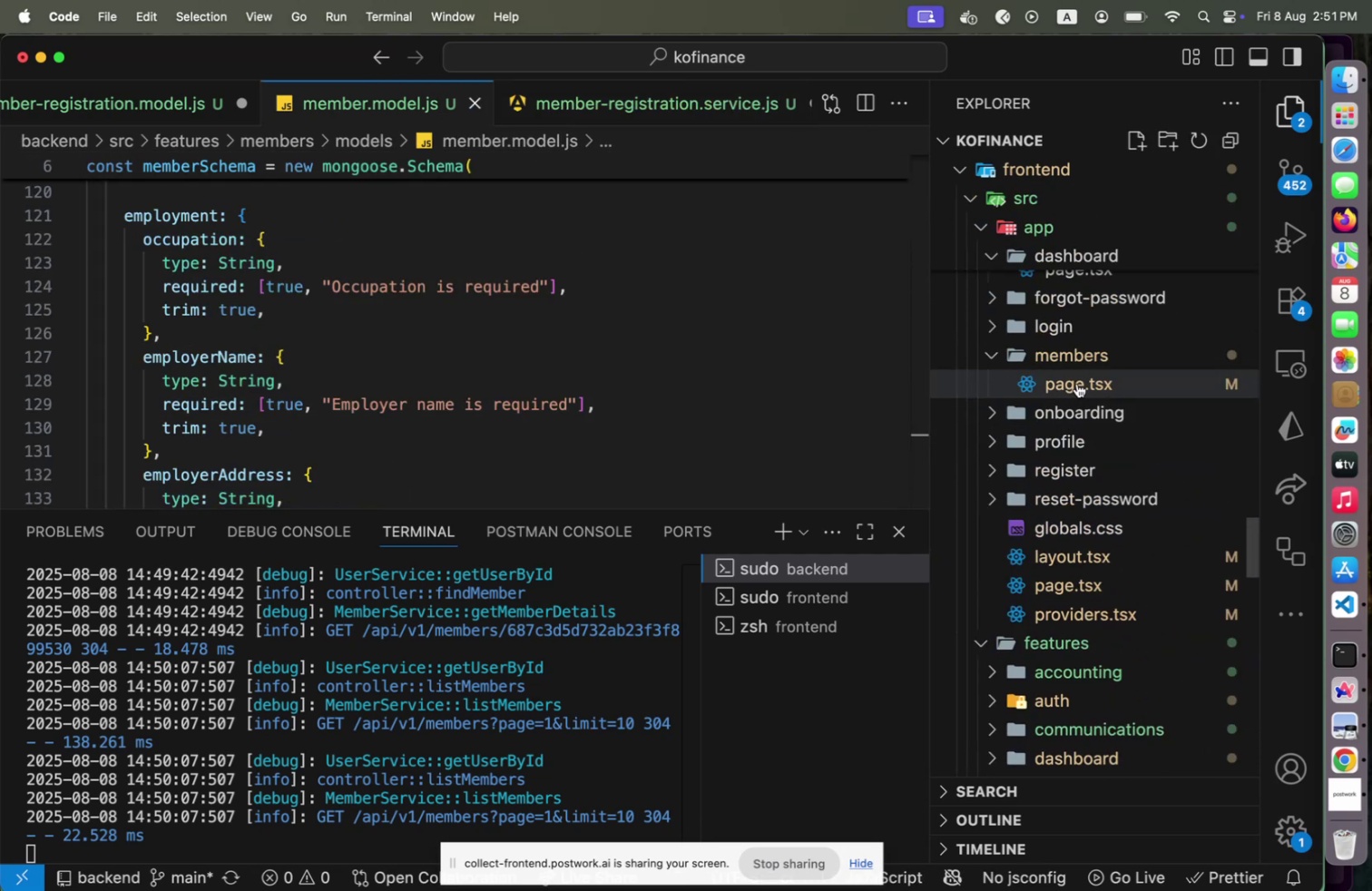 
left_click([1077, 383])
 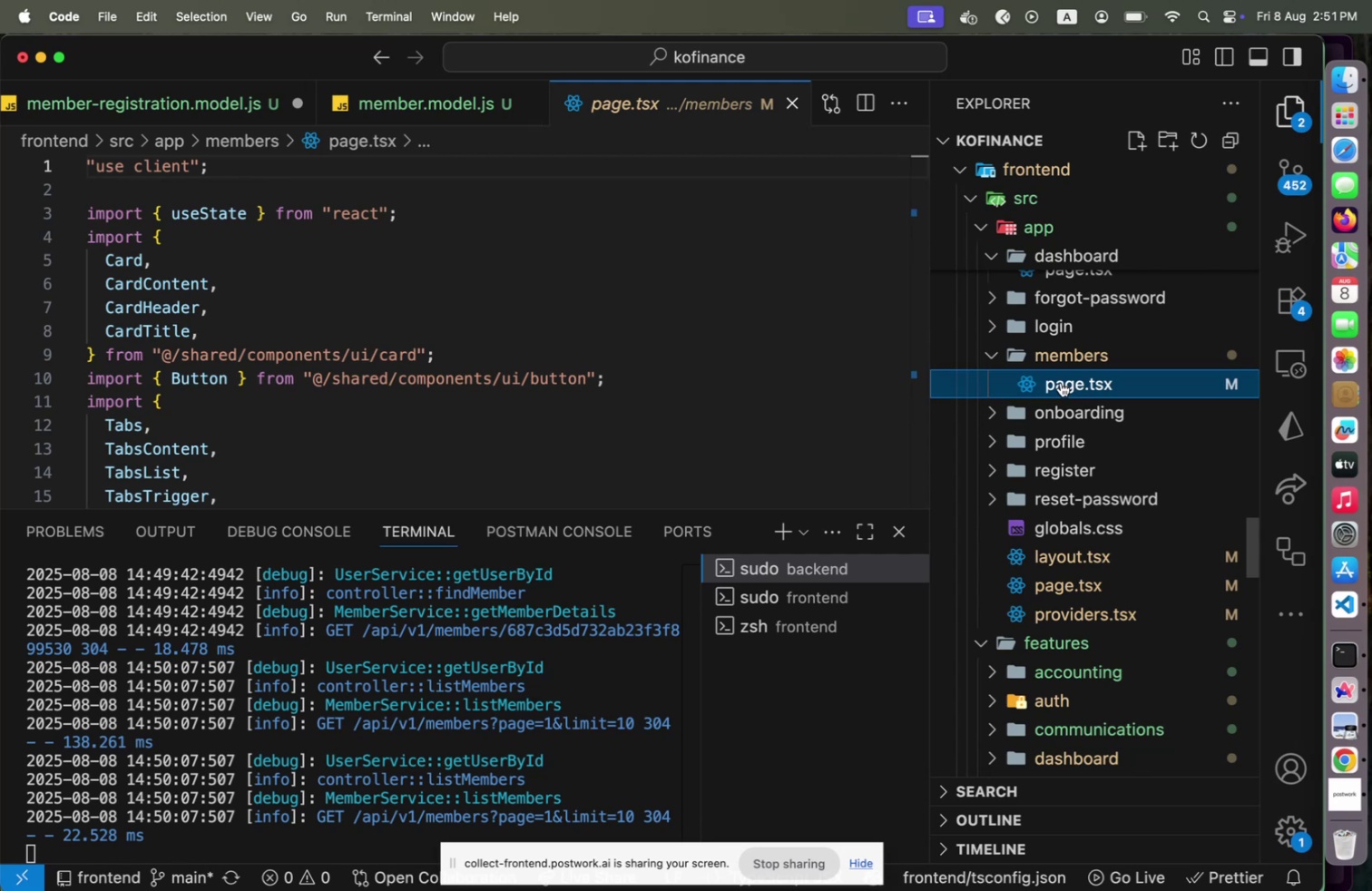 
scroll: coordinate [1093, 334], scroll_direction: up, amount: 6.0
 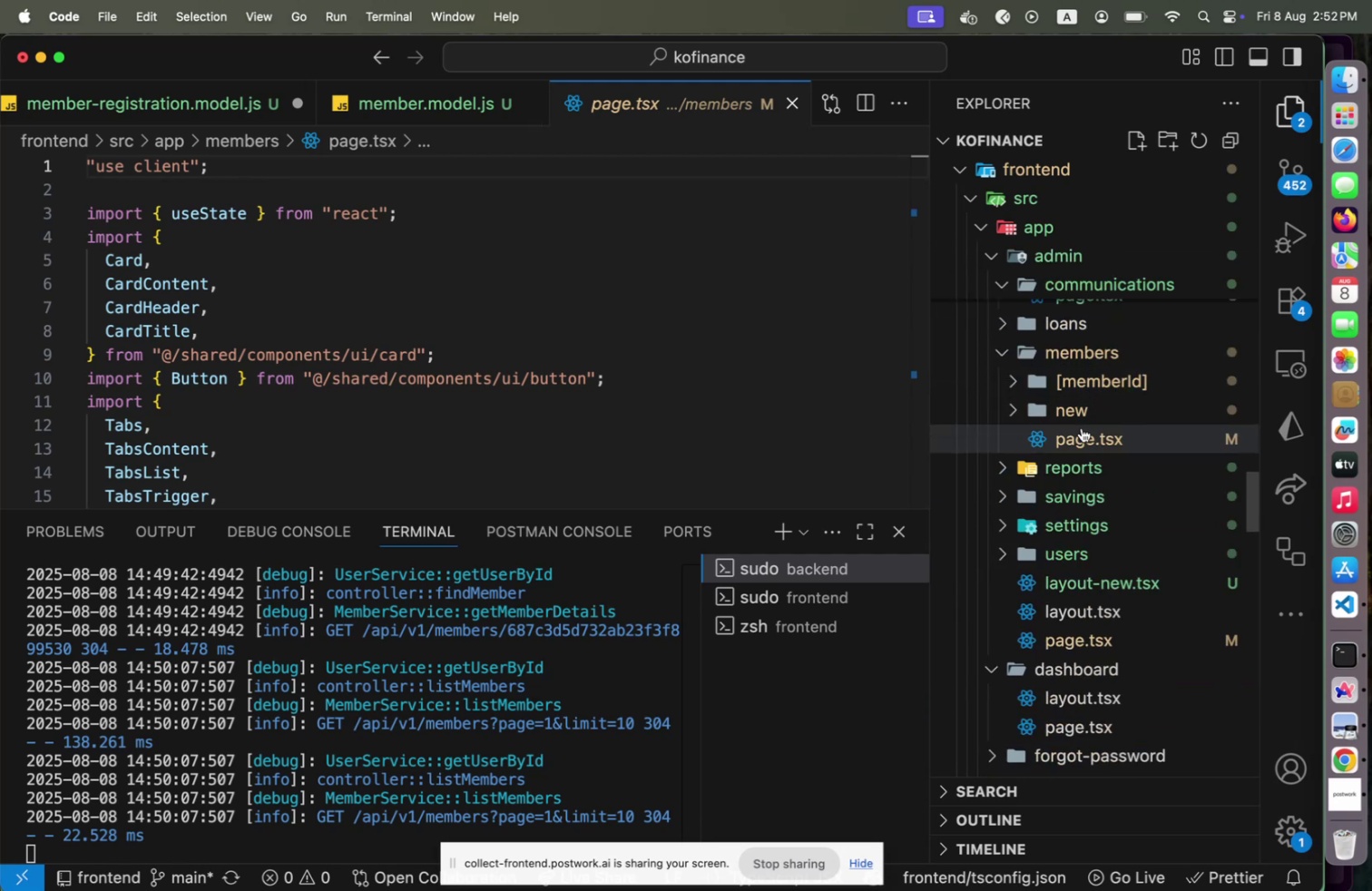 
left_click([1082, 427])
 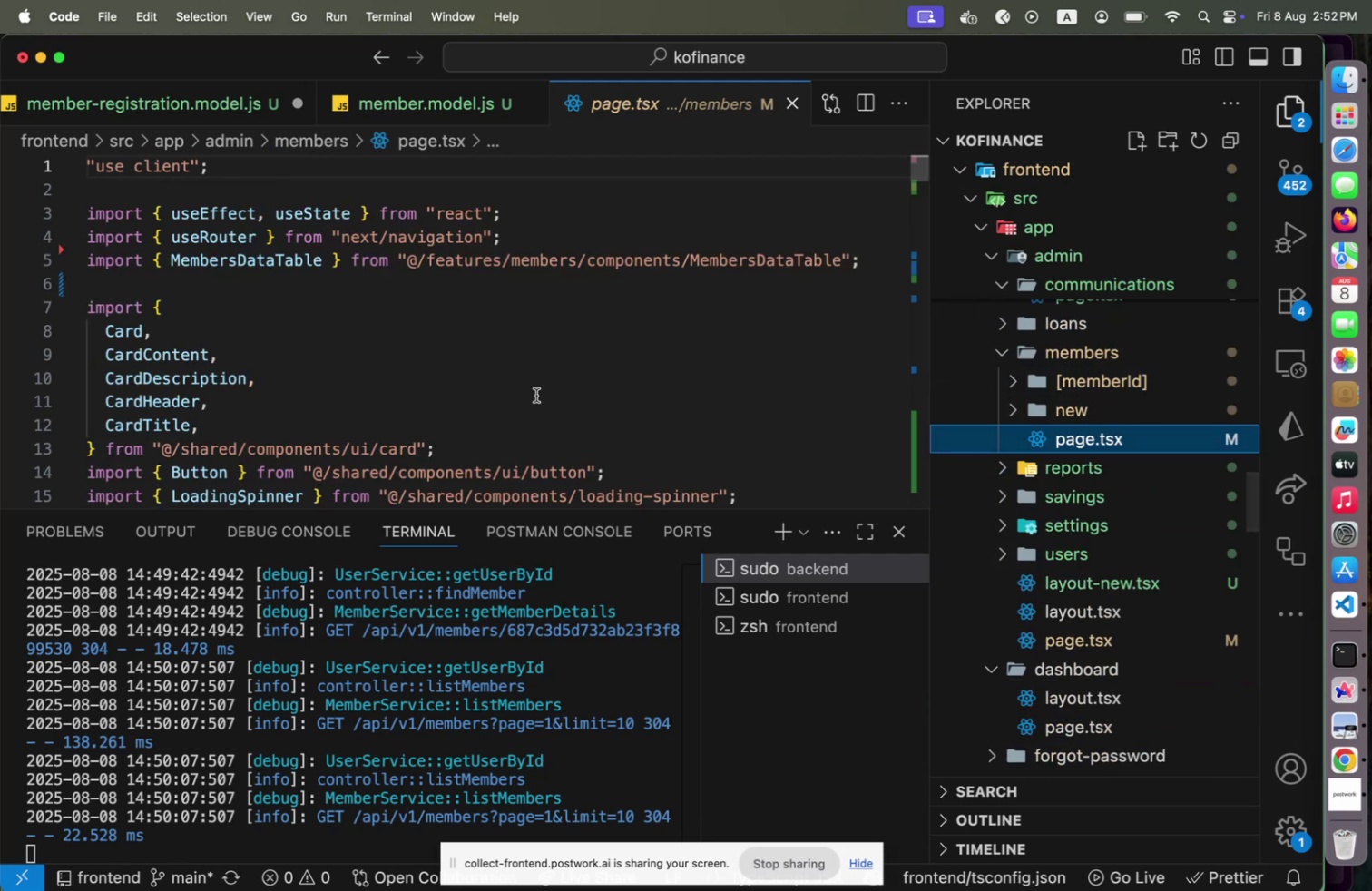 
scroll: coordinate [487, 384], scroll_direction: down, amount: 10.0
 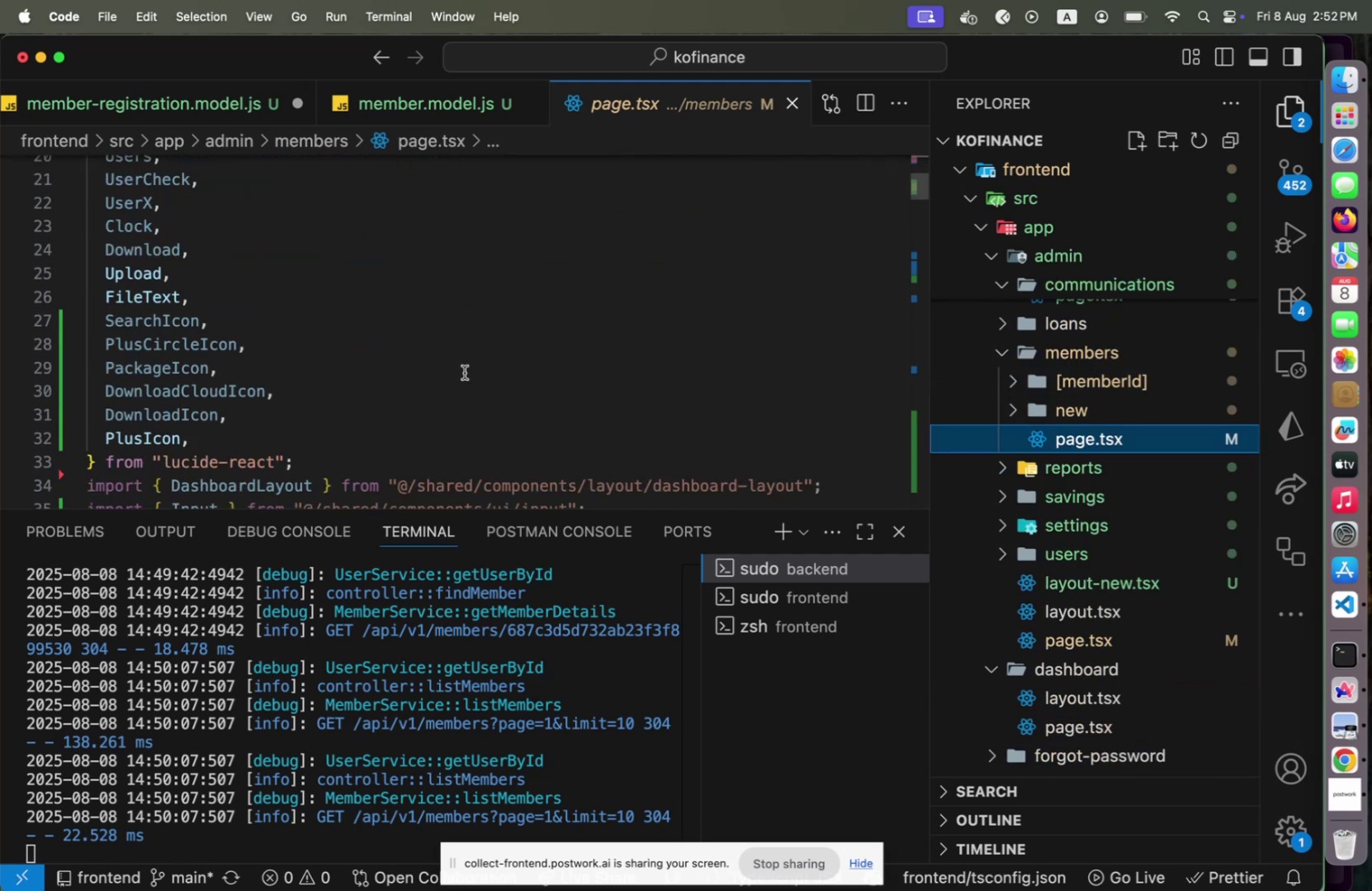 
left_click([465, 372])
 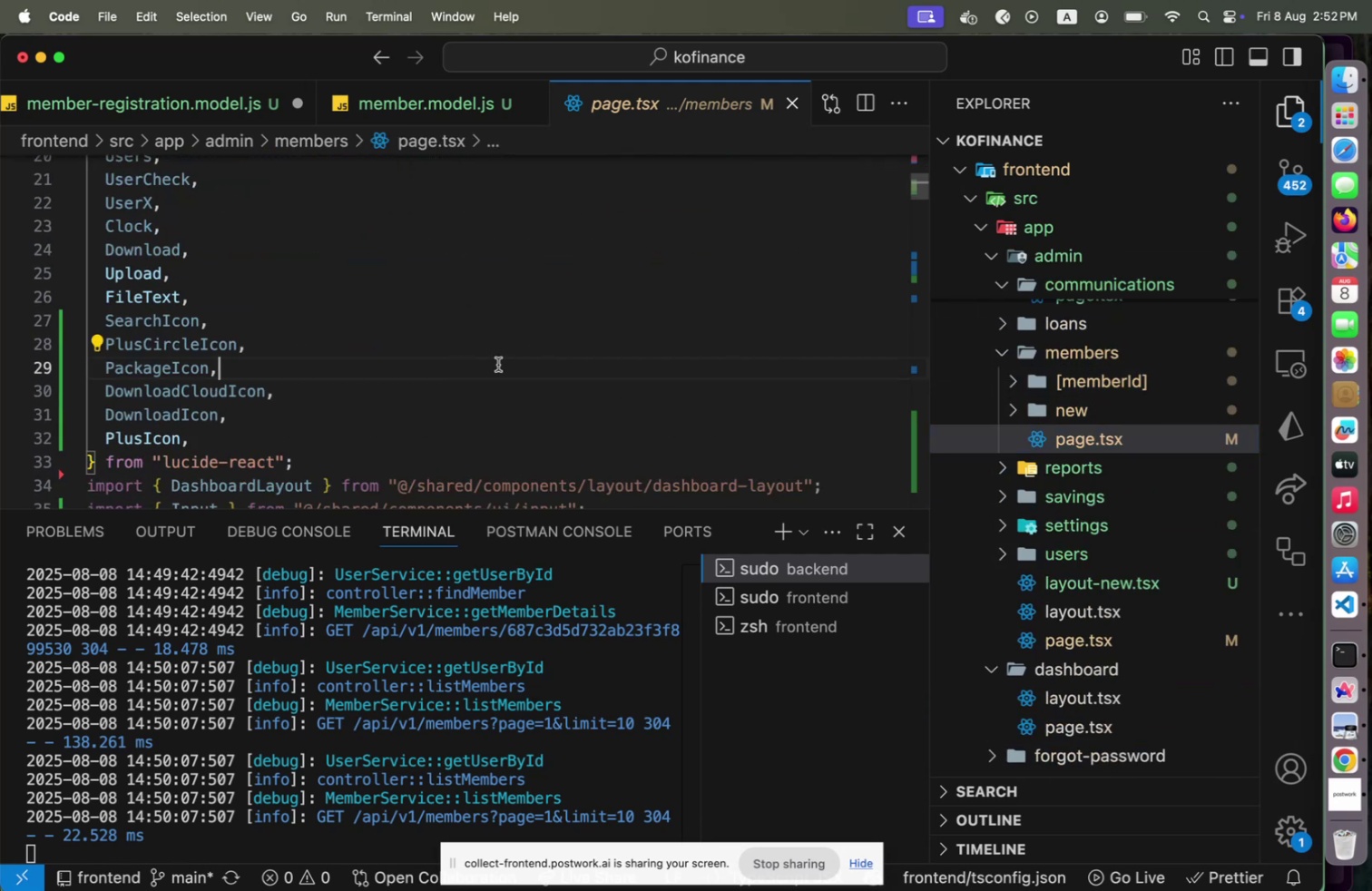 
scroll: coordinate [508, 364], scroll_direction: down, amount: 2.0
 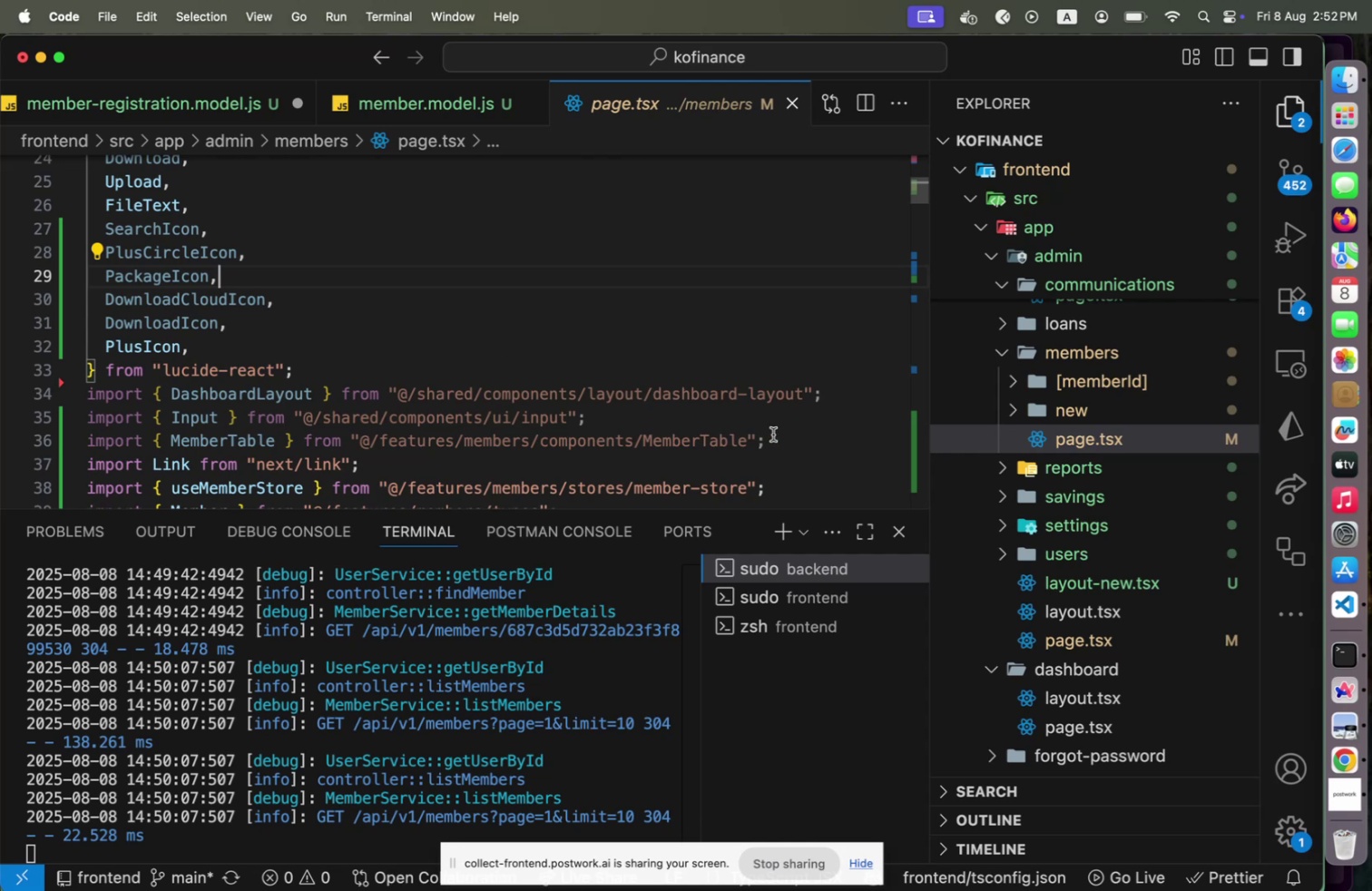 
left_click([782, 432])
 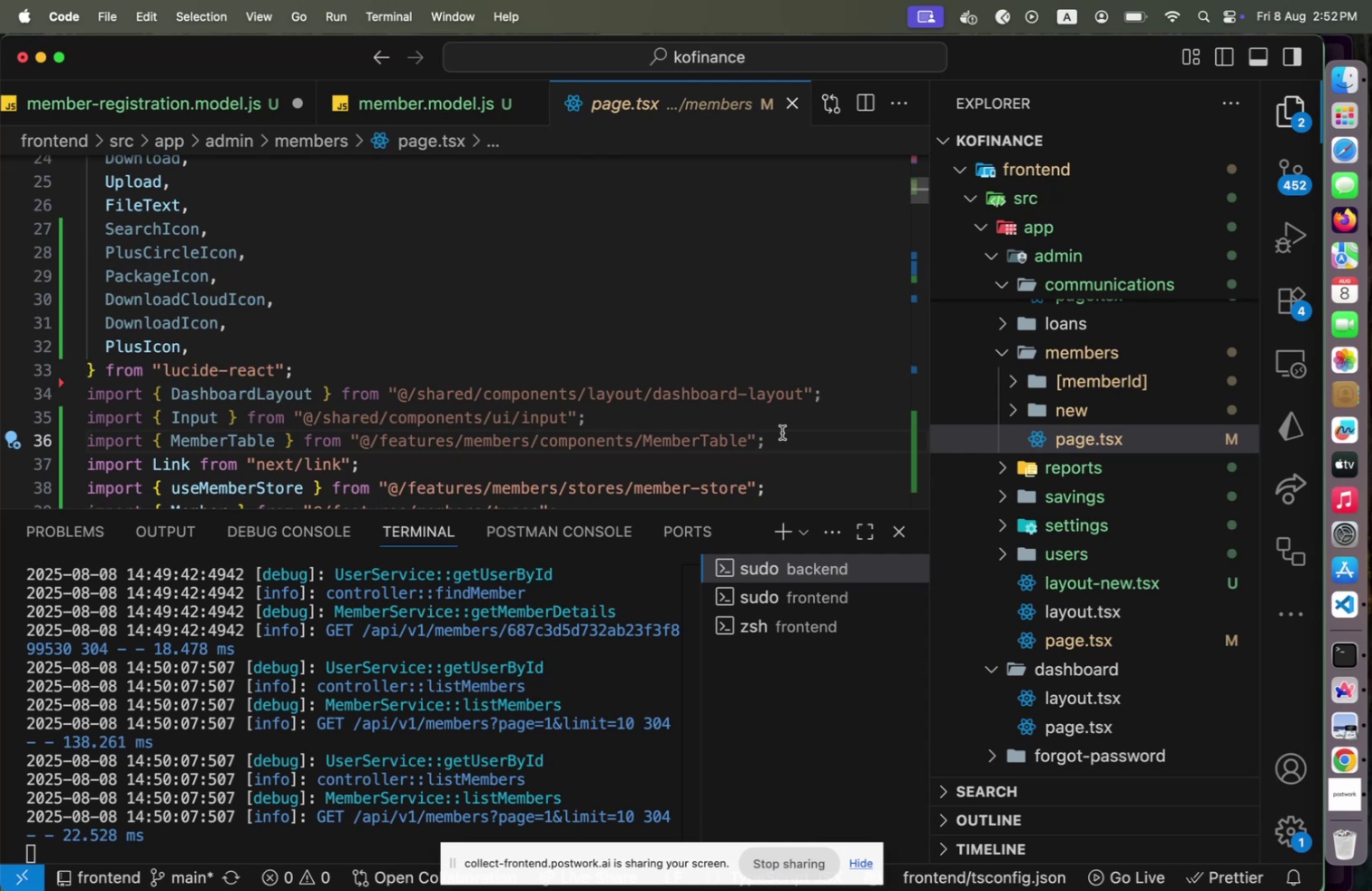 
key(Shift+ArrowUp)
 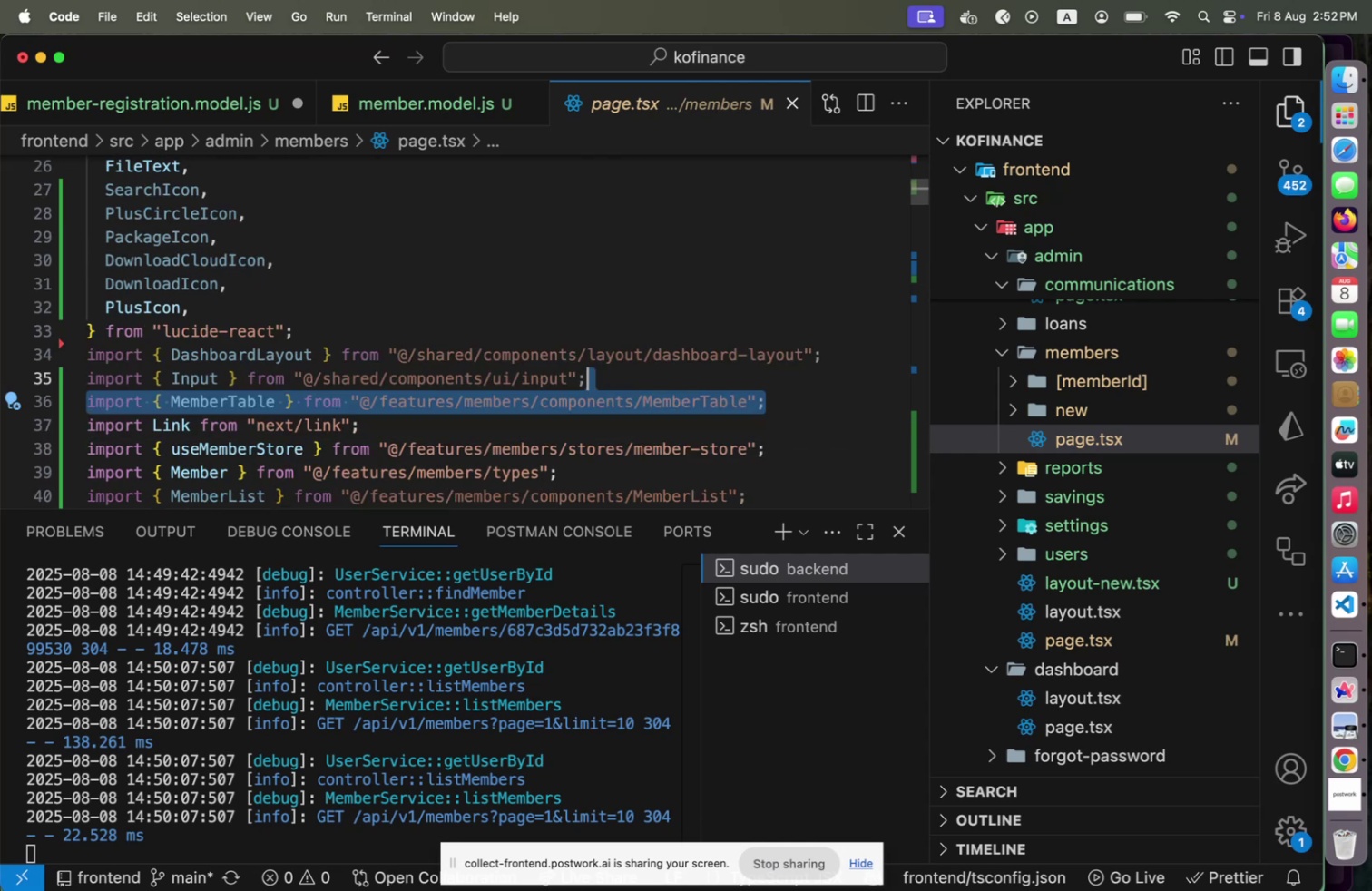 
key(Shift+ArrowUp)
 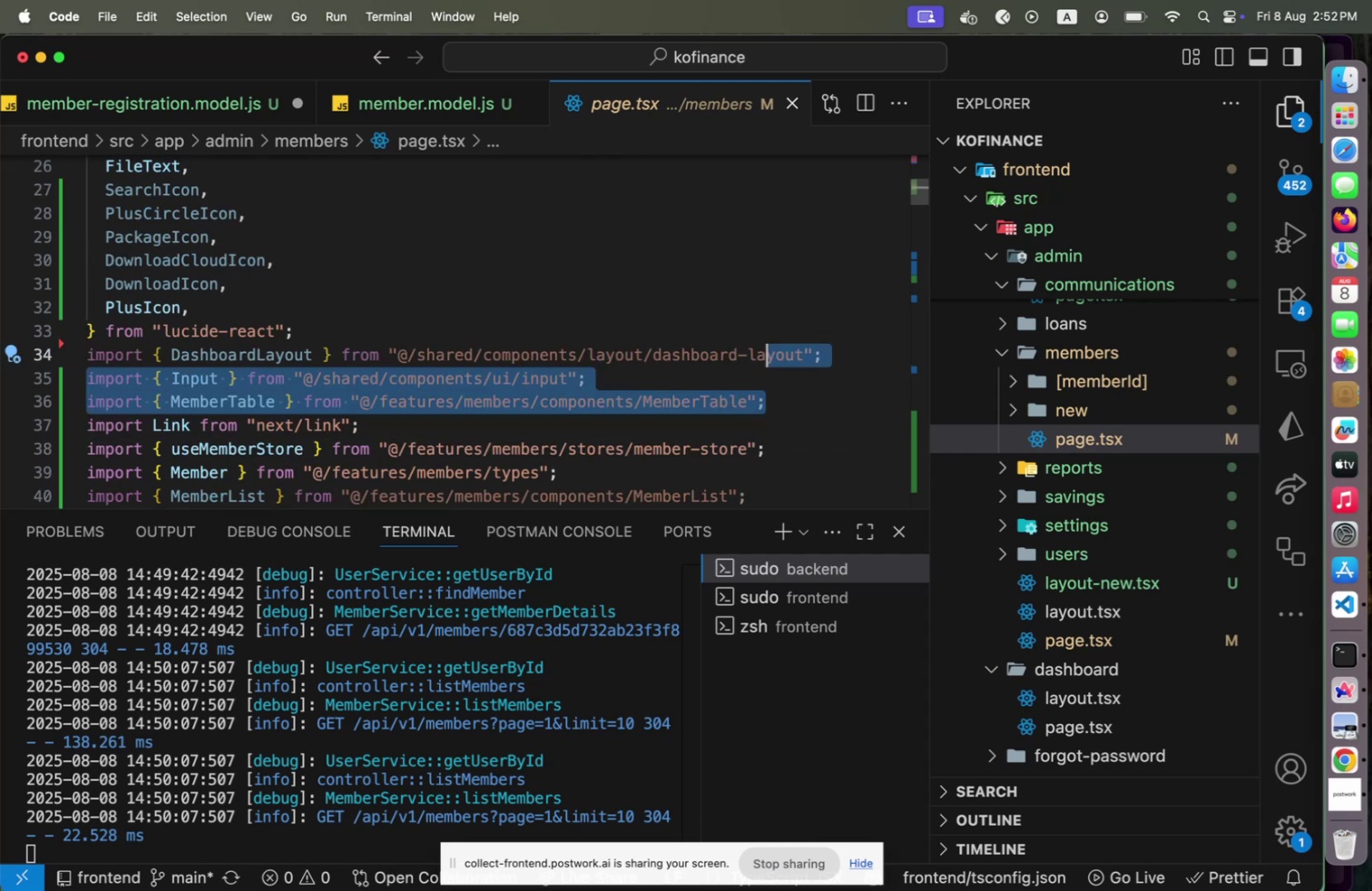 
key(Shift+ArrowLeft)
 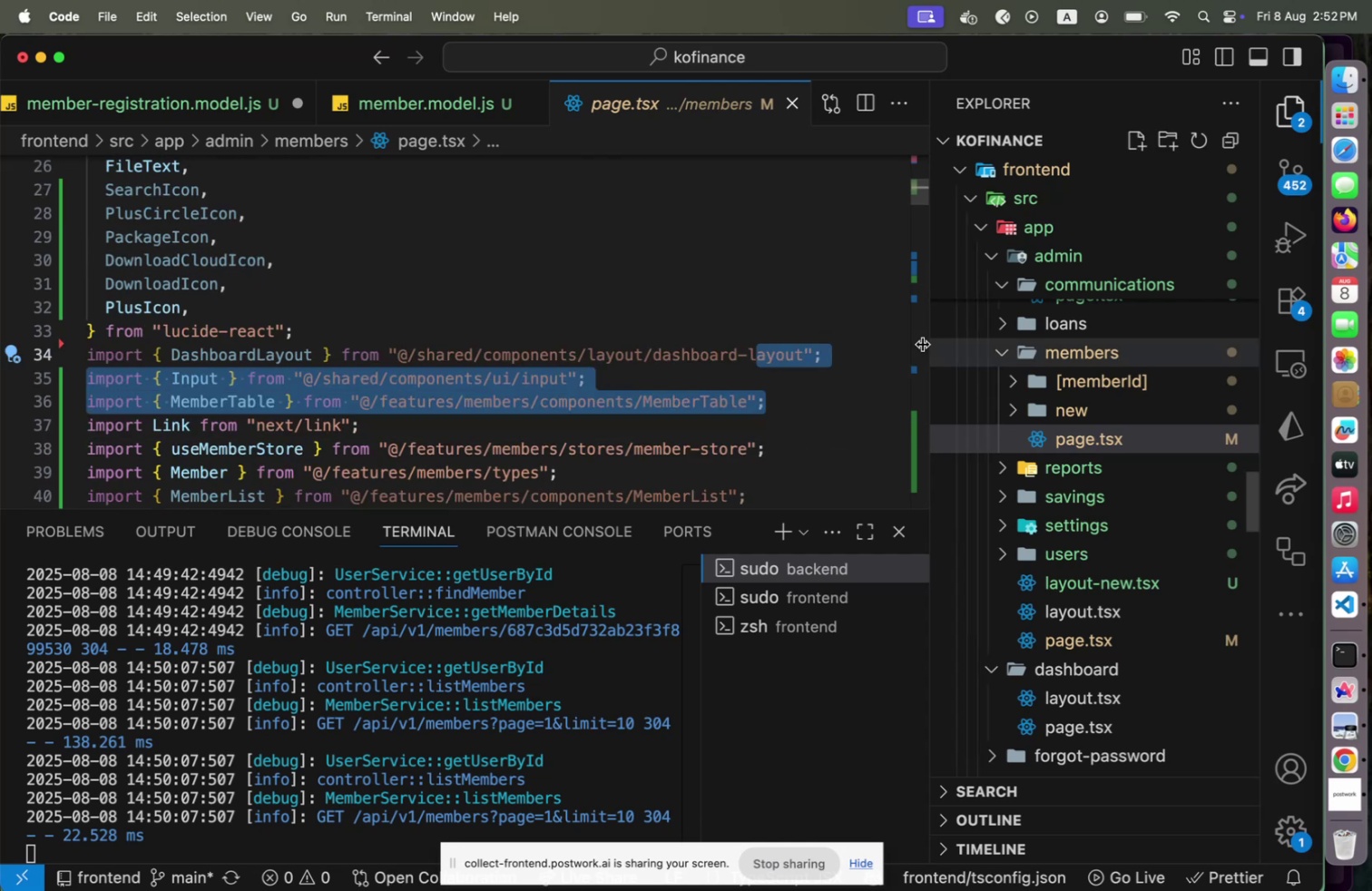 
scroll: coordinate [664, 426], scroll_direction: down, amount: 27.0
 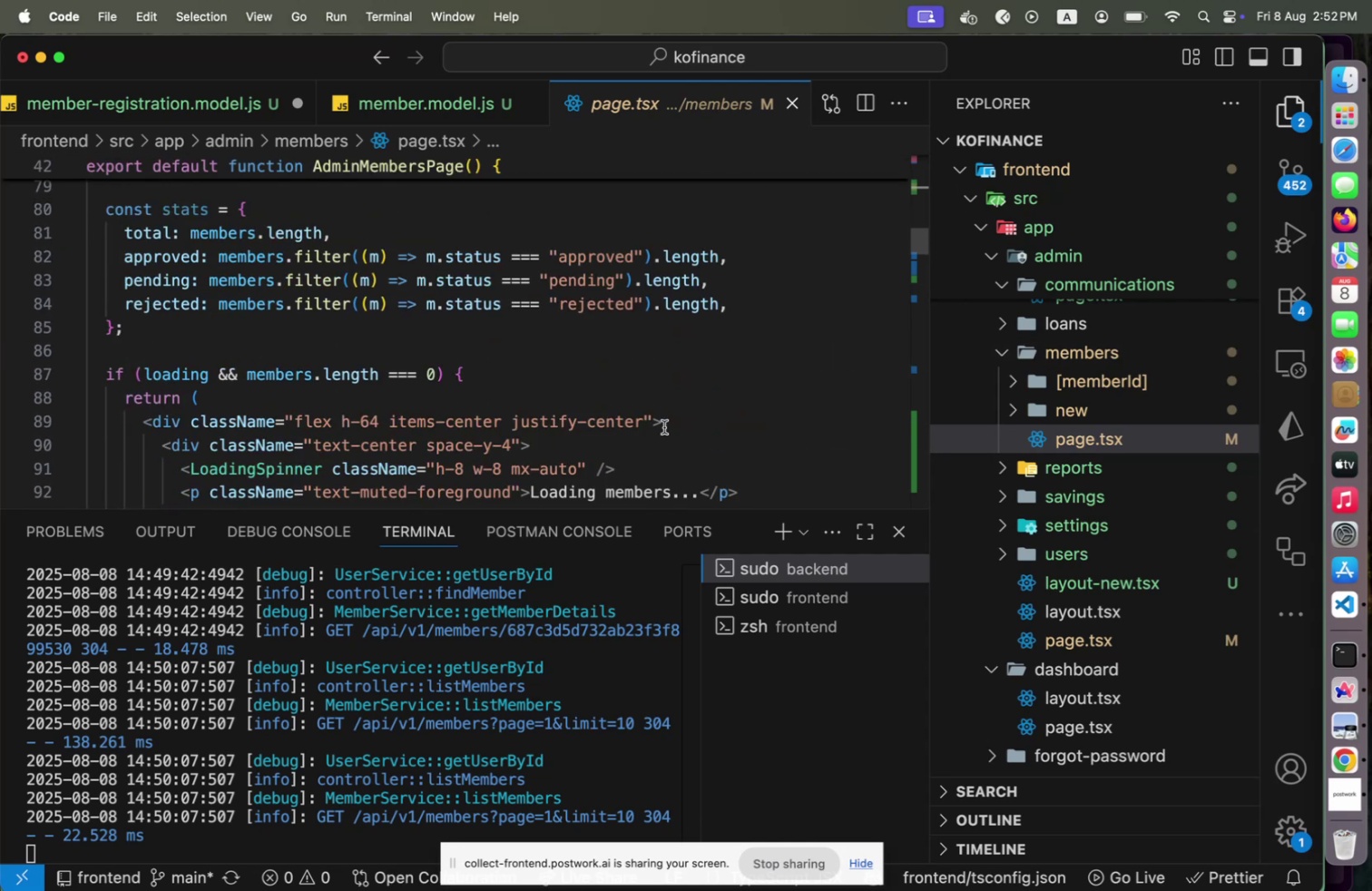 
scroll: coordinate [664, 426], scroll_direction: up, amount: 11.0
 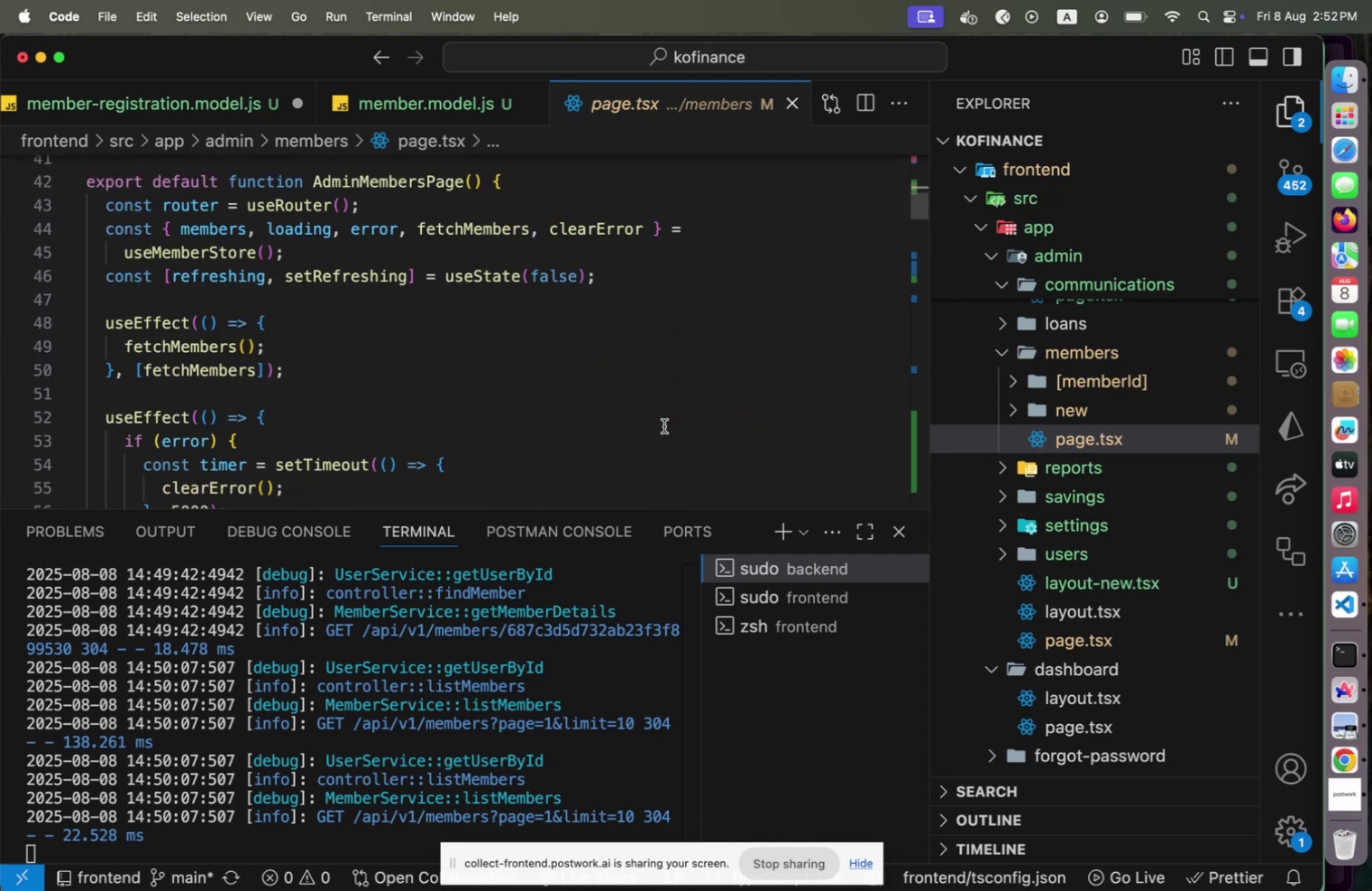 
scroll: coordinate [664, 430], scroll_direction: down, amount: 58.0
 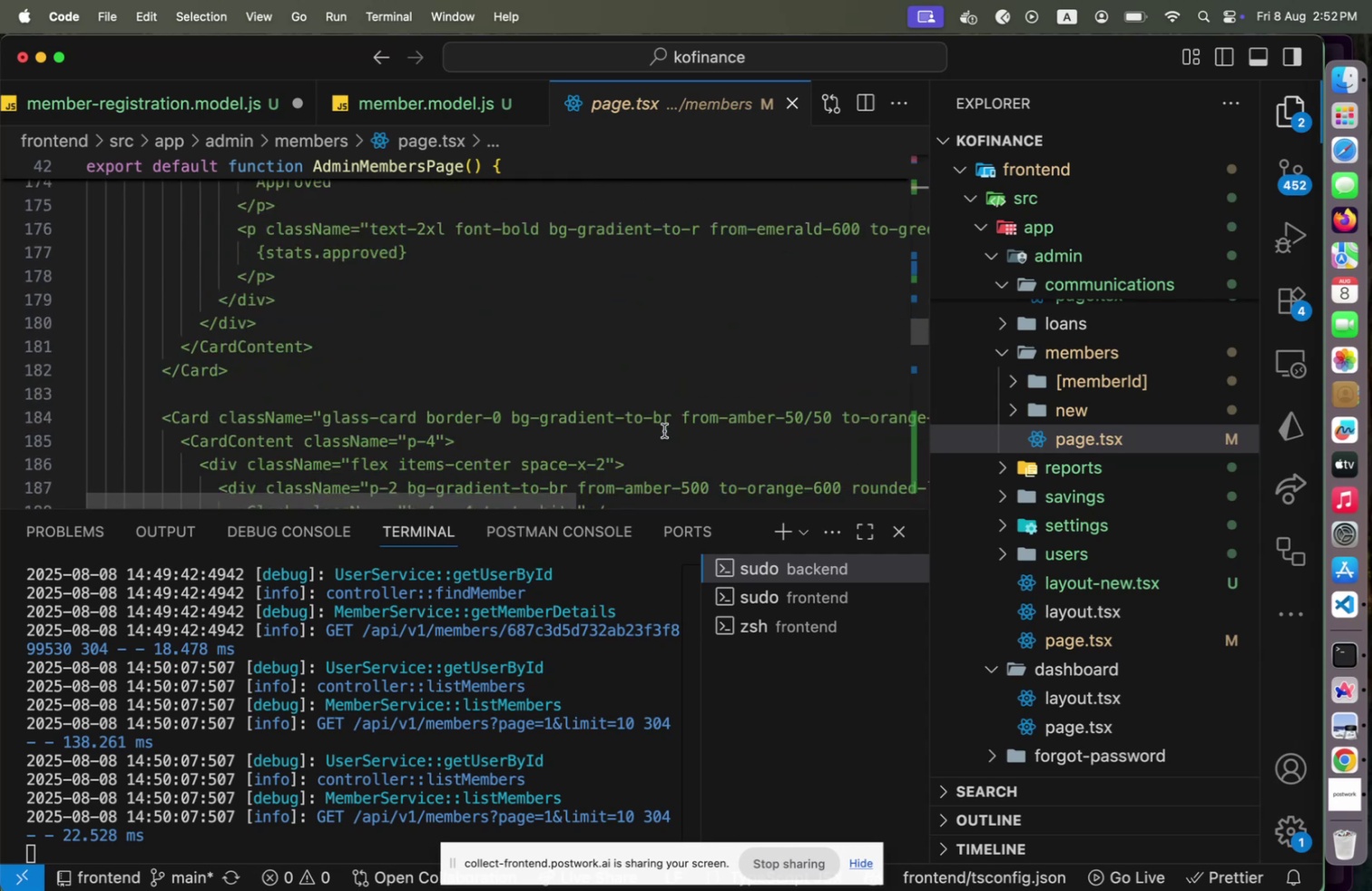 
scroll: coordinate [664, 430], scroll_direction: down, amount: 10.0
 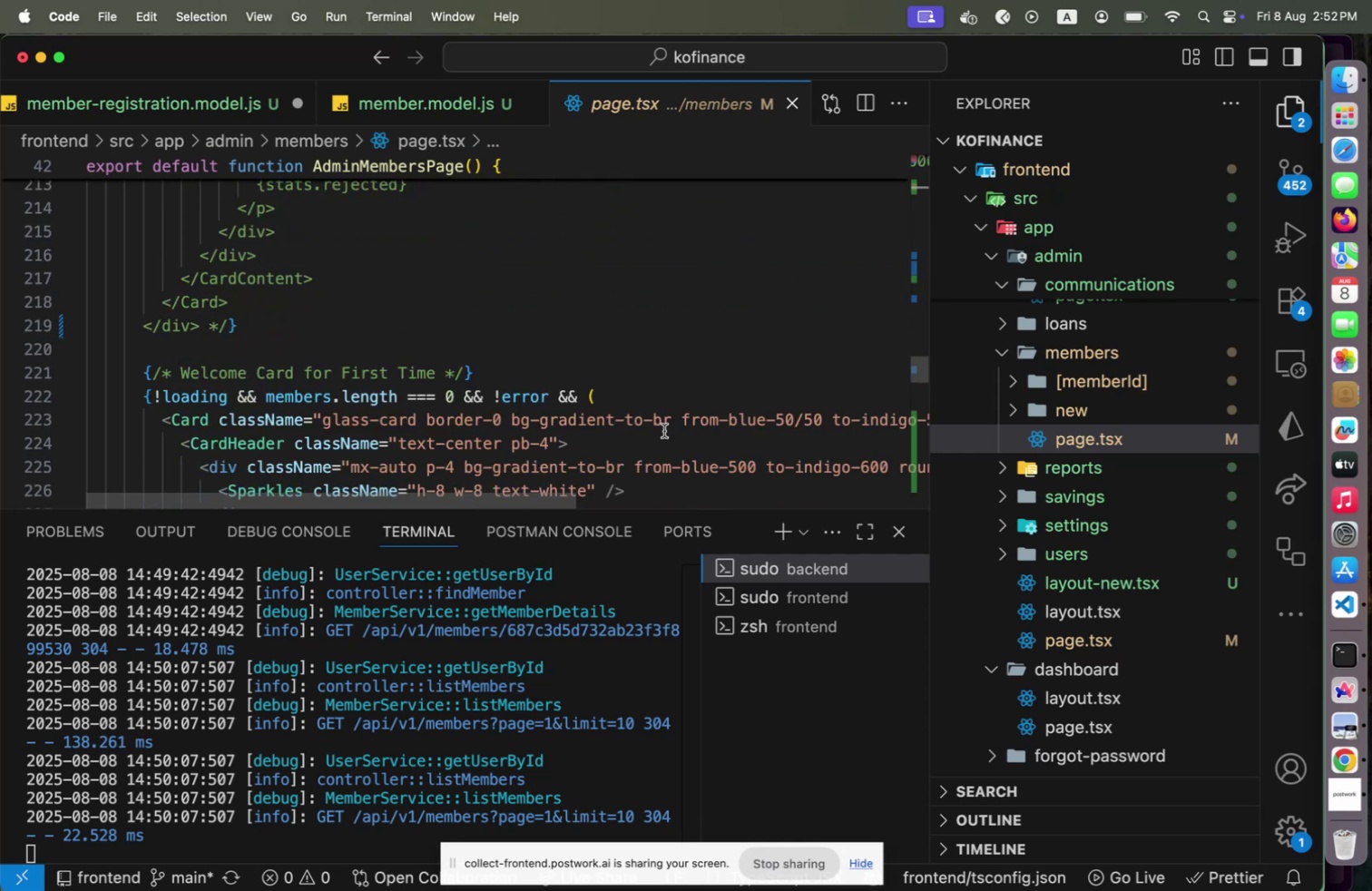 
scroll: coordinate [662, 432], scroll_direction: up, amount: 20.0
 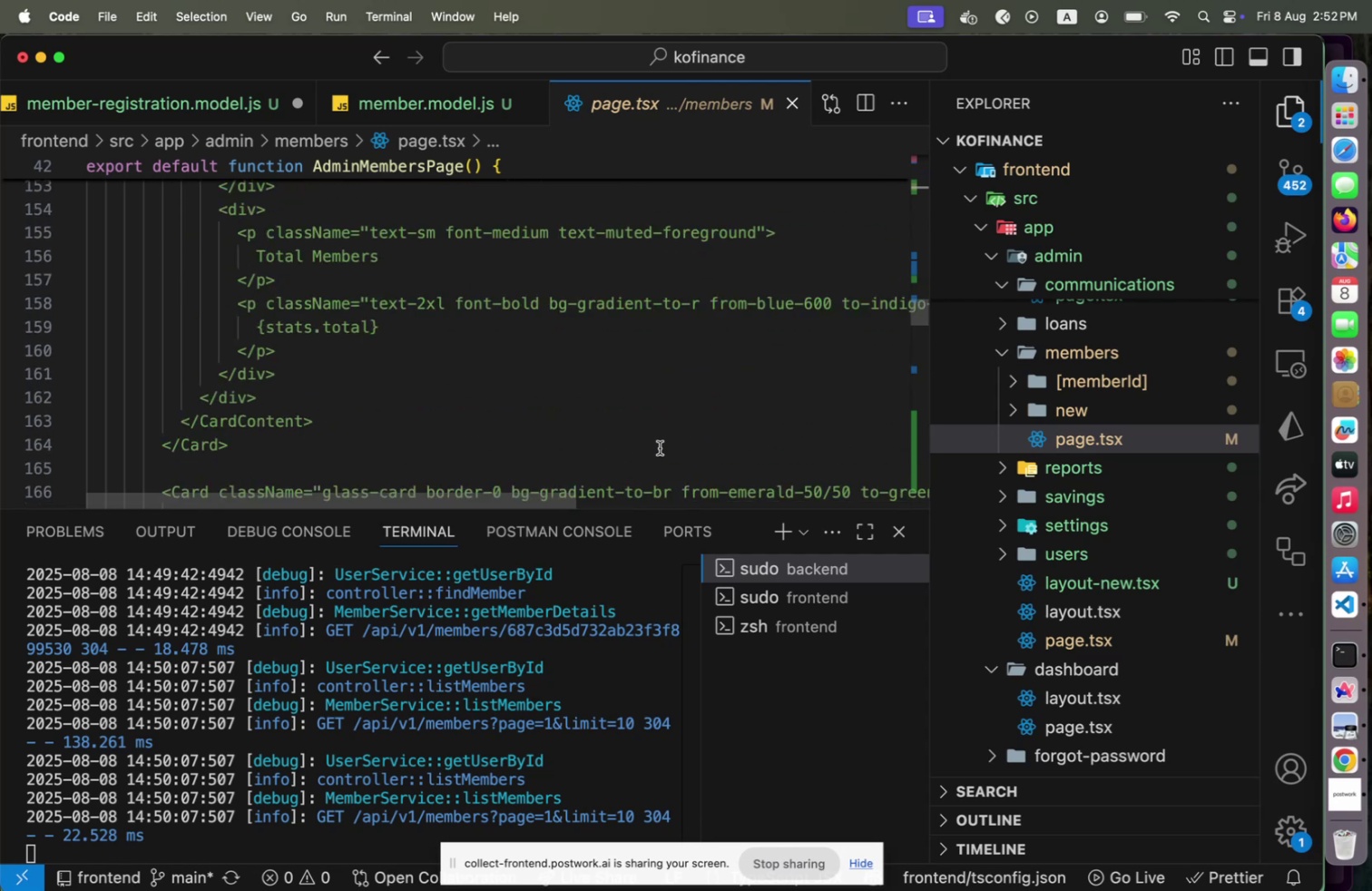 
scroll: coordinate [659, 447], scroll_direction: down, amount: 37.0
 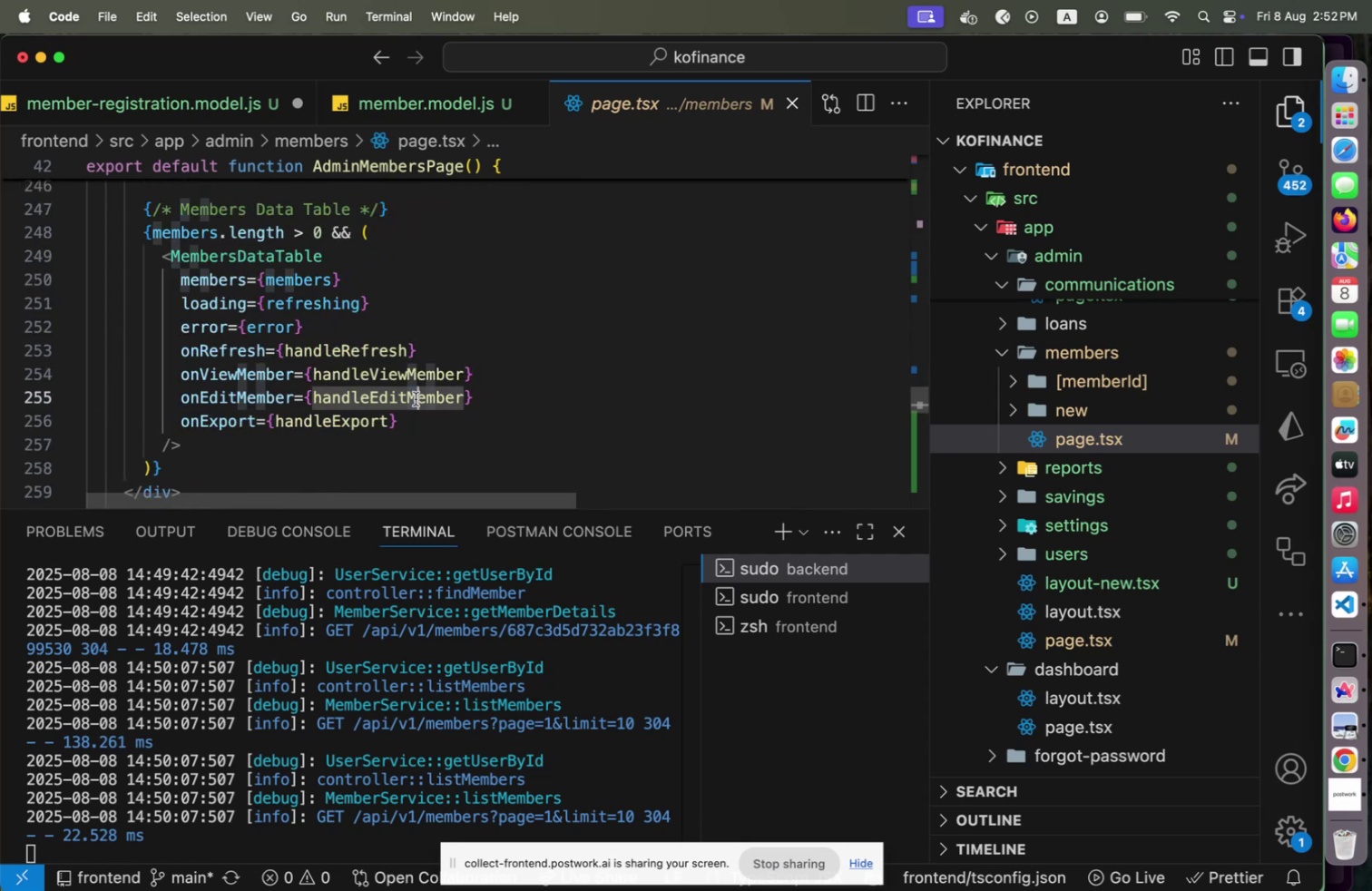 
left_click([449, 417])
 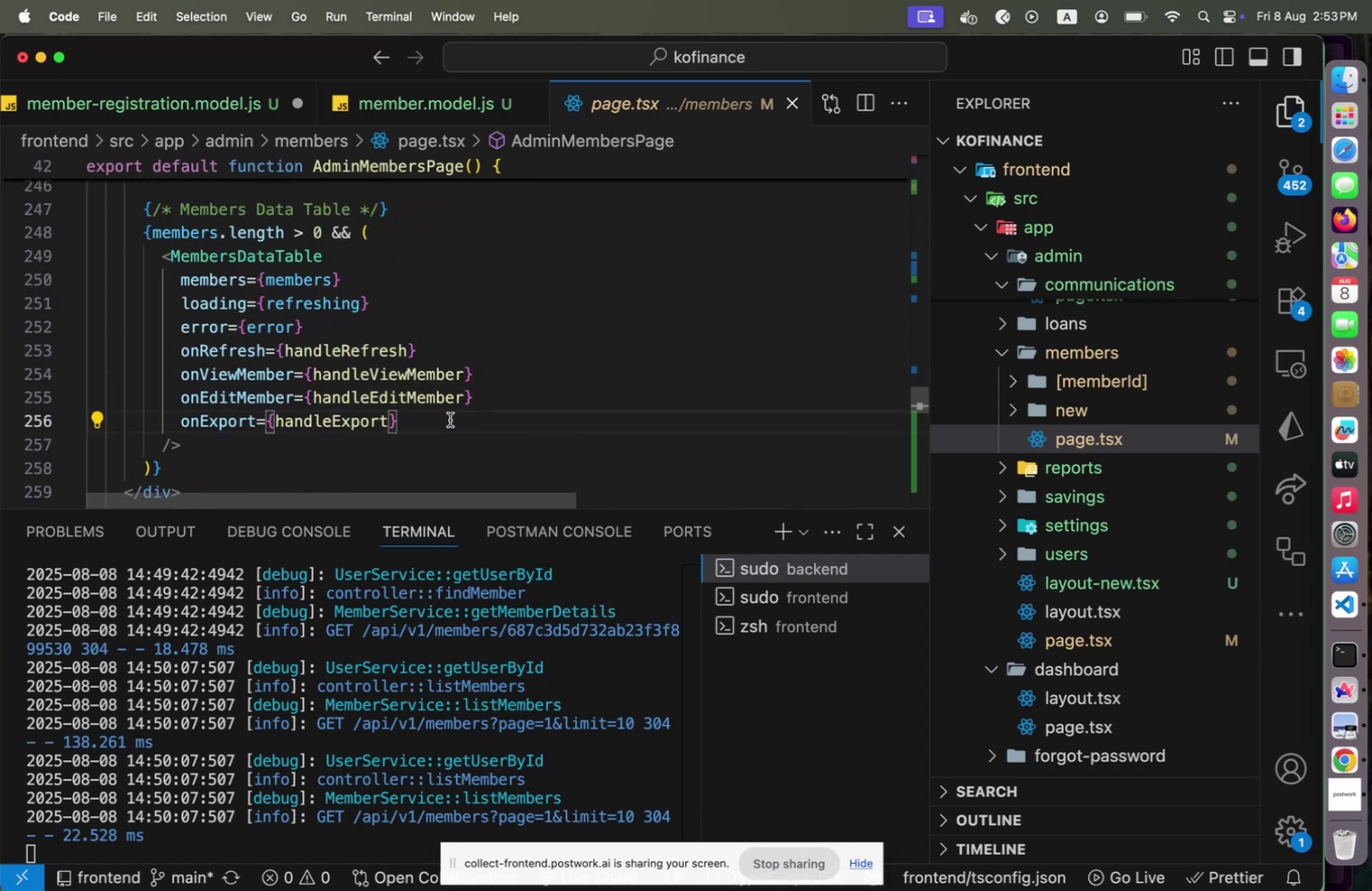 
key(Enter)
 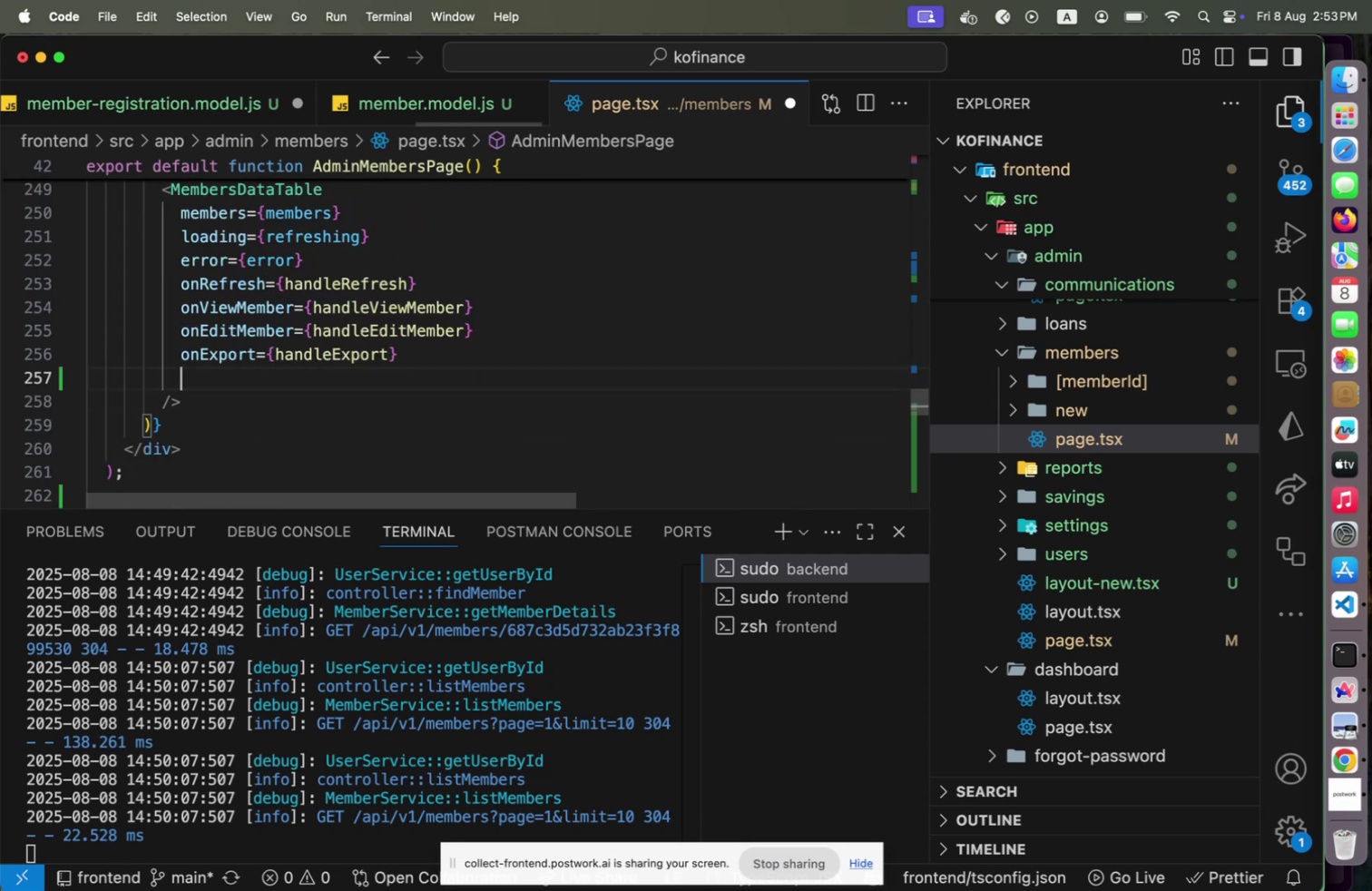 
type(onDelete)
 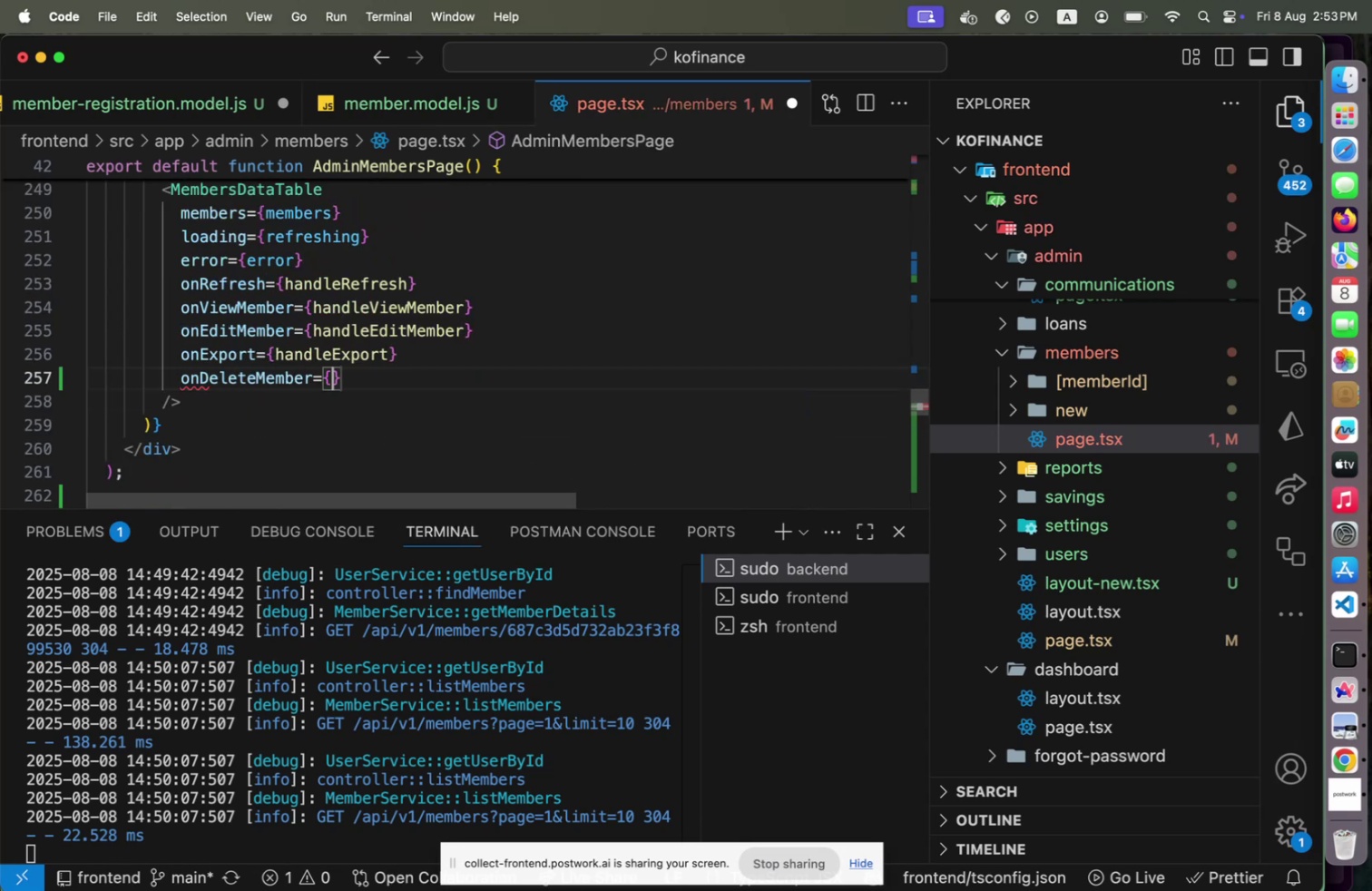 
 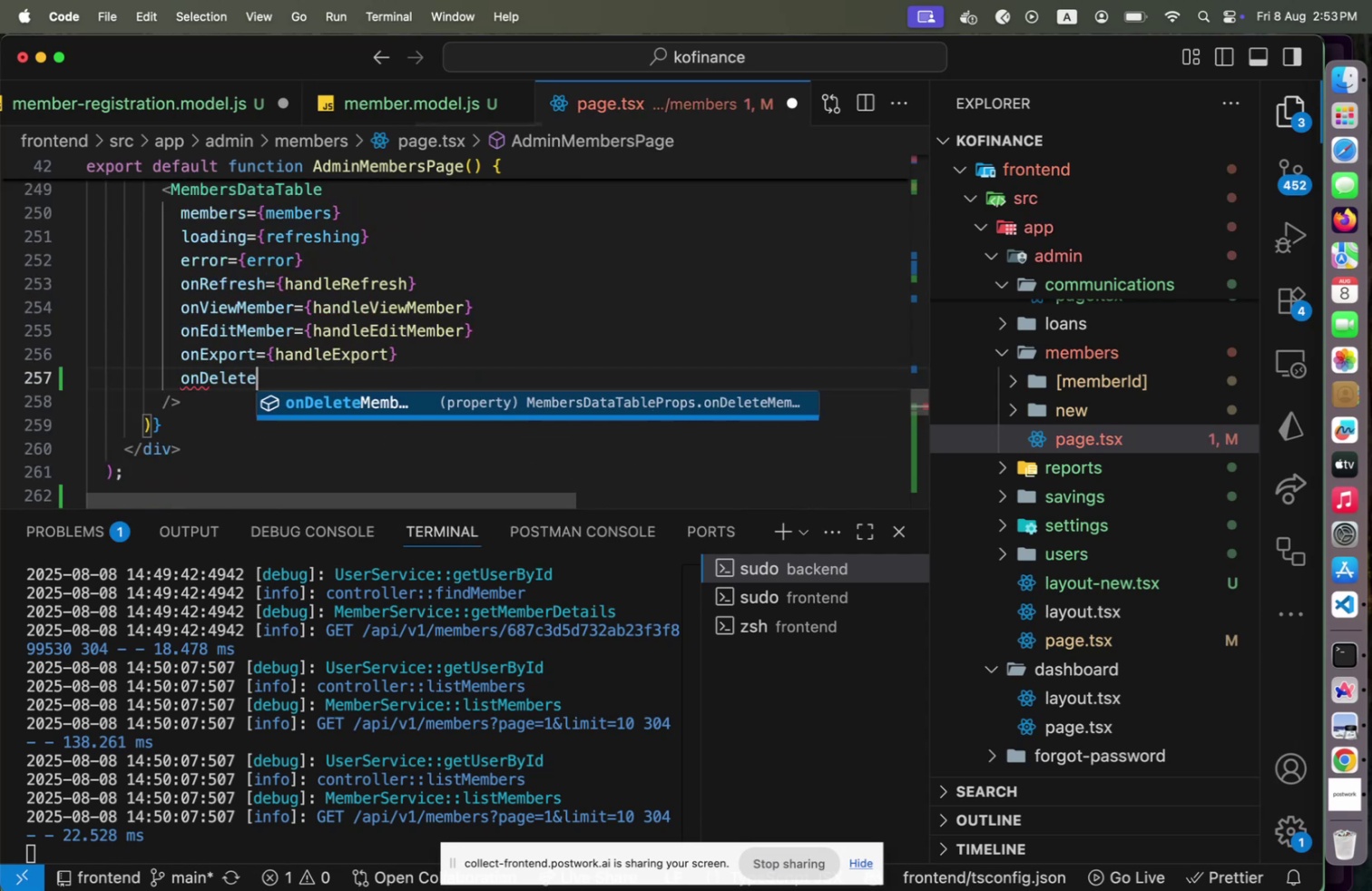 
key(Enter)
 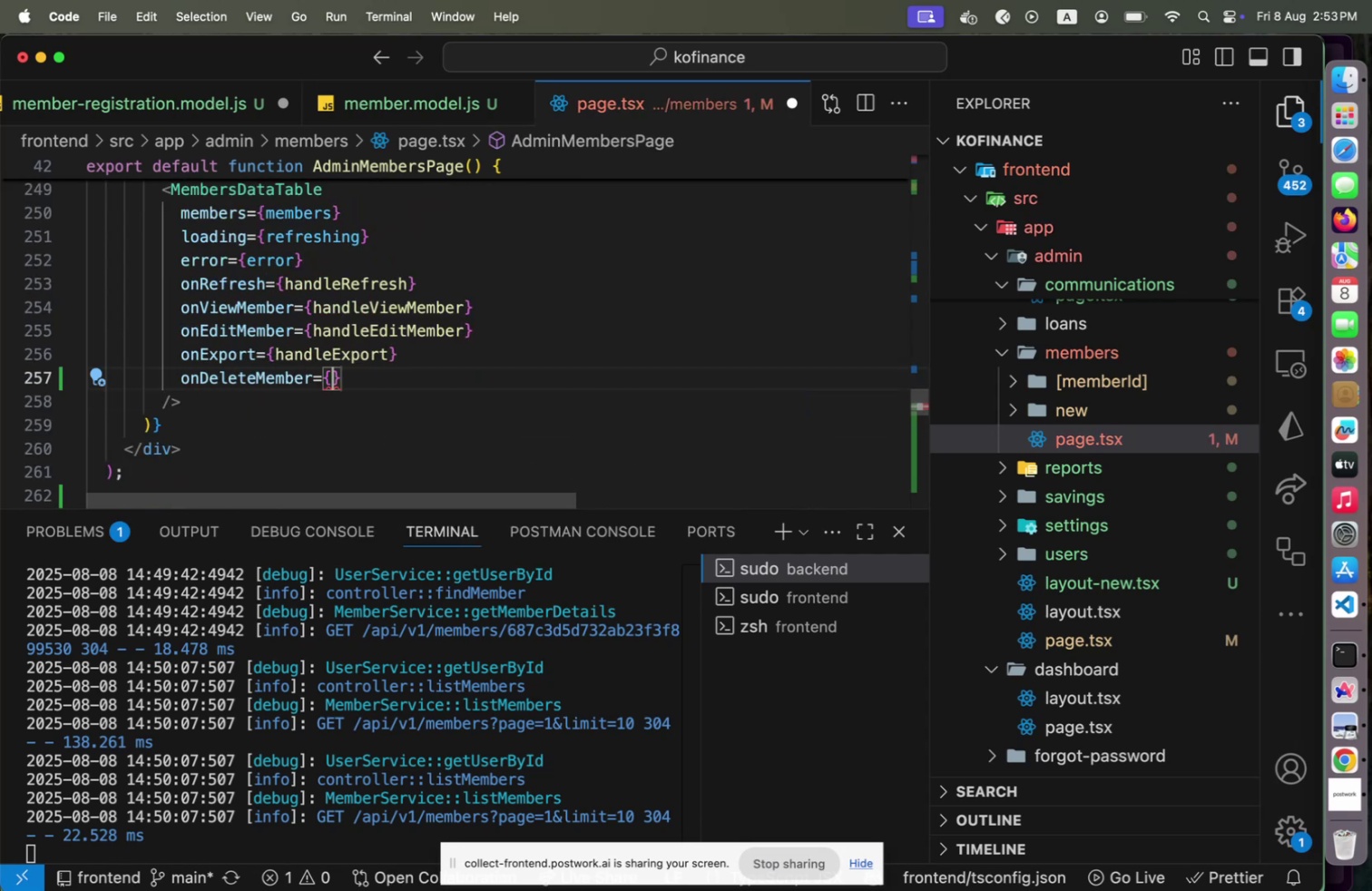 
key(Alt+ArrowUp)
 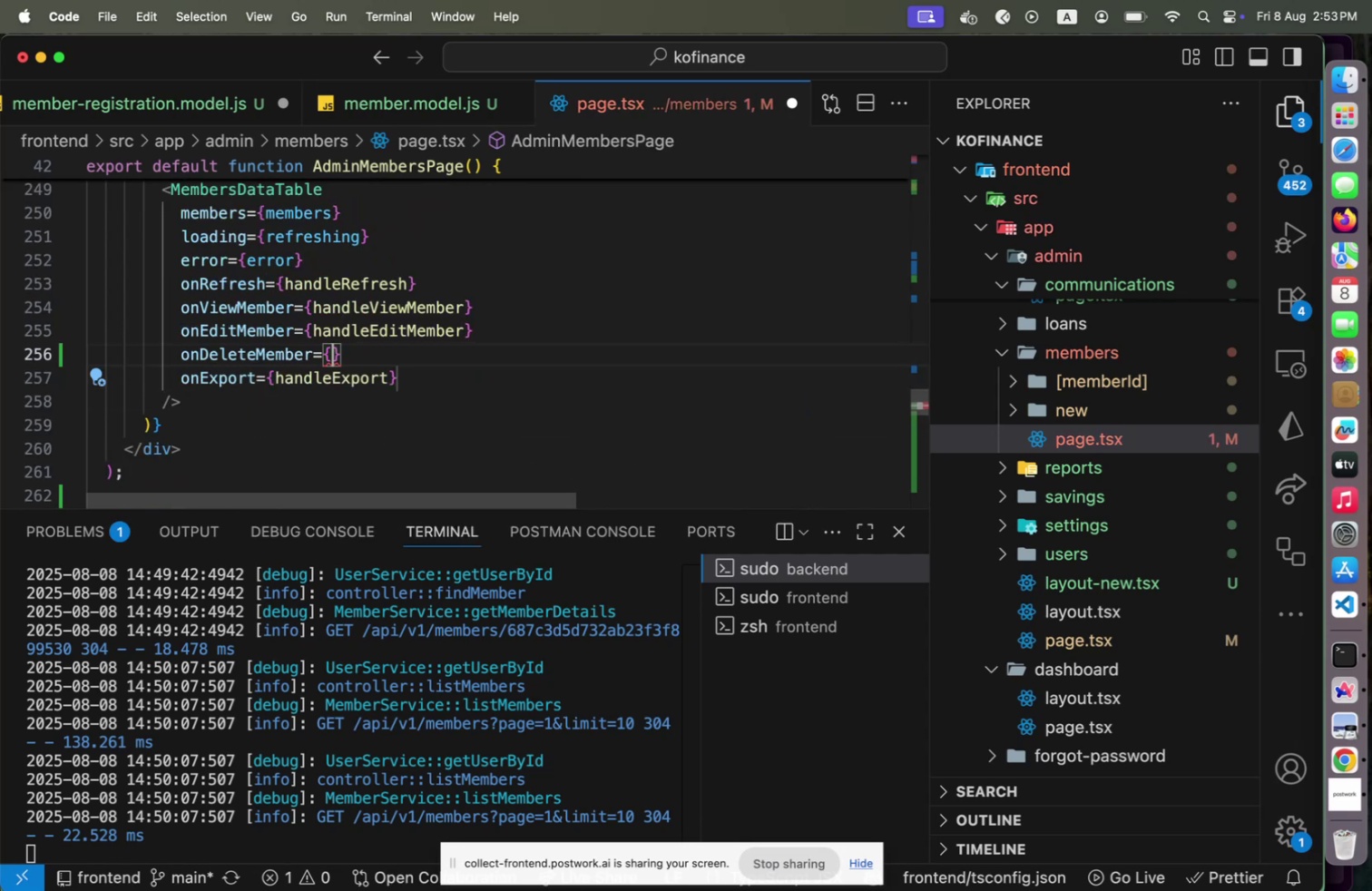 
key(Alt+ArrowDown)
 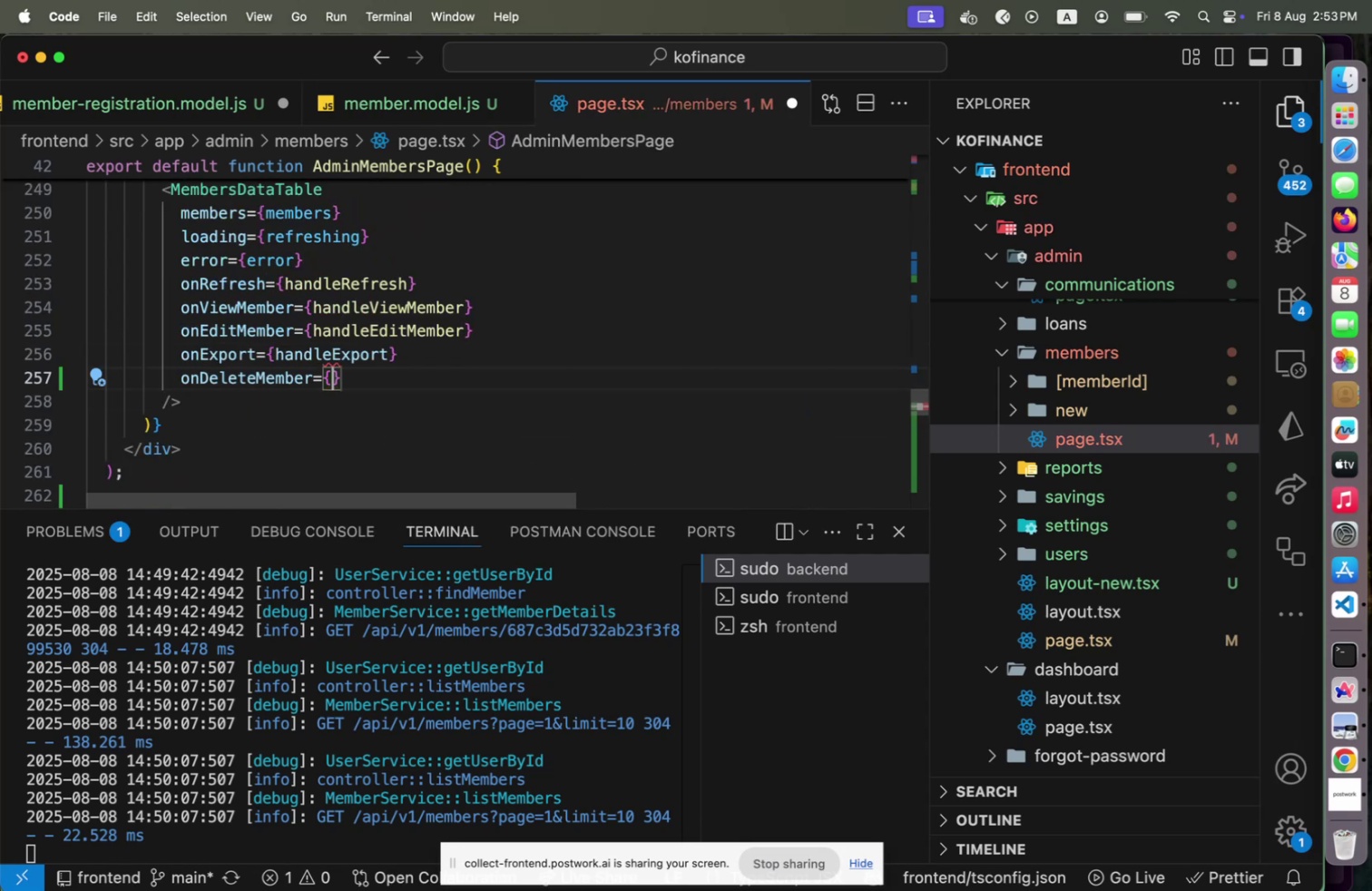 
key(Alt+ArrowUp)
 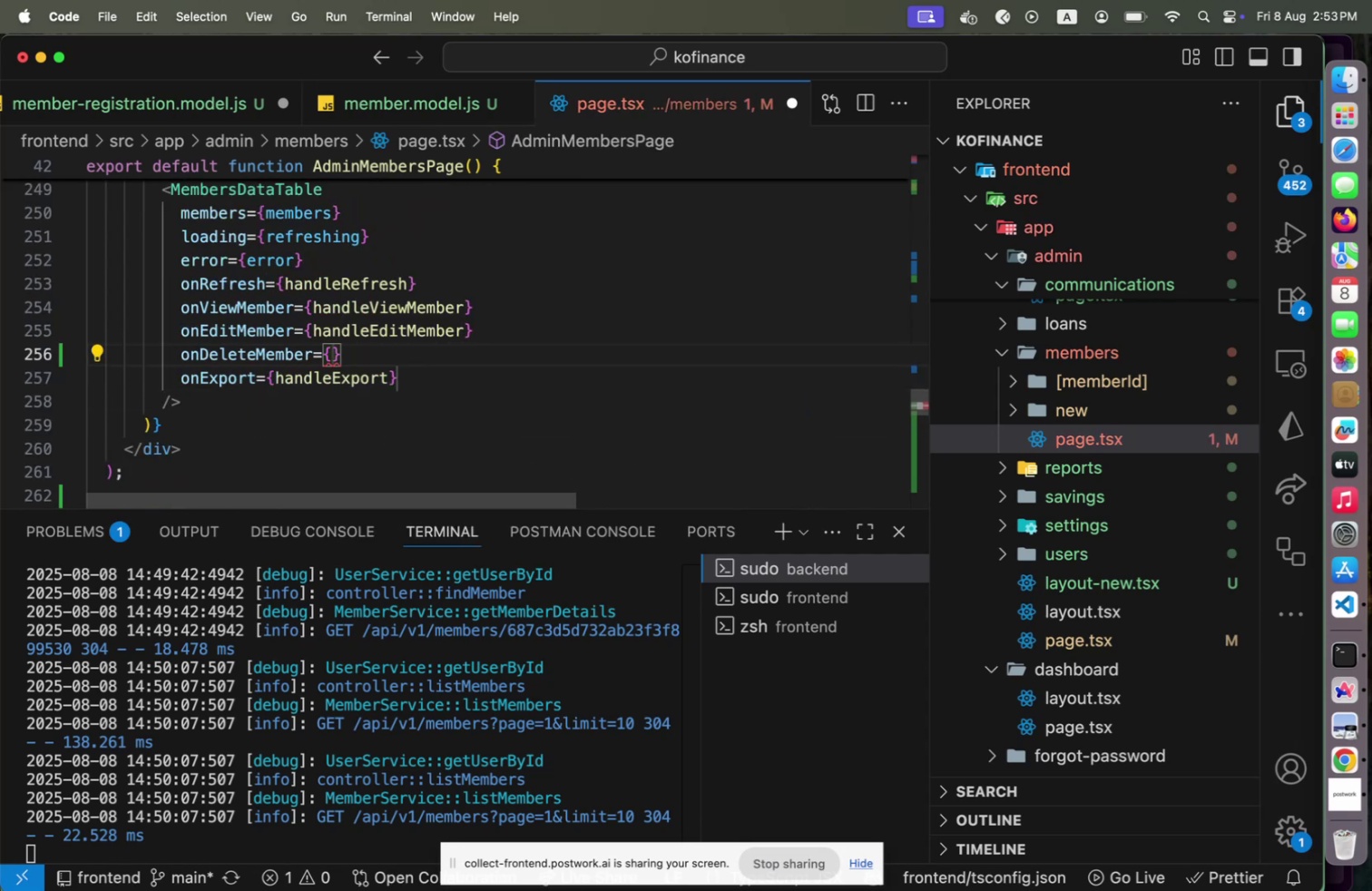 
type(handleDeleteMember)
 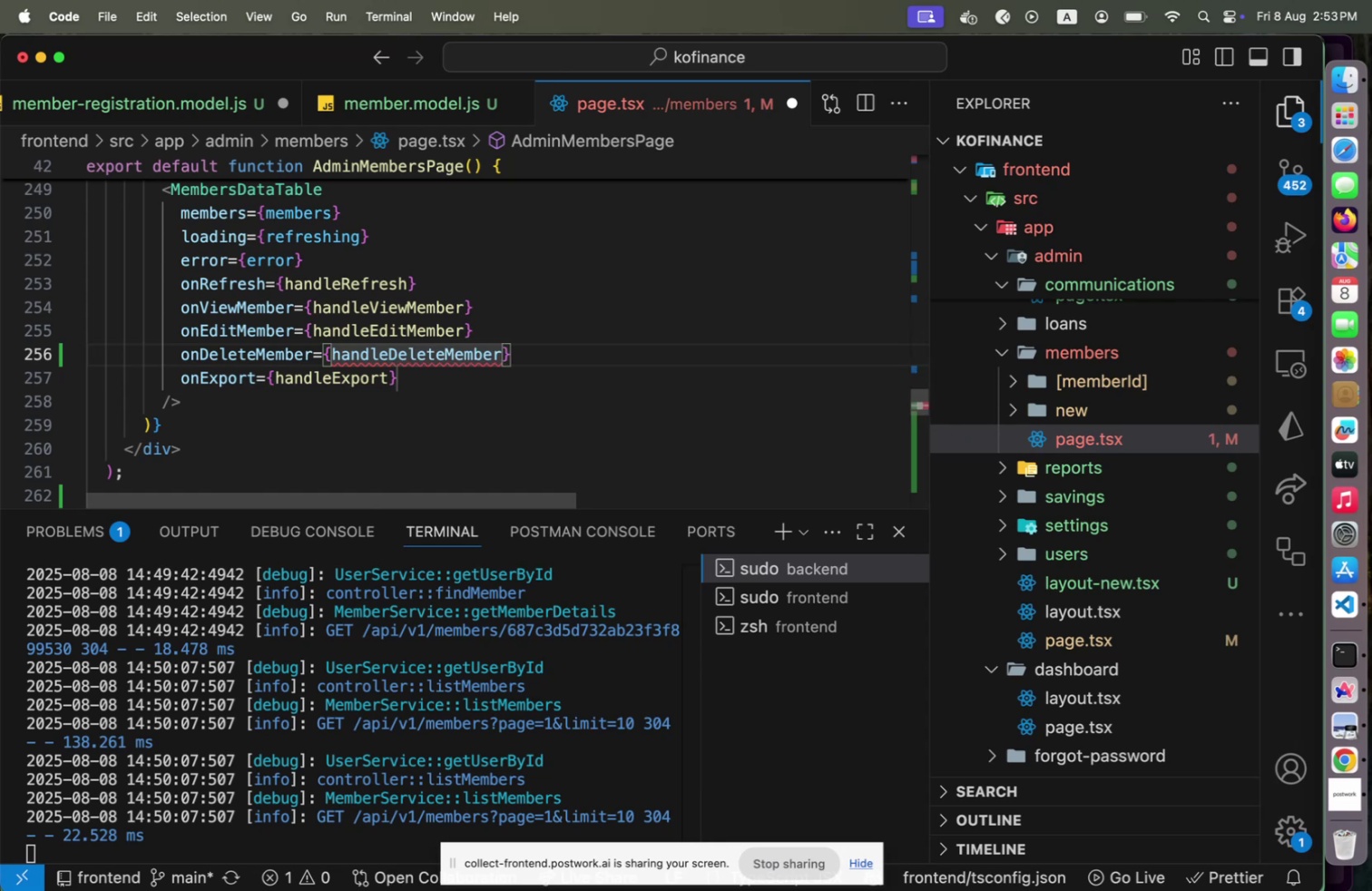 
hold_key(key=CommandLeft, duration=0.81)
left_click([456, 336])
 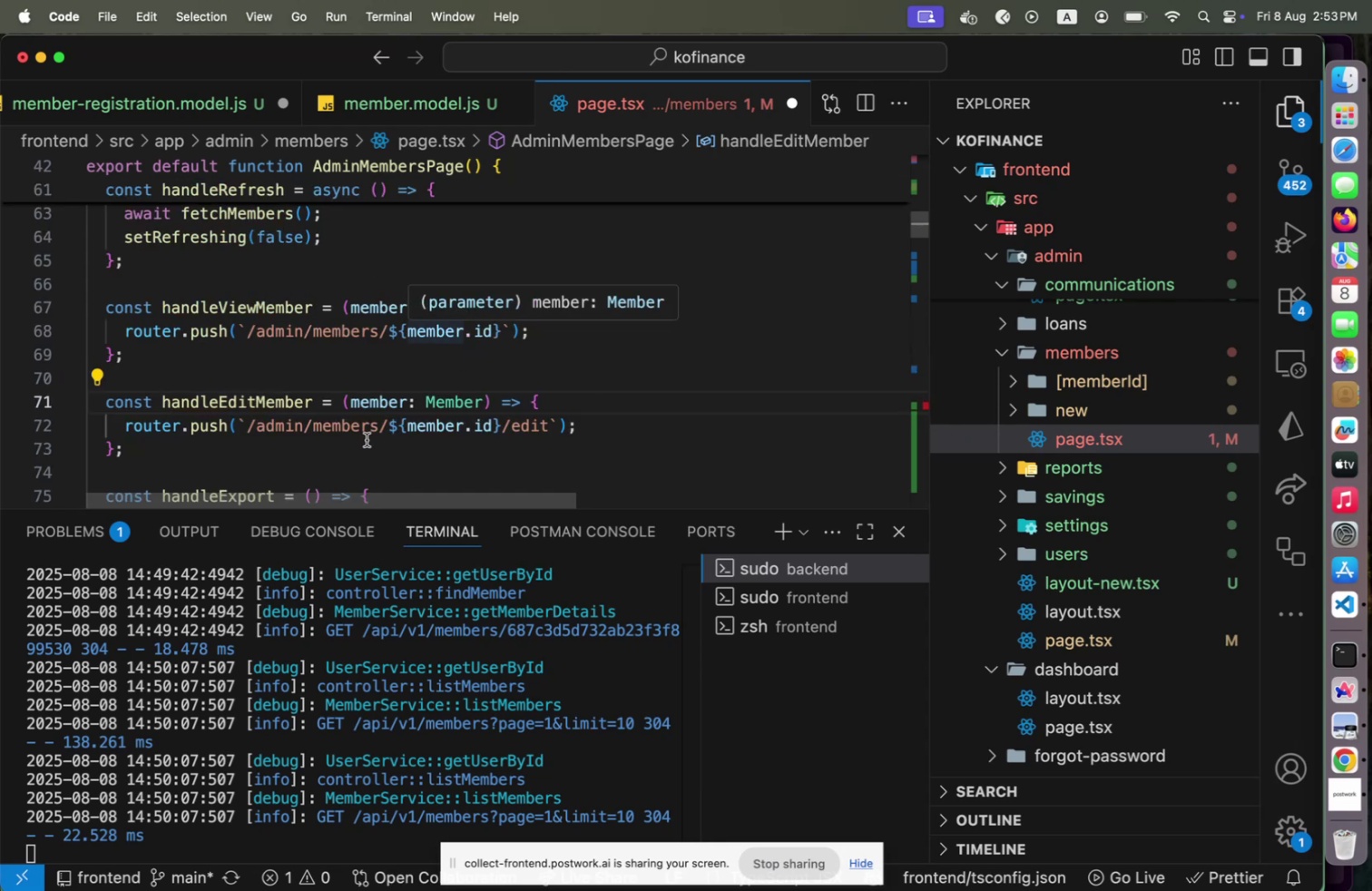 
left_click([366, 439])
 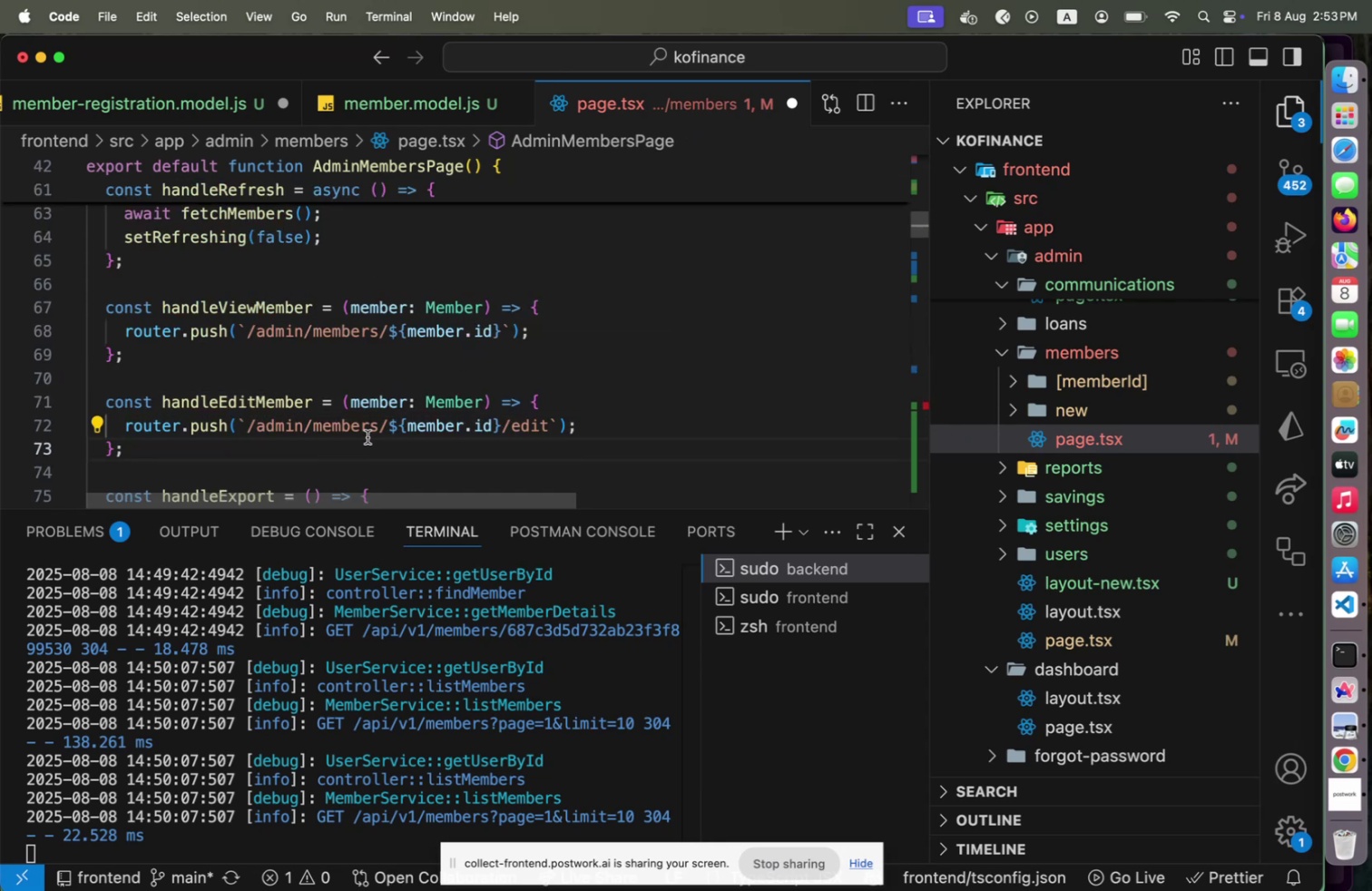 
key(Shift+ArrowUp)
 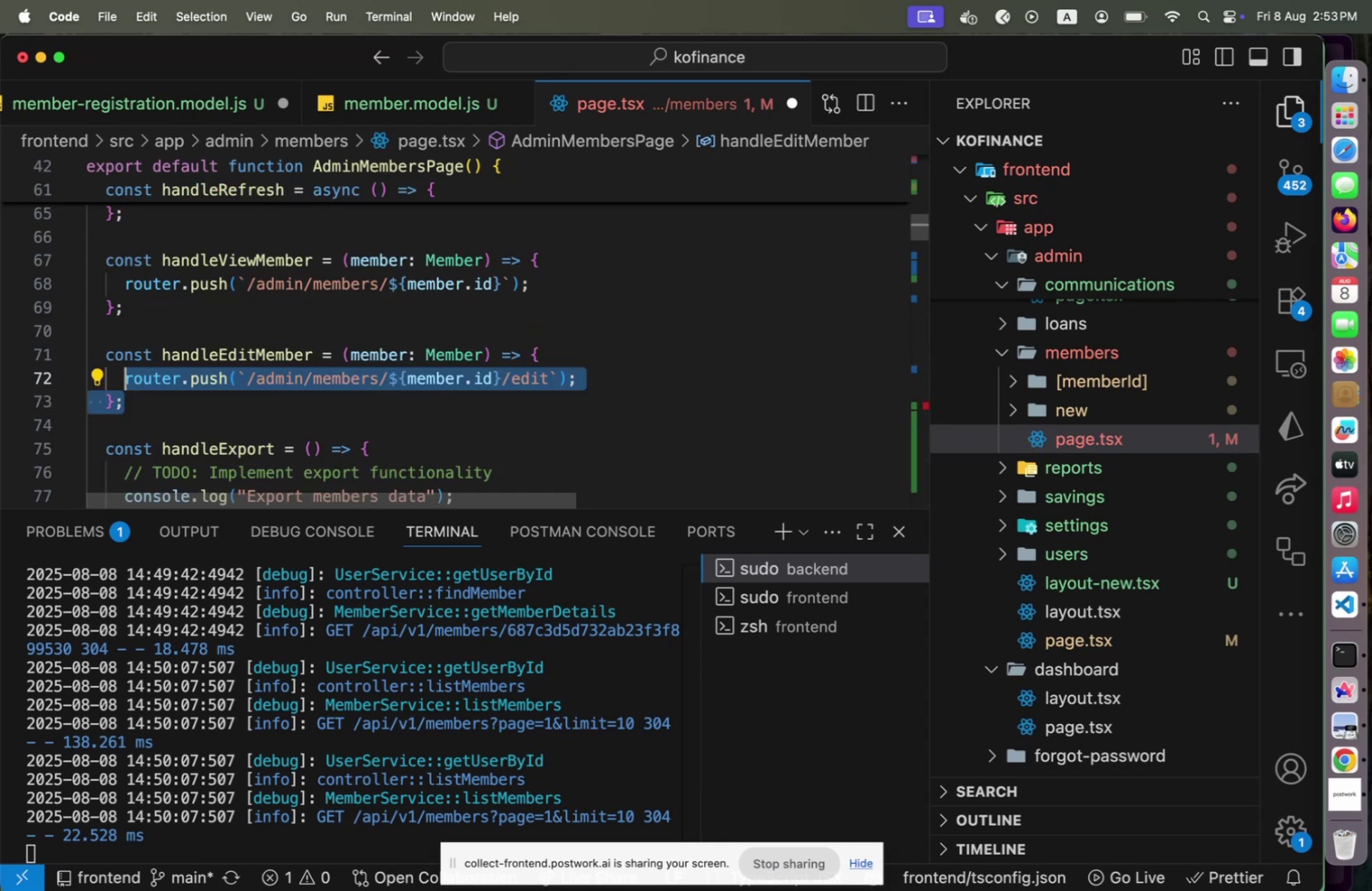 
key(Shift+ArrowUp)
 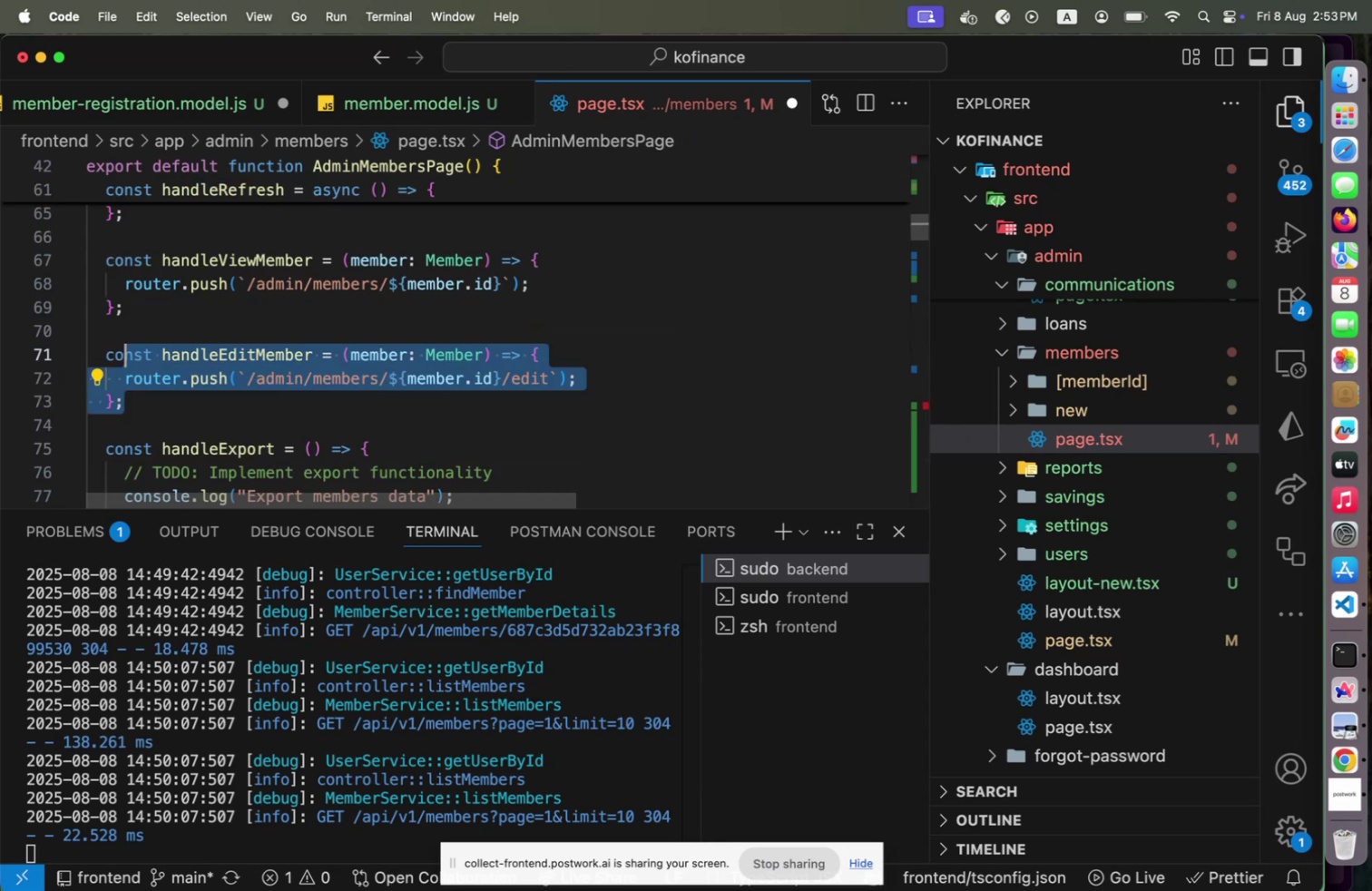 
key(Shift+Home)
 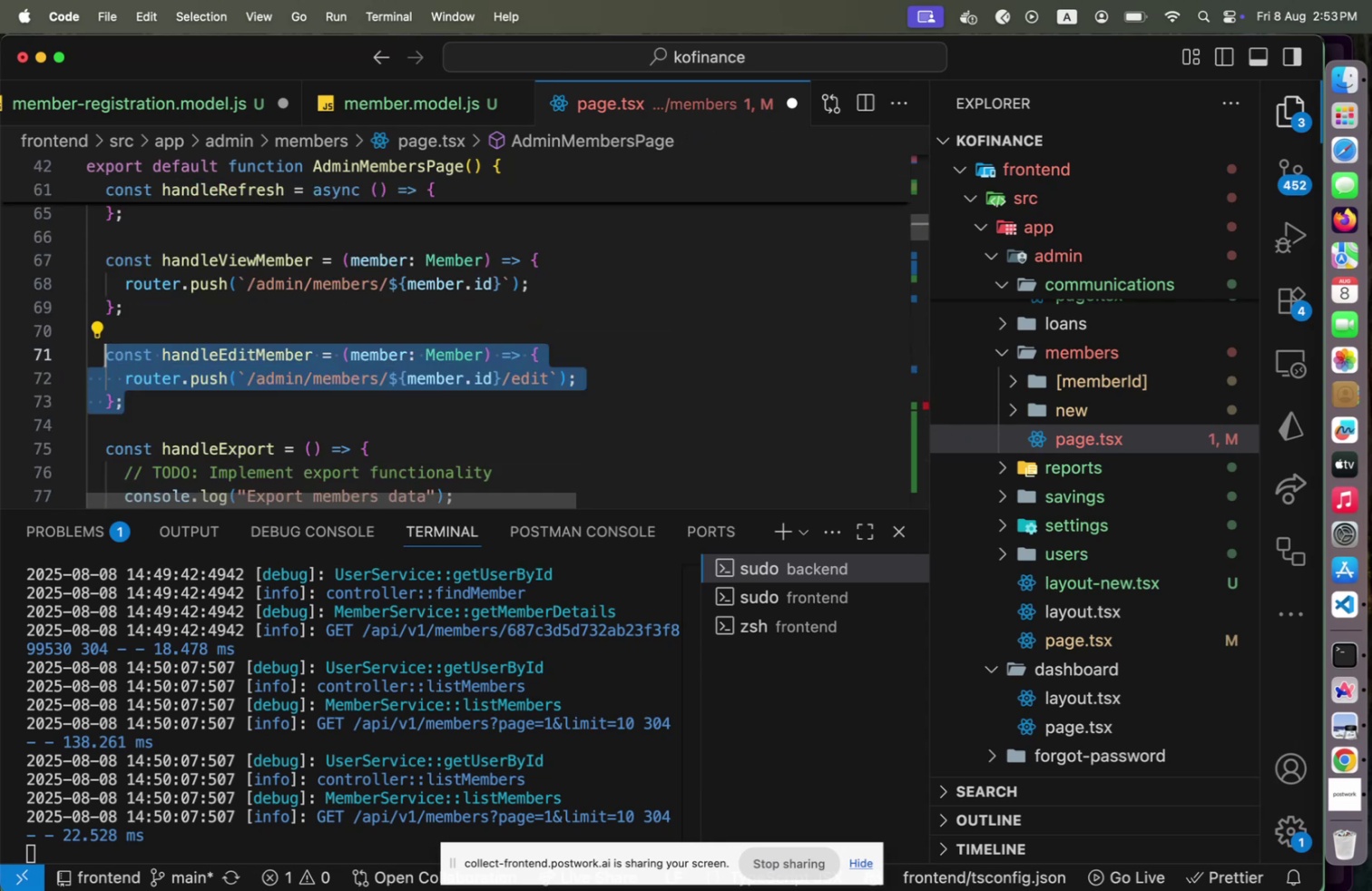 
key(Alt+Shift+OptionLeft)
 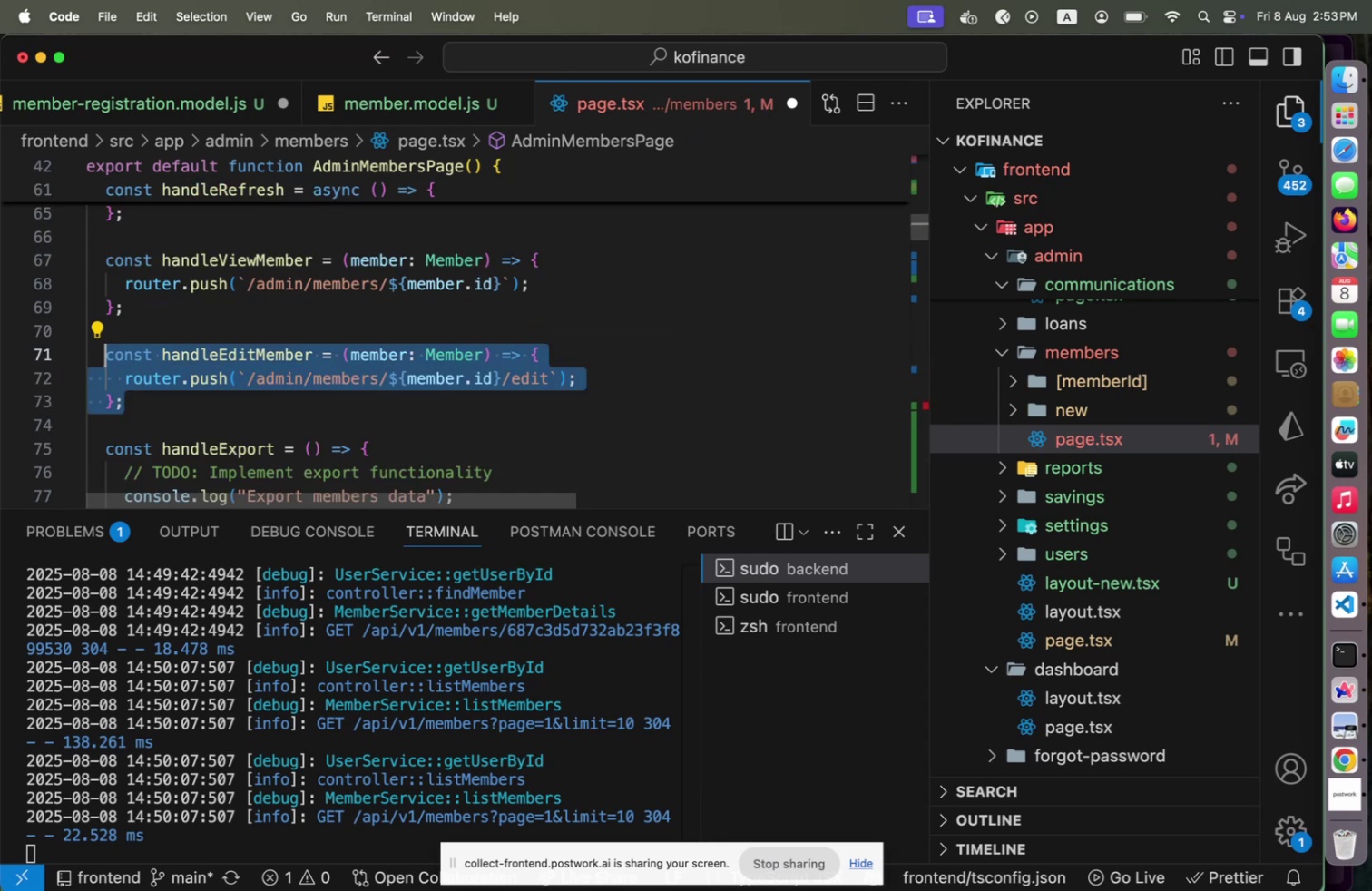 
key(Alt+Shift+ArrowDown)
 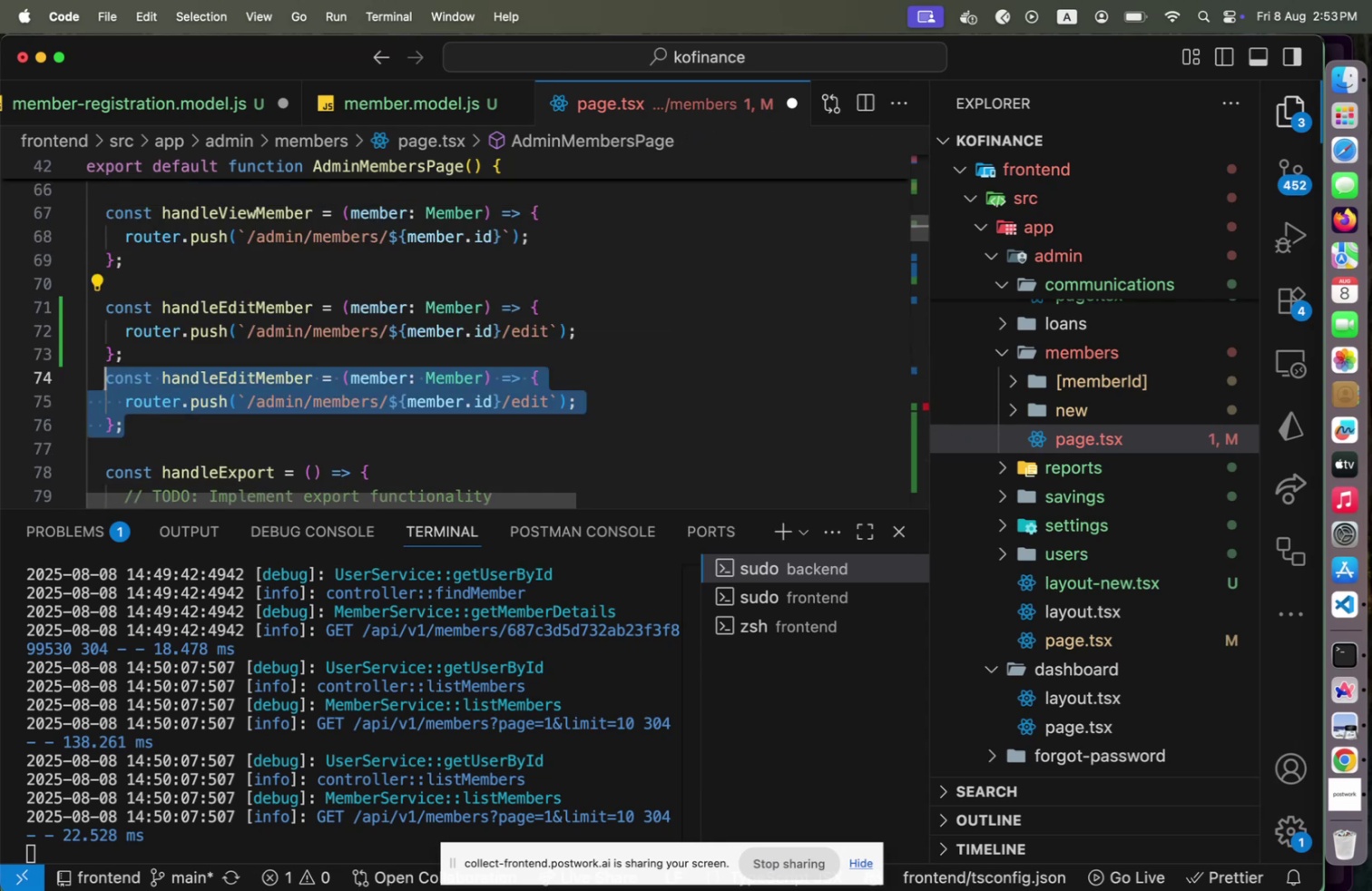 
key(ArrowLeft)
 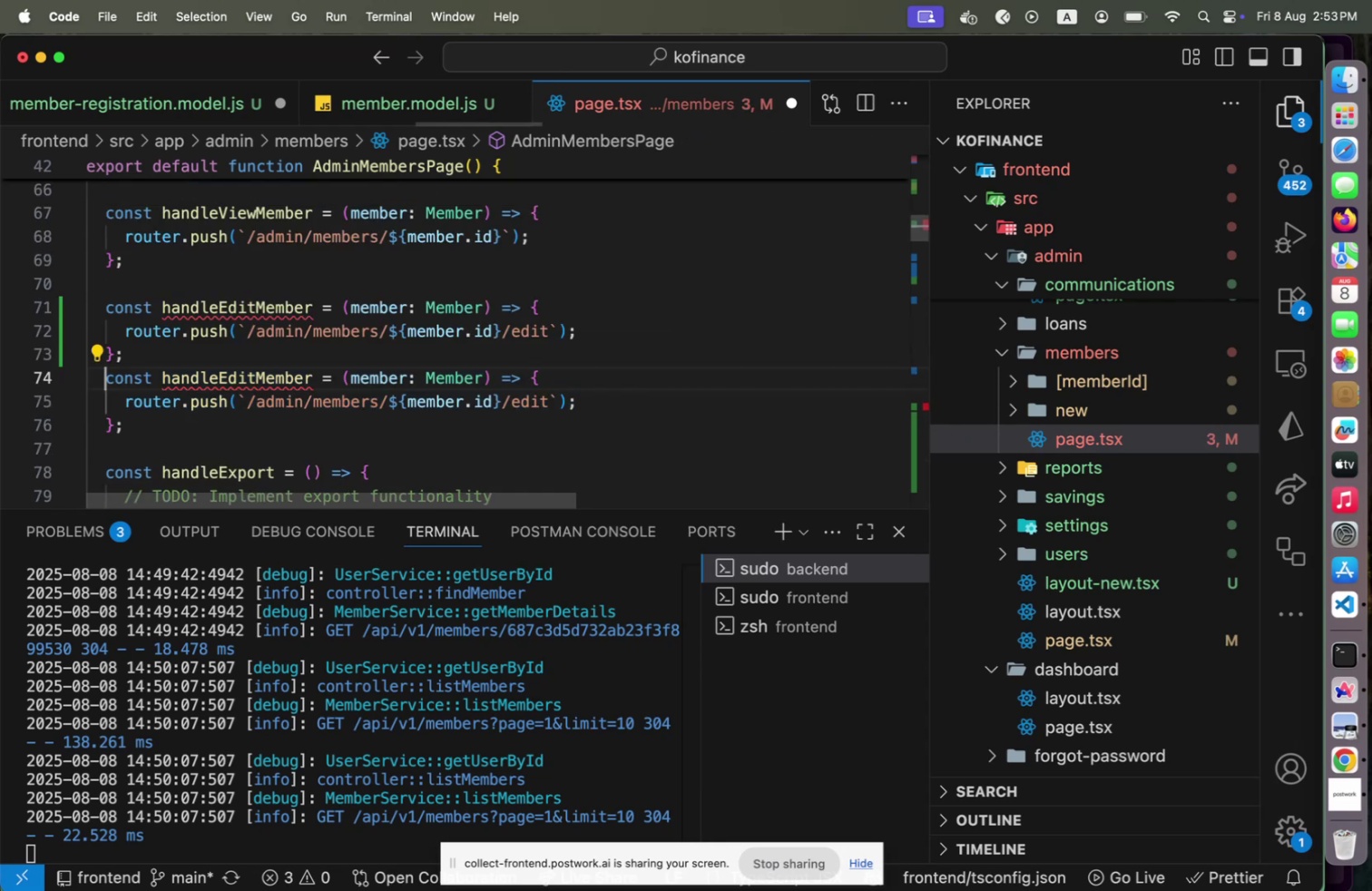 
key(Enter)
 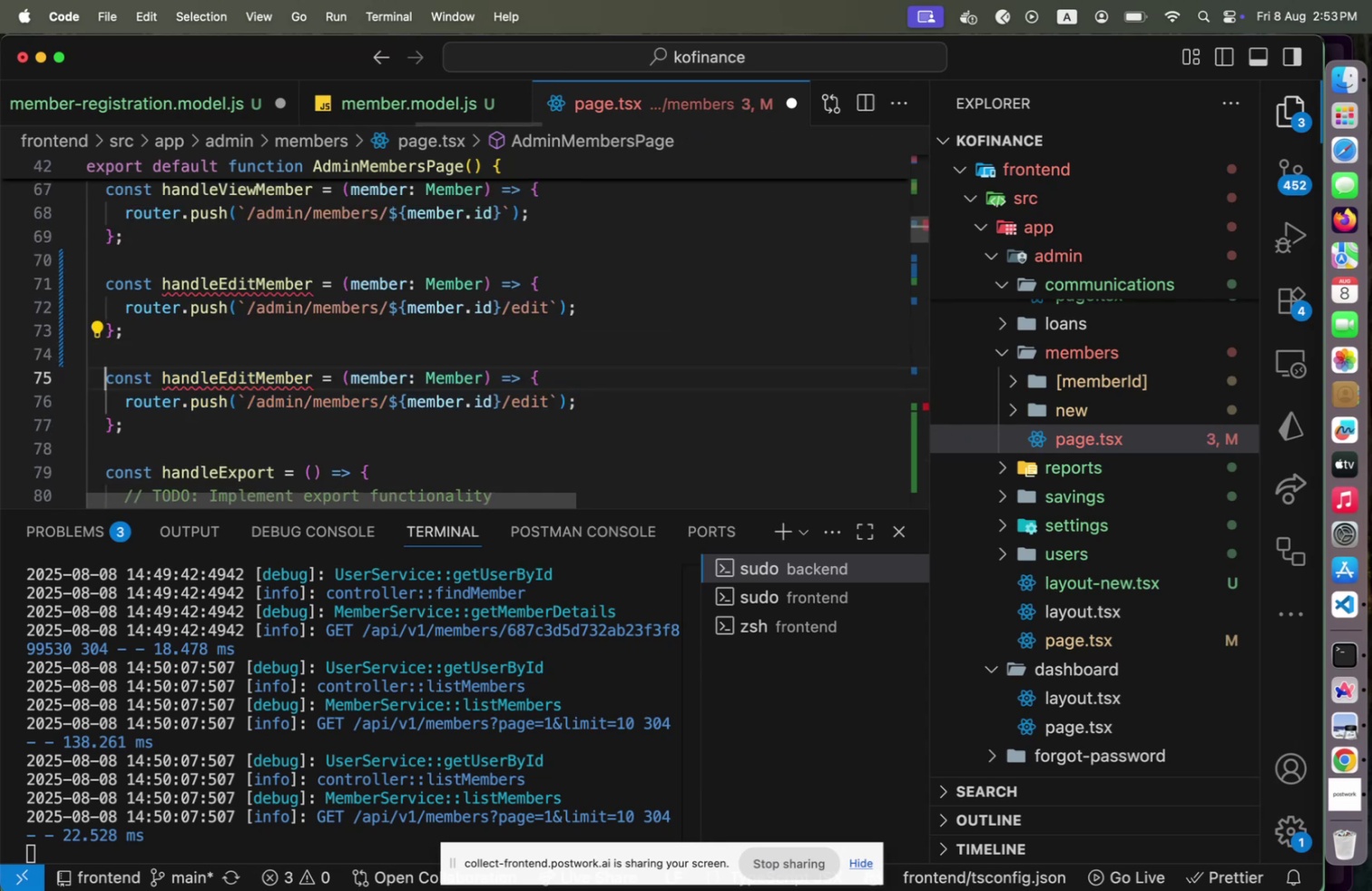 
hold_key(key=ArrowRight, duration=1.21)
 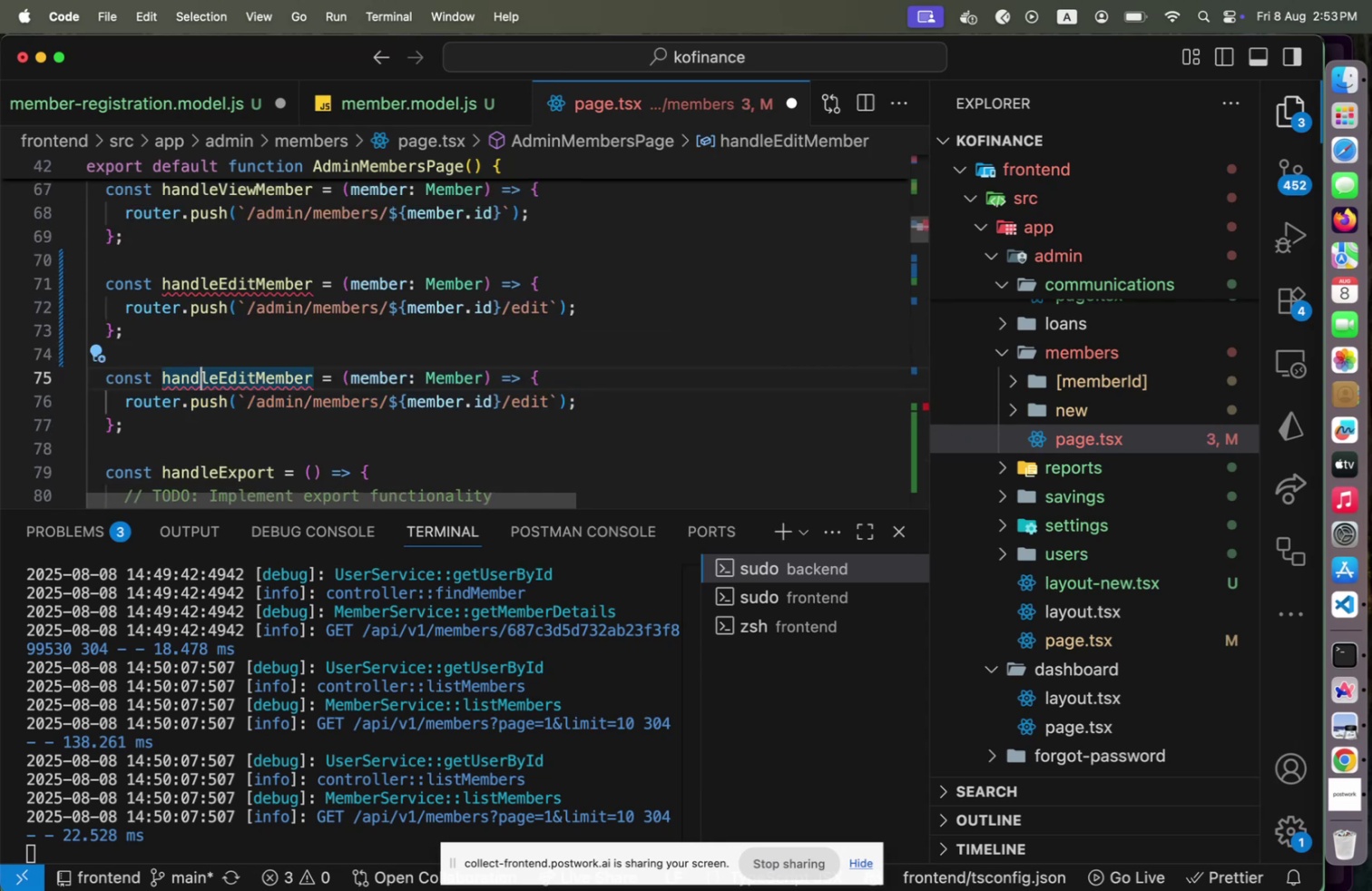 
key(ArrowRight)
 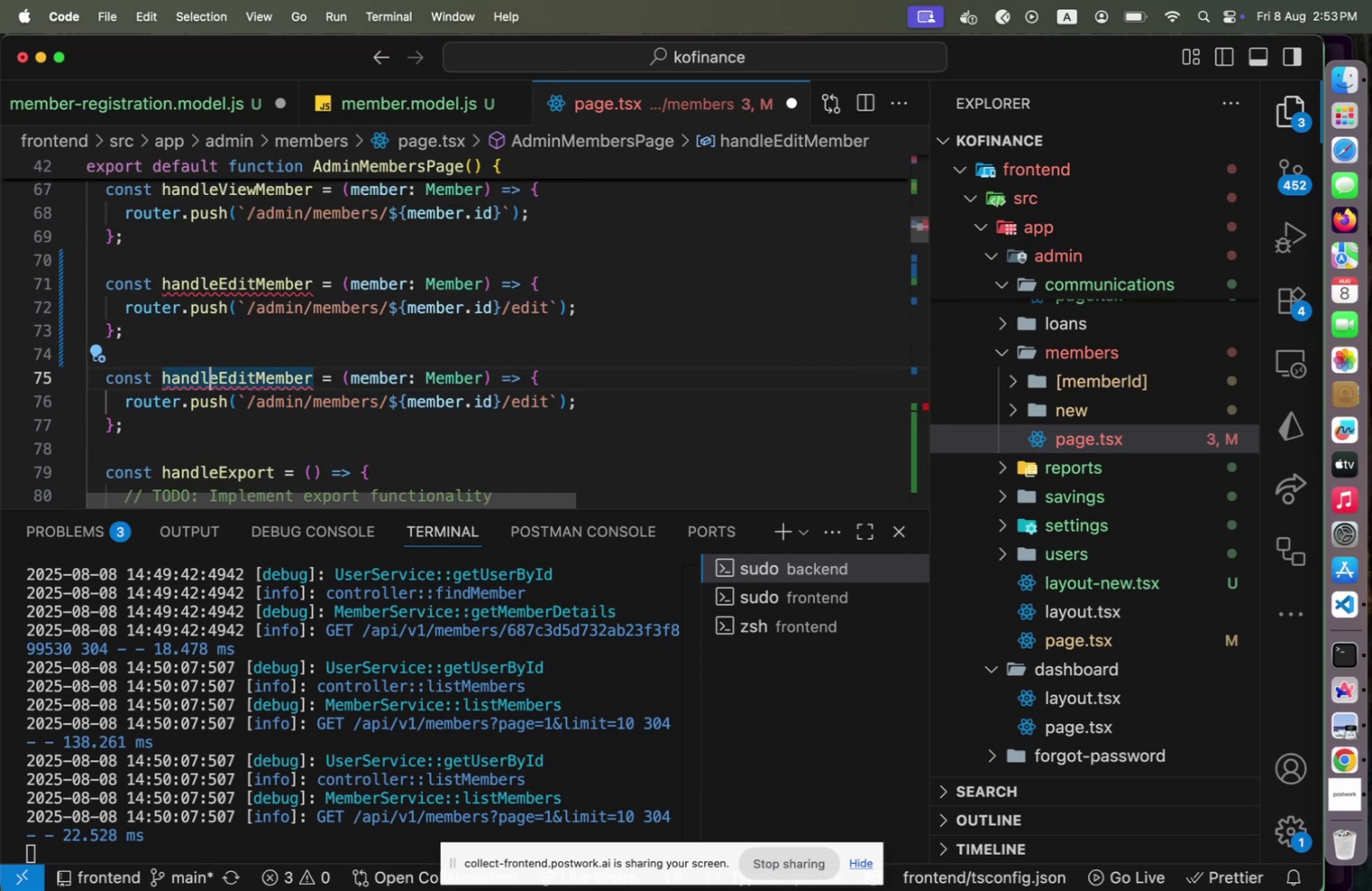 
key(ArrowRight)
 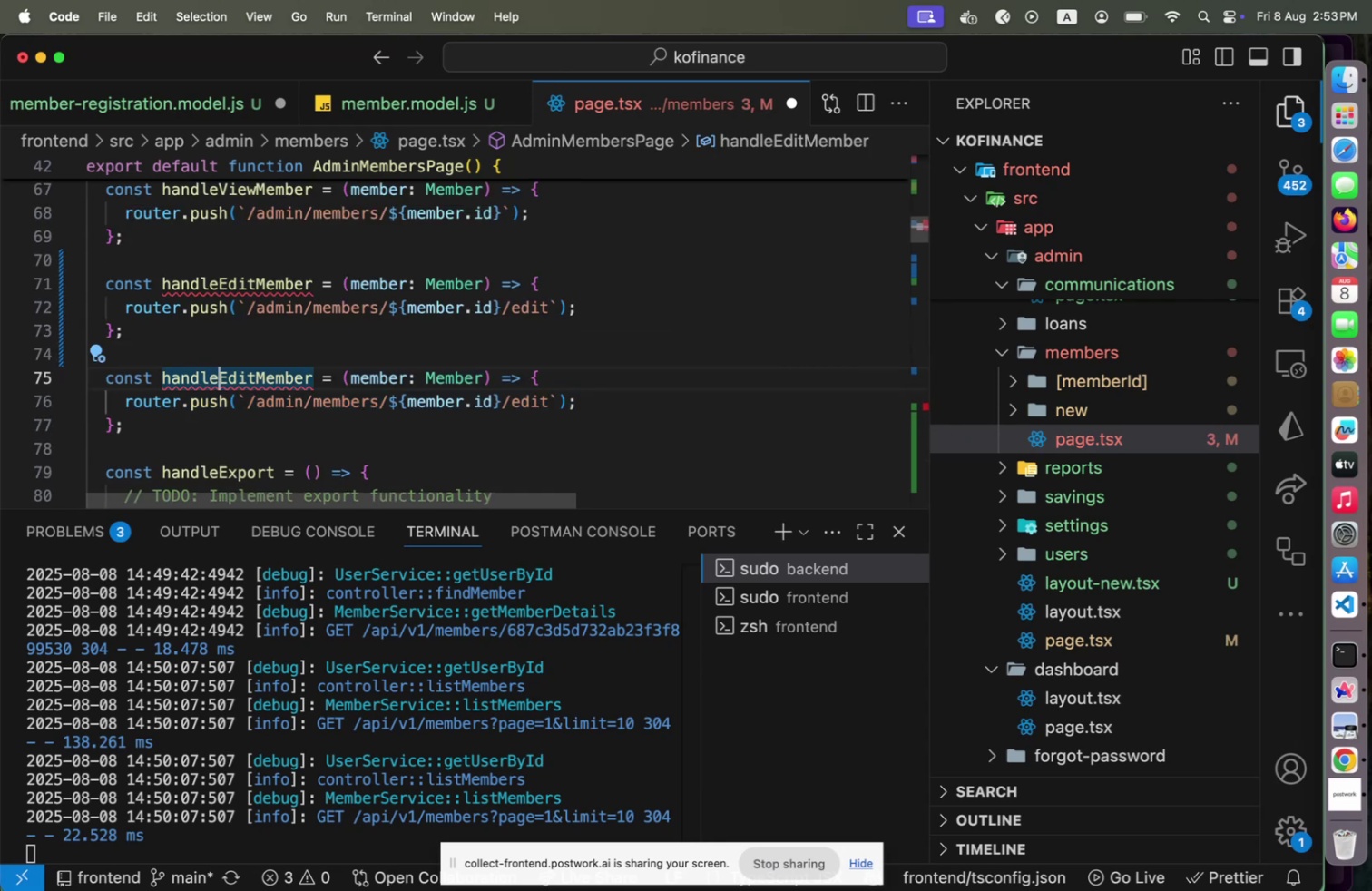 
key(Shift+ArrowRight)
 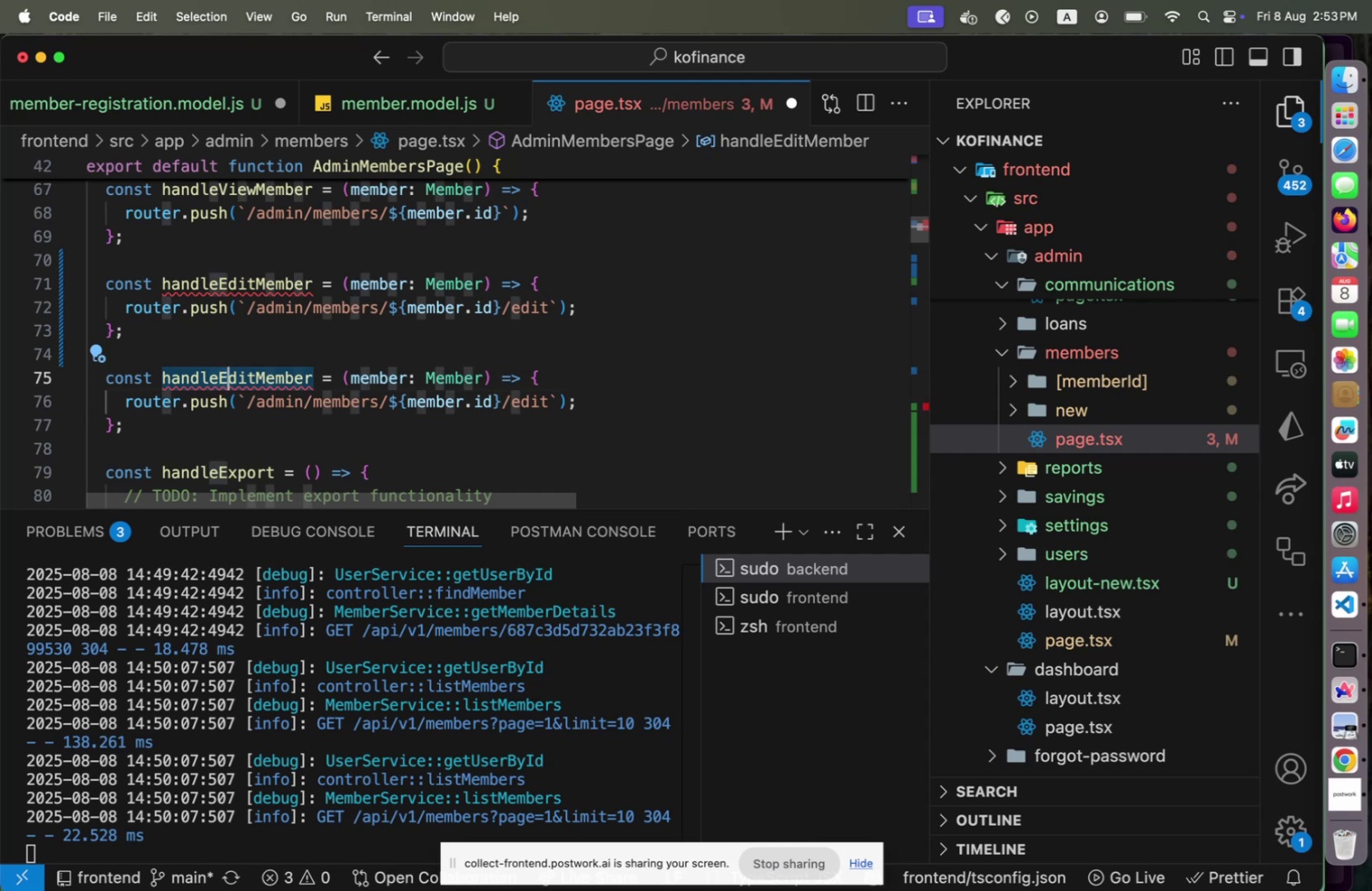 
key(Shift+ArrowRight)
 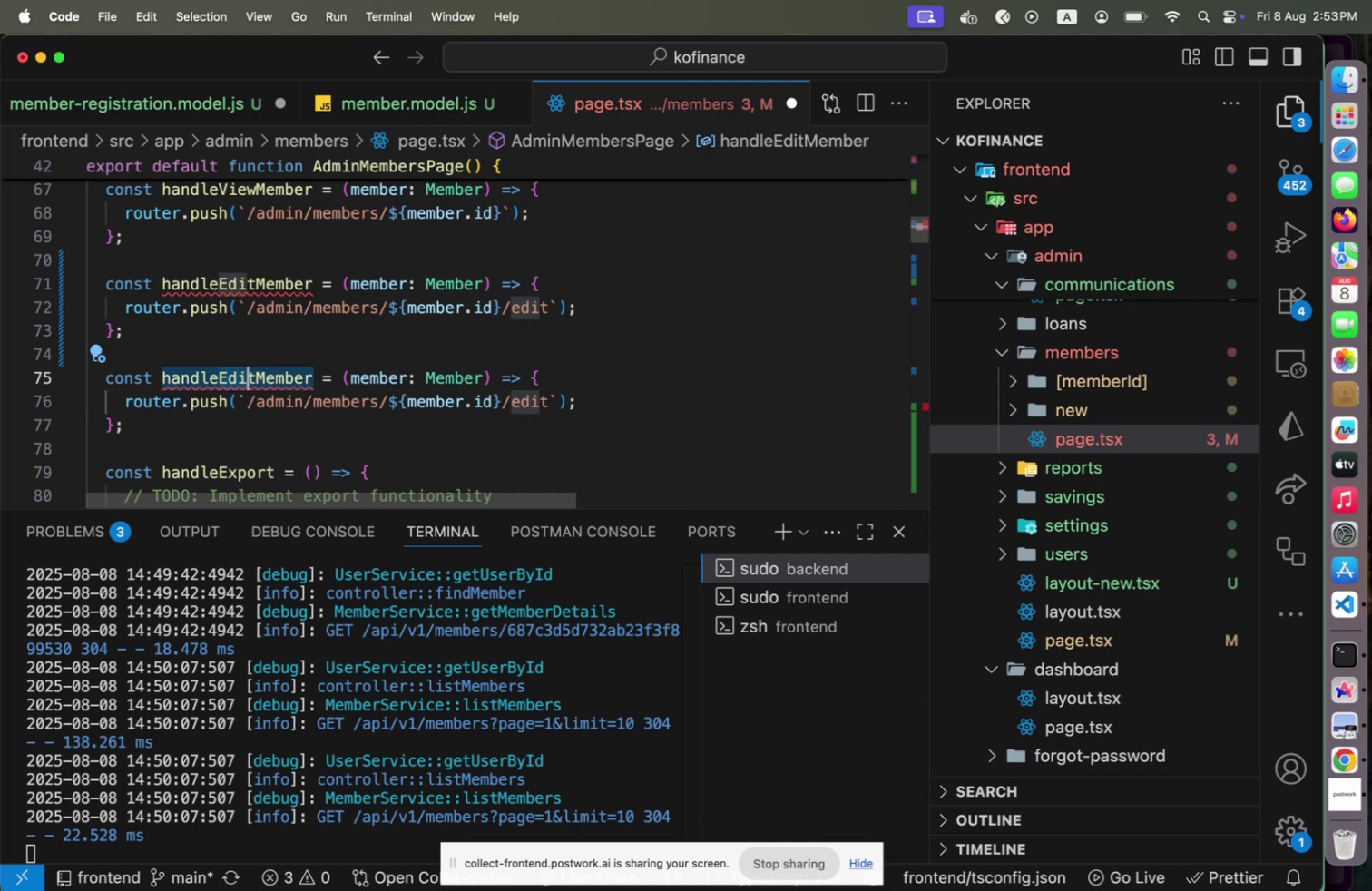 
key(Shift+ArrowRight)
 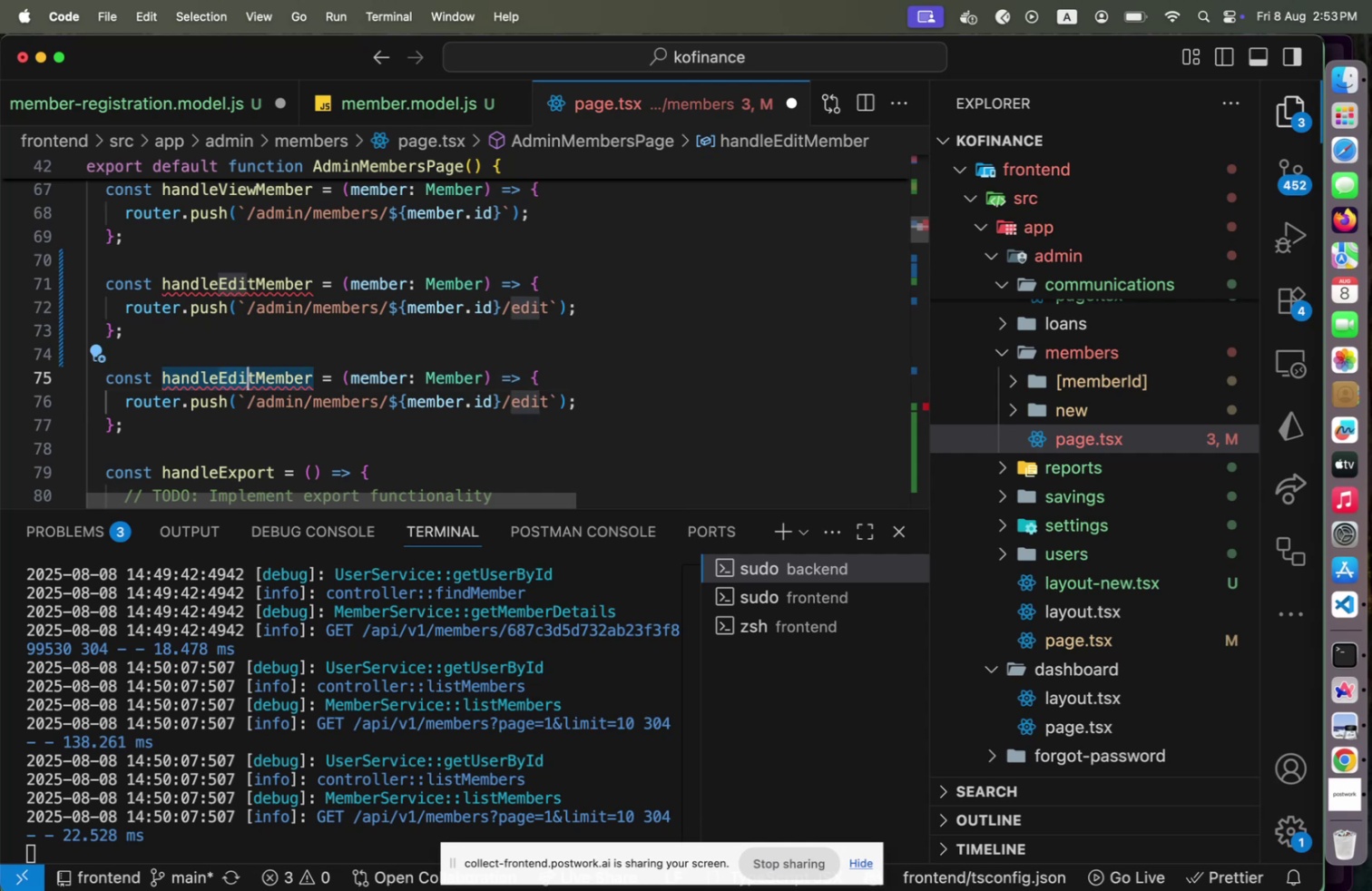 
key(Shift+ArrowRight)
 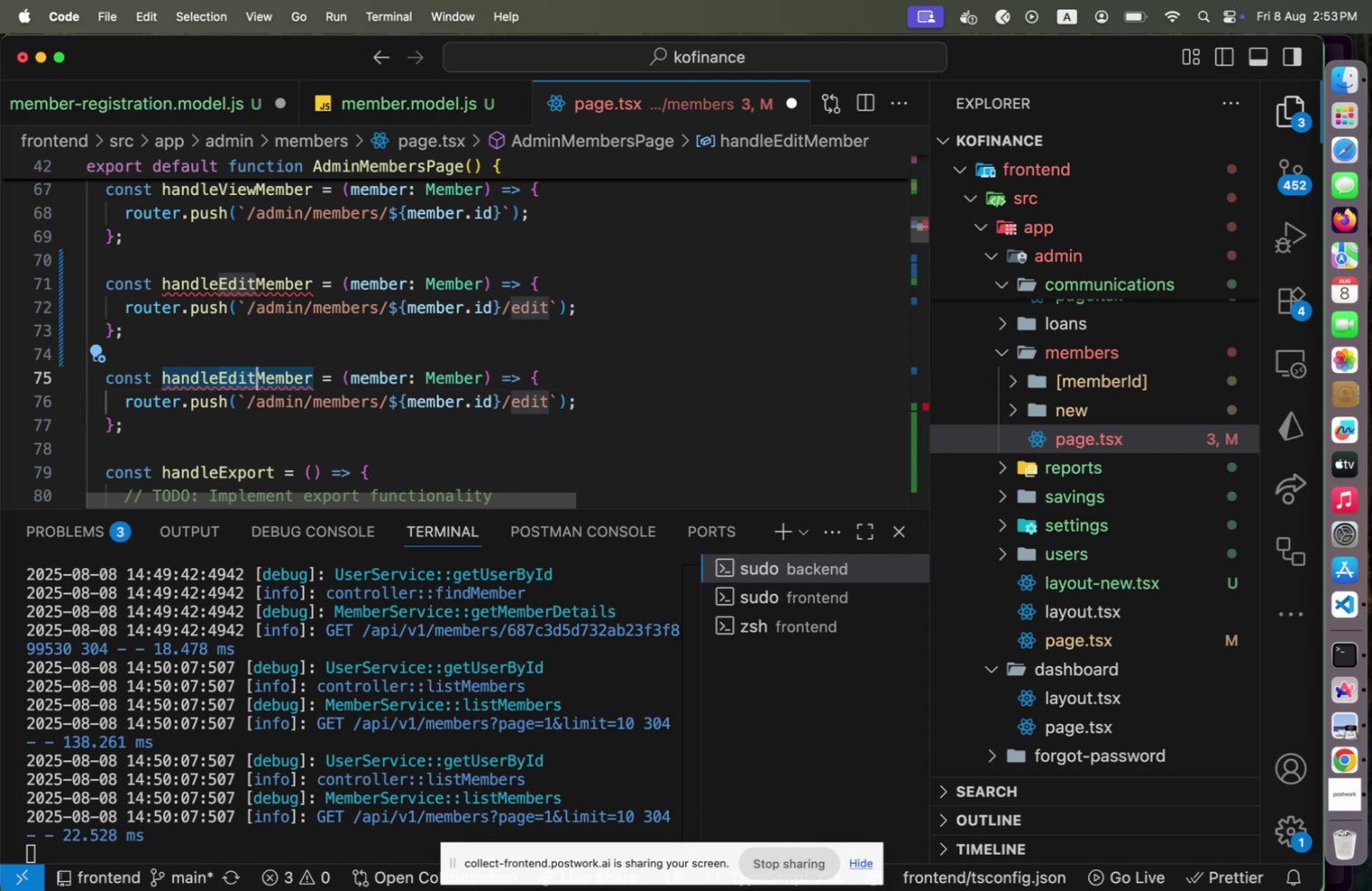 
type(De;e)
key(Backspace)
key(Backspace)
type(lete)
 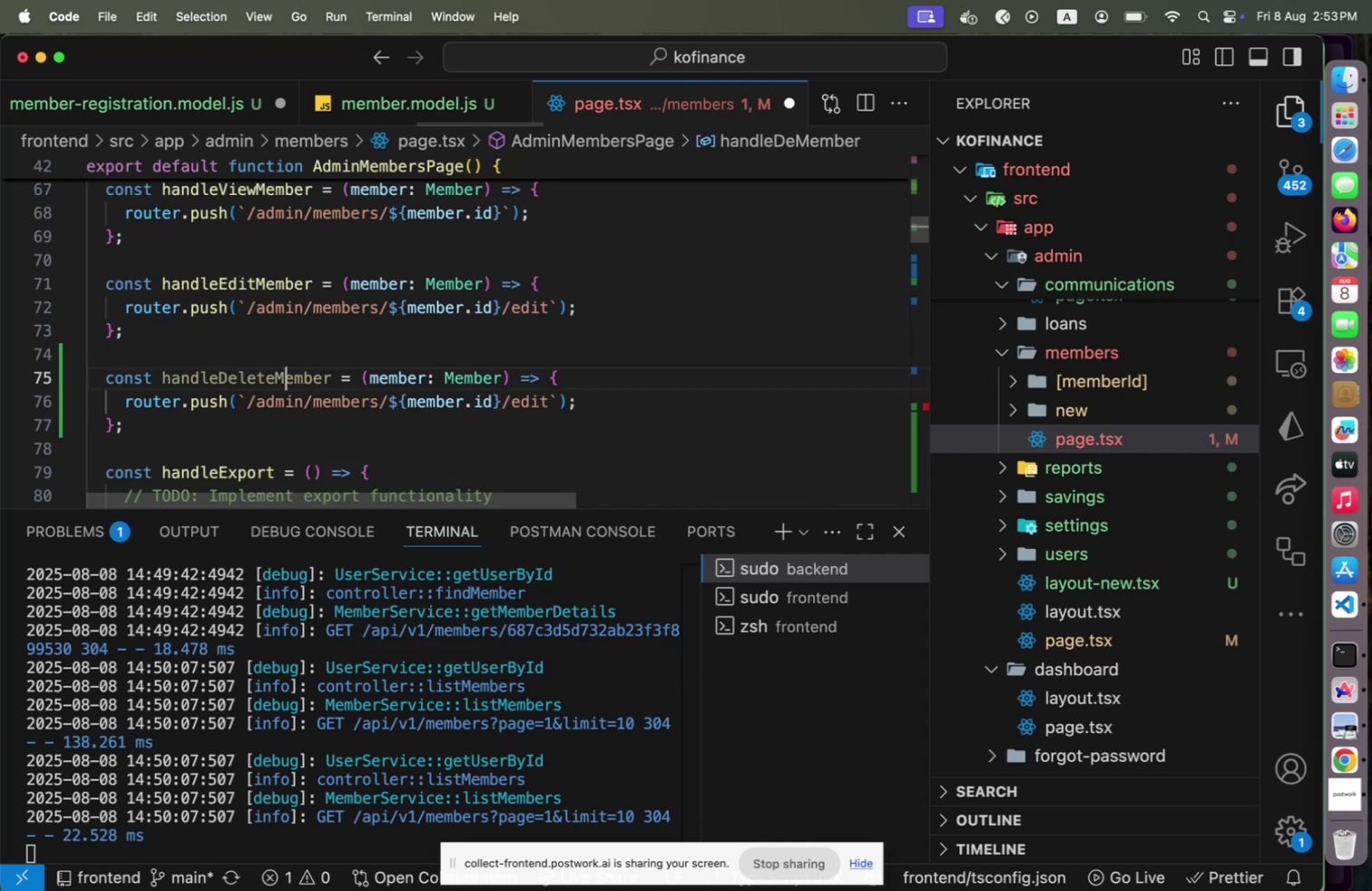 
key(ArrowRight)
 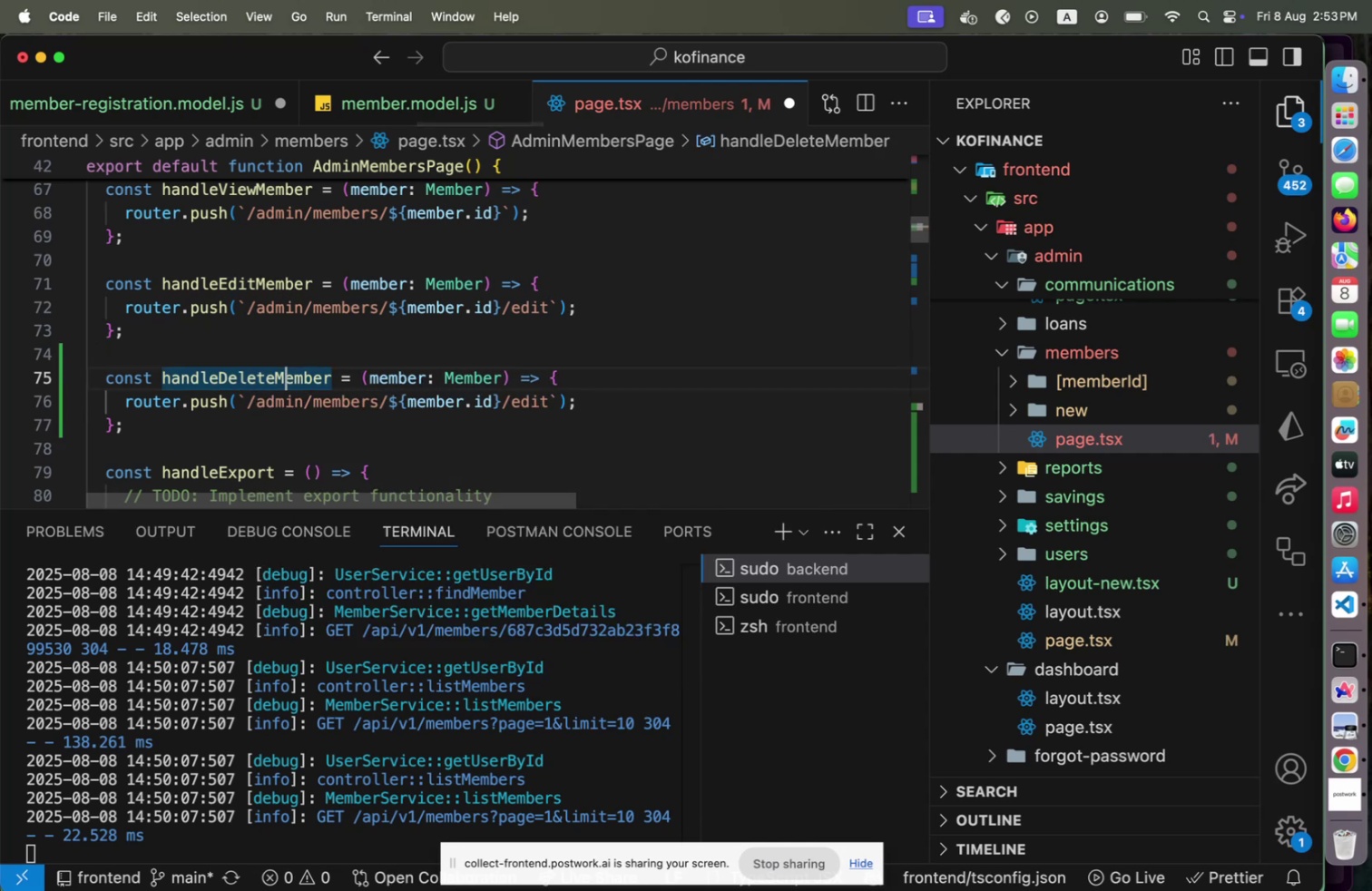 
key(ArrowDown)
 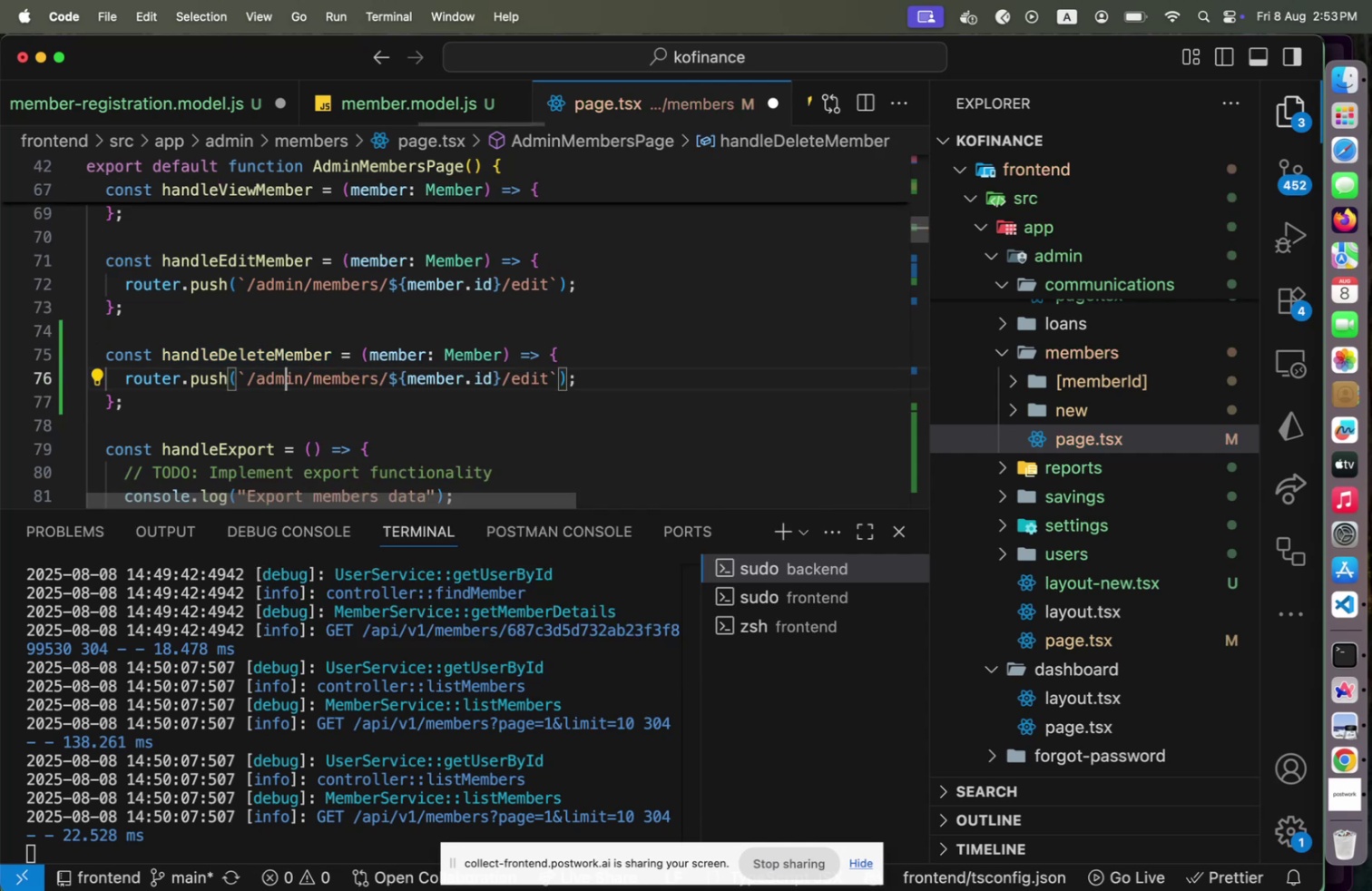 
key(Home)
 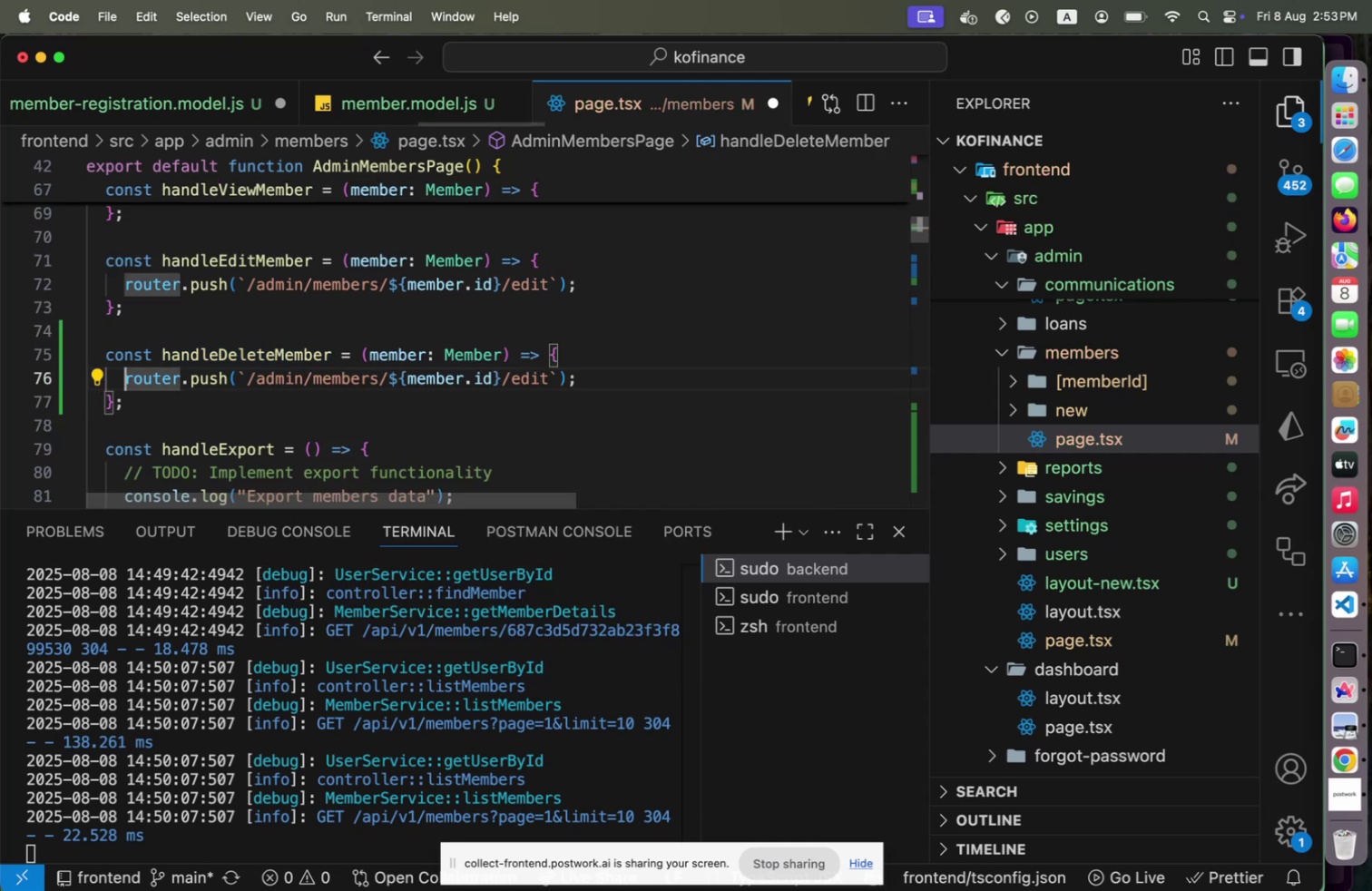 
key(Shift+ShiftLeft)
 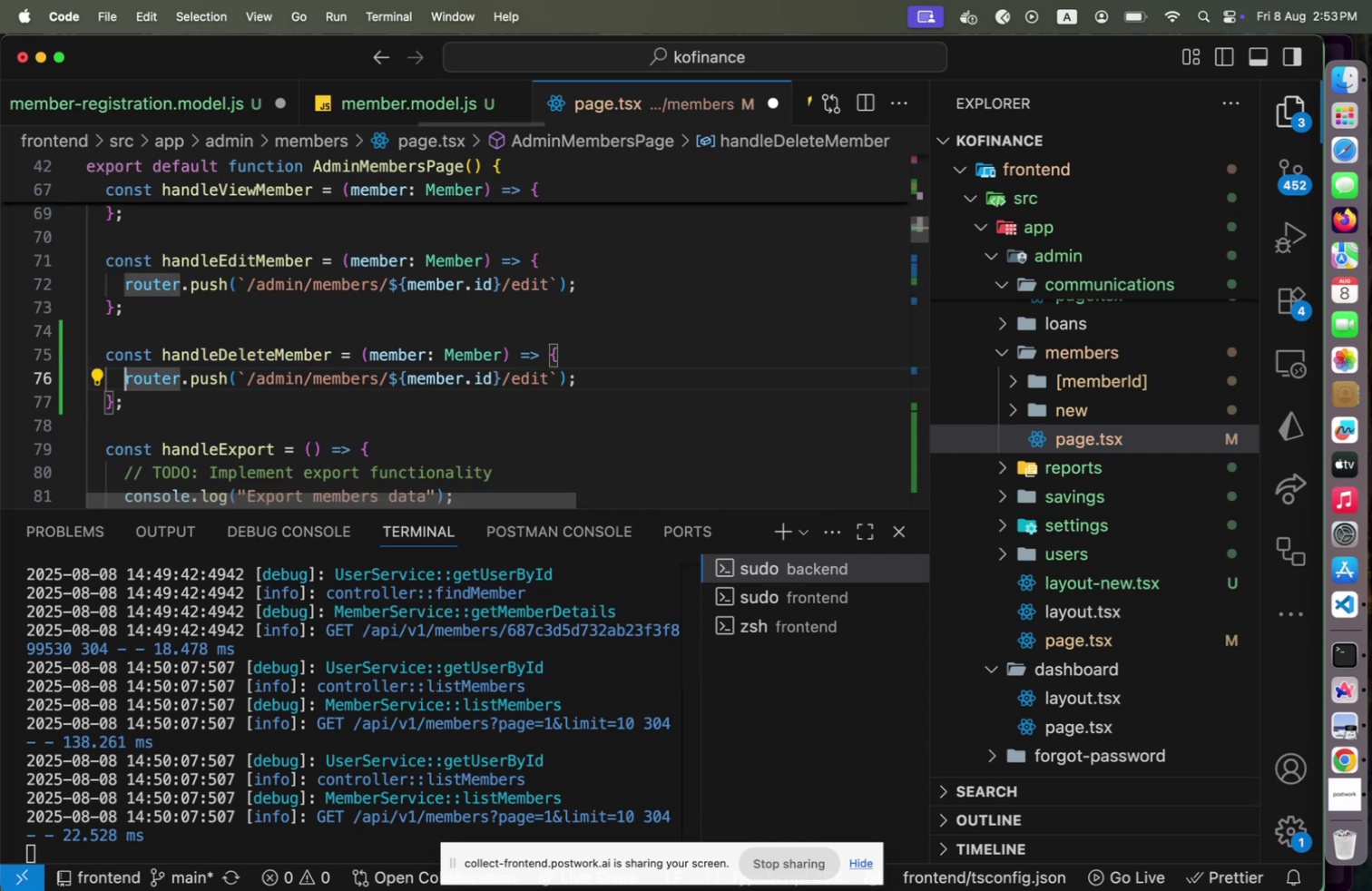 
key(Shift+End)
 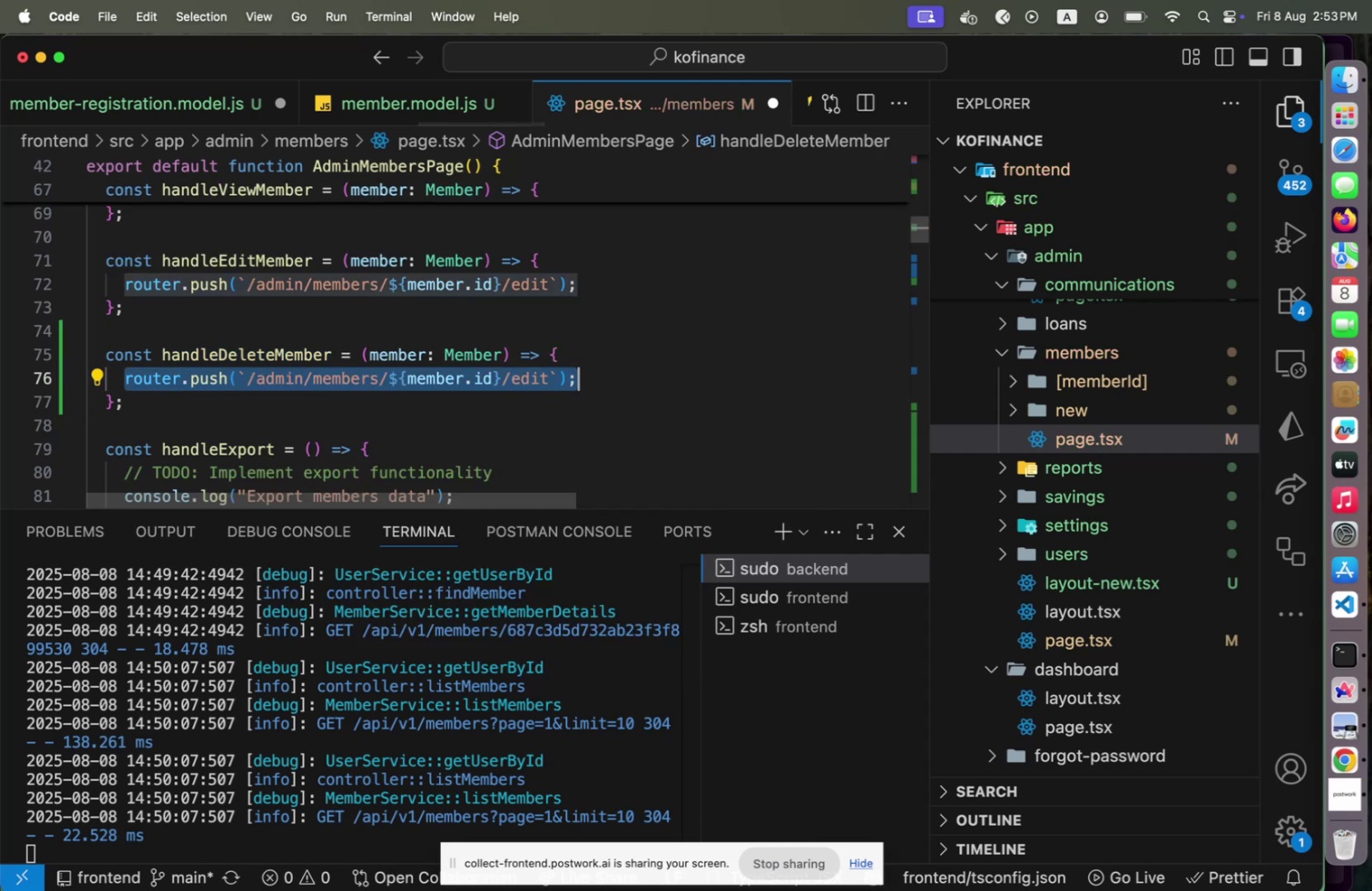 
key(Backspace)
 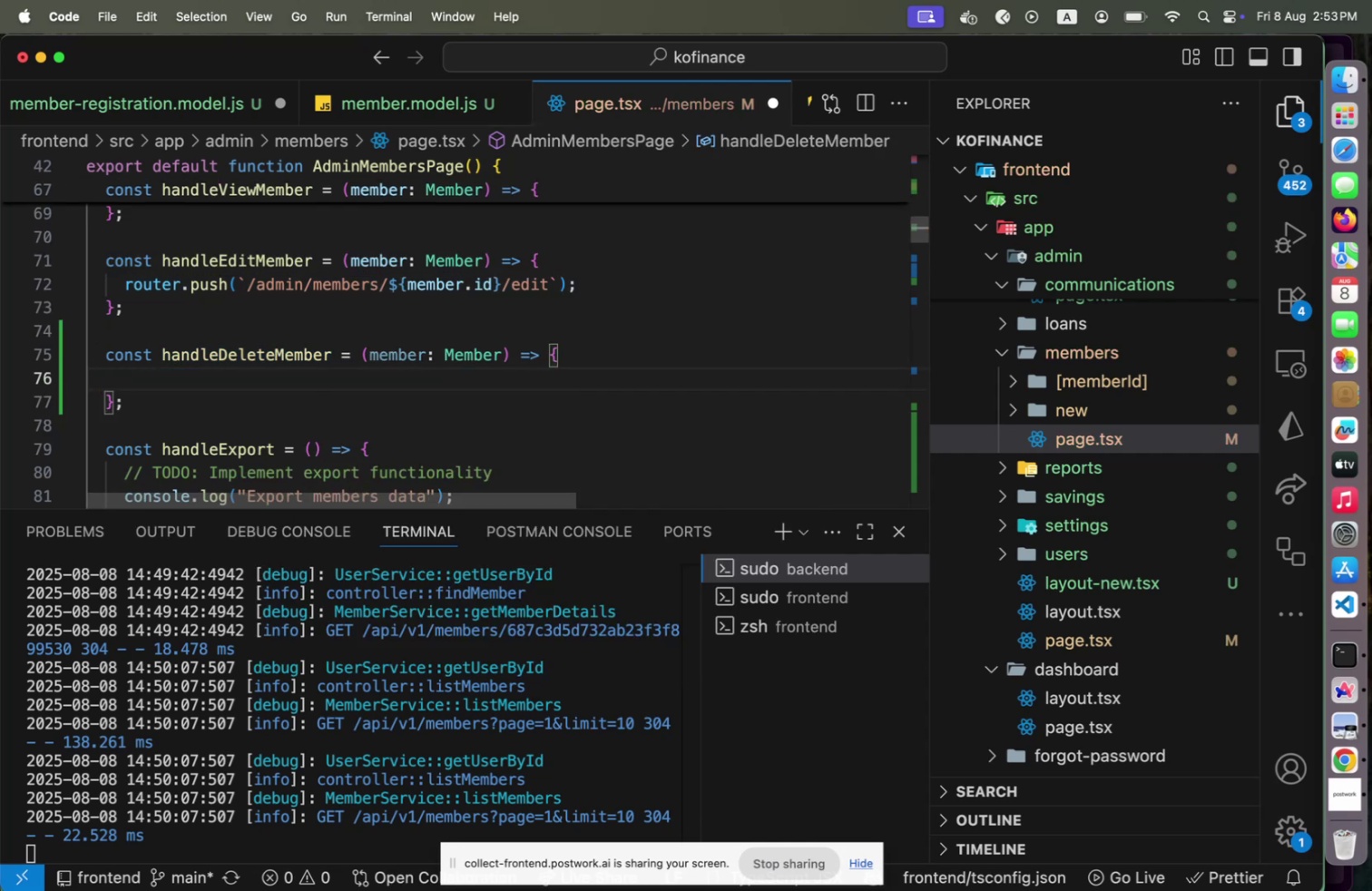 
scroll: coordinate [381, 430], scroll_direction: up, amount: 19.0
 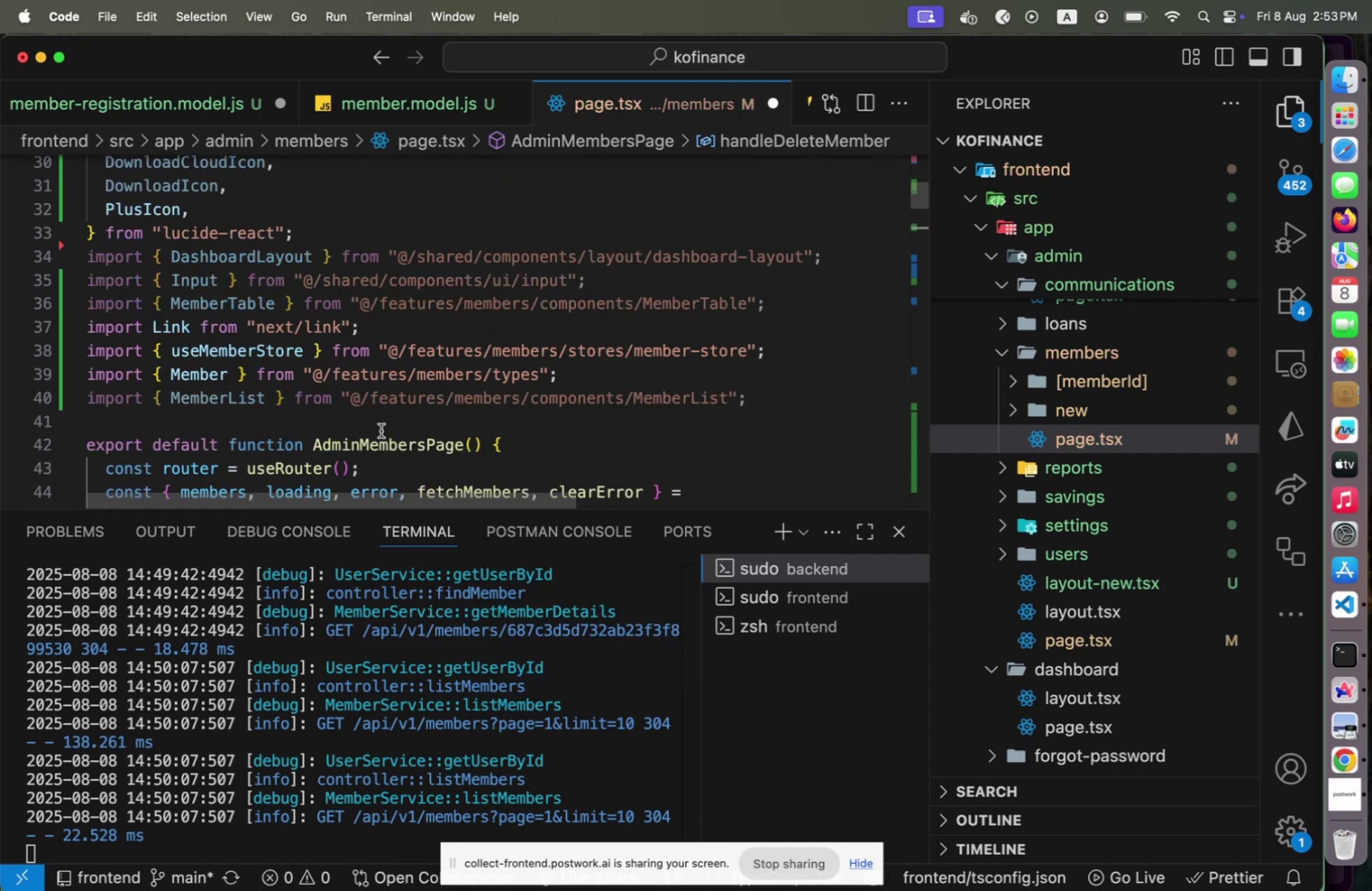 
scroll: coordinate [381, 430], scroll_direction: down, amount: 2.0
 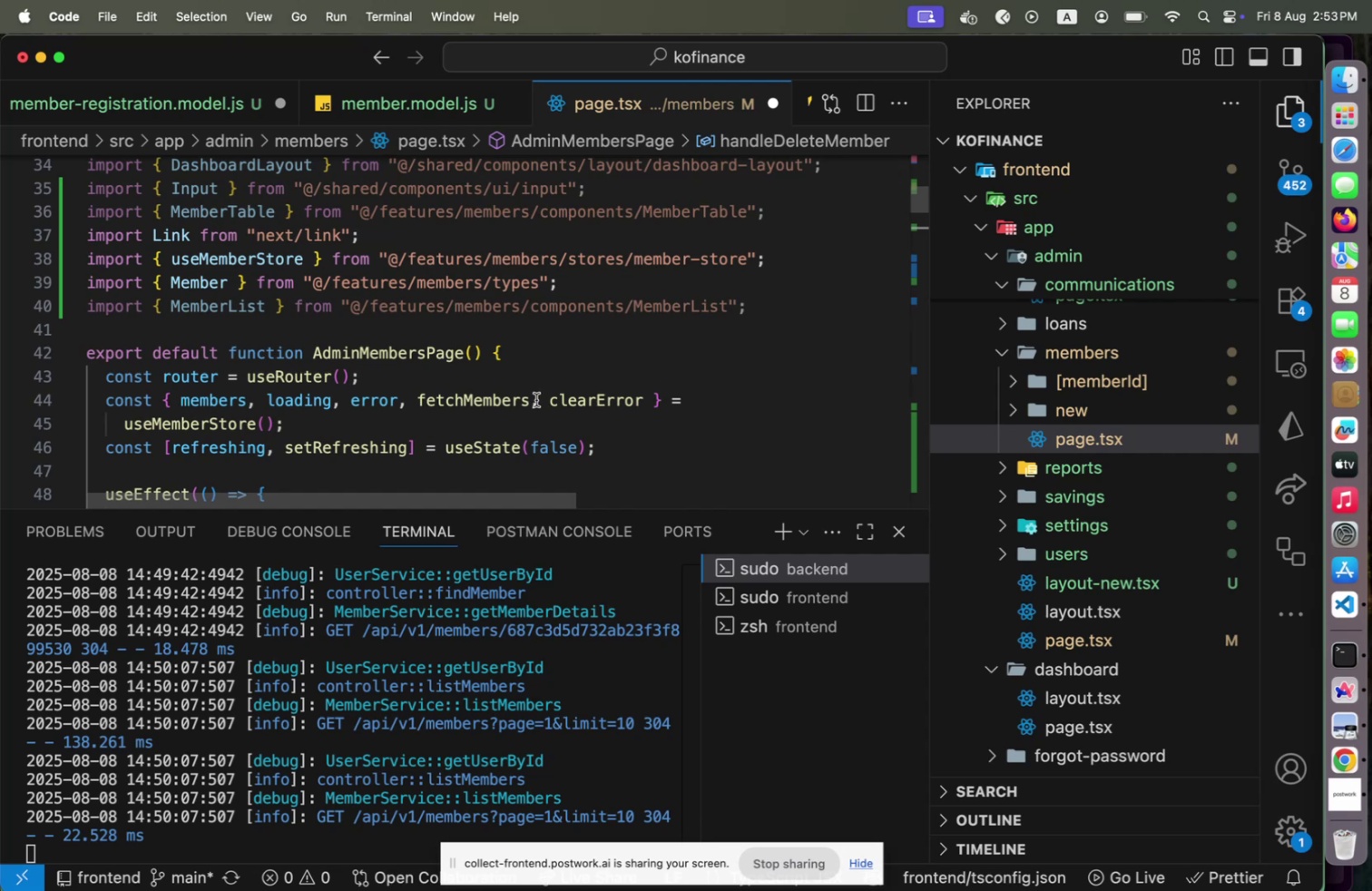 
type( del)
 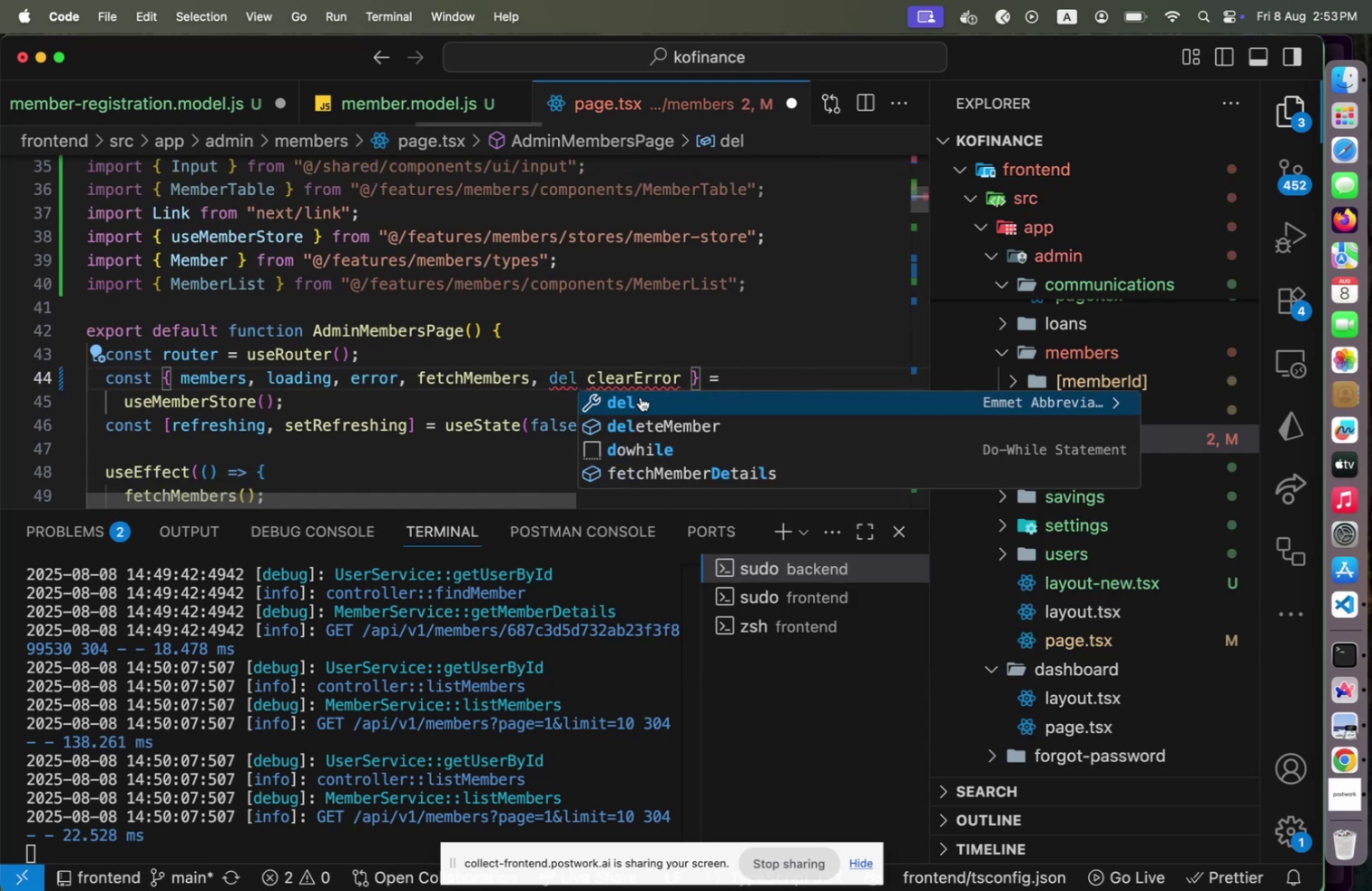 
key(ArrowDown)
 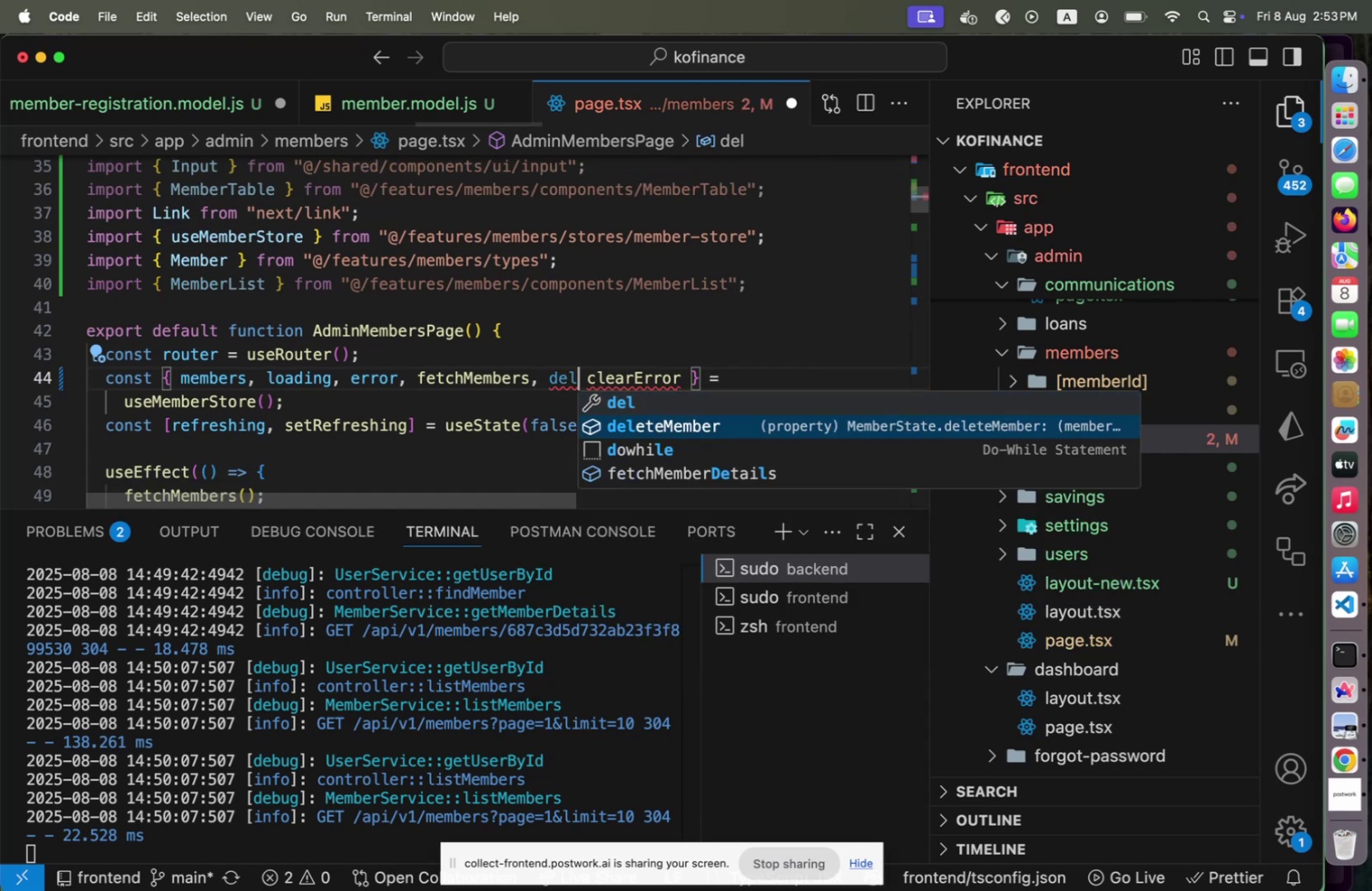 
key(Enter)
 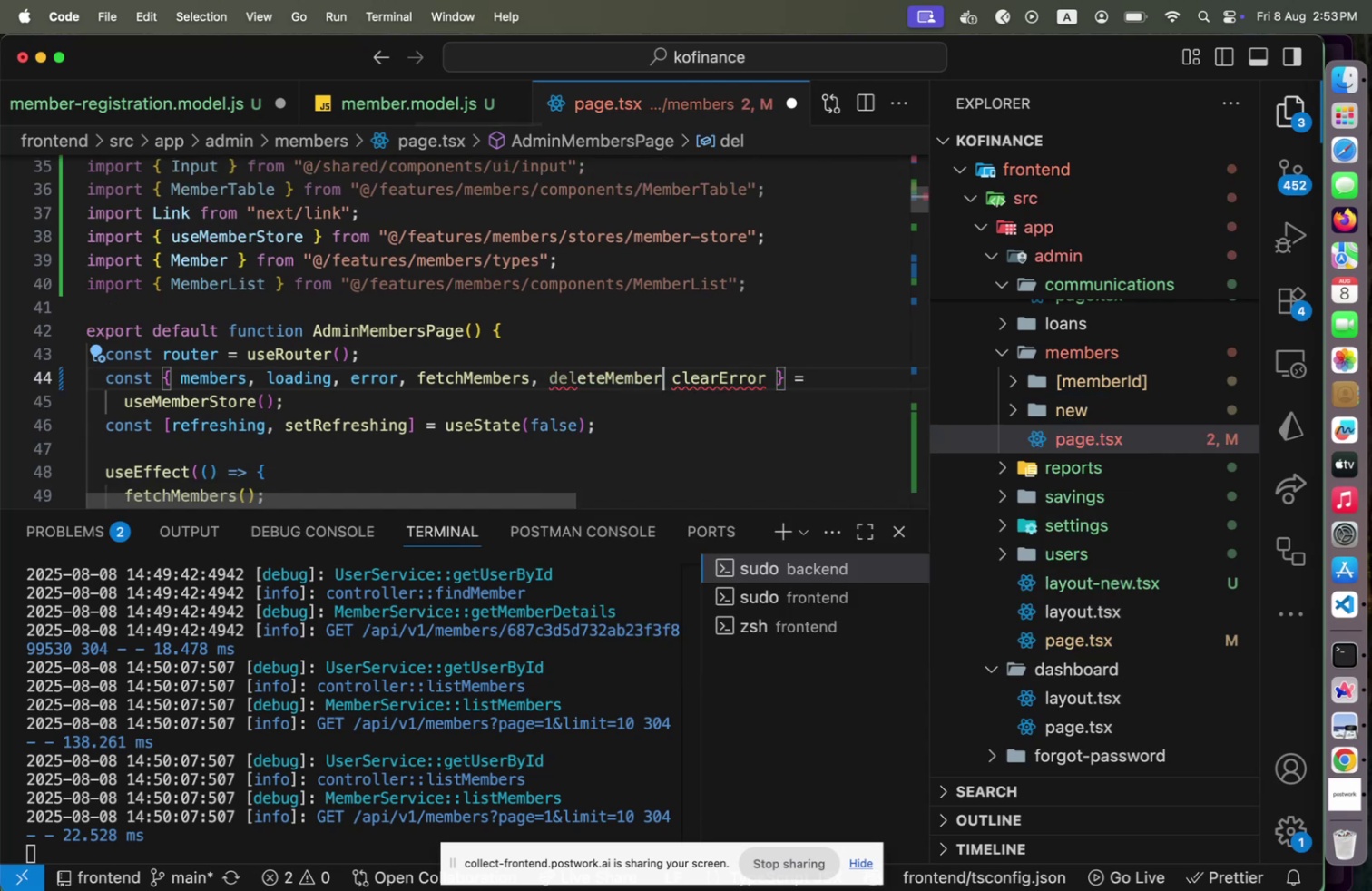 
key(Comma)
 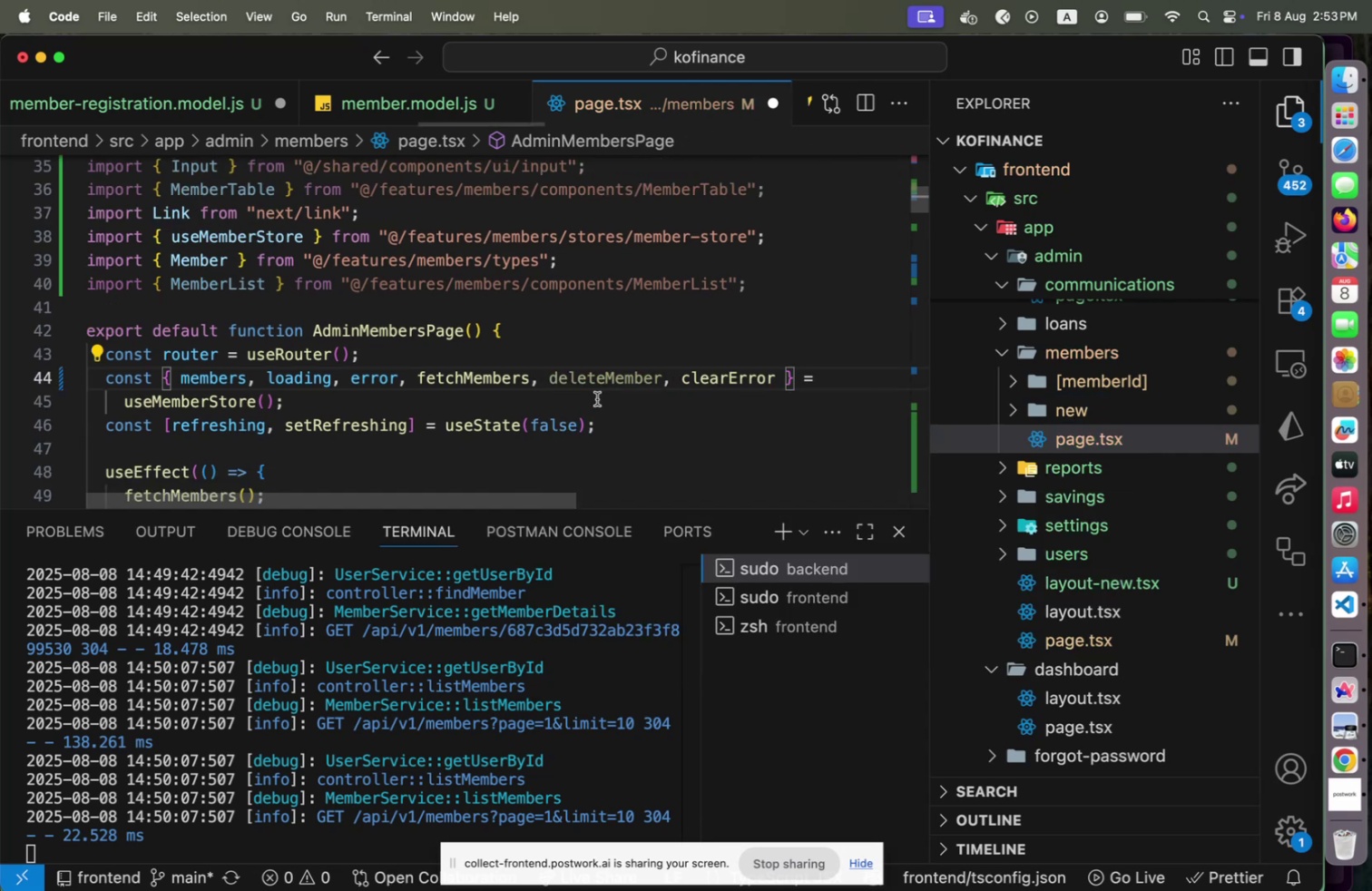 
scroll: coordinate [277, 452], scroll_direction: down, amount: 15.0
 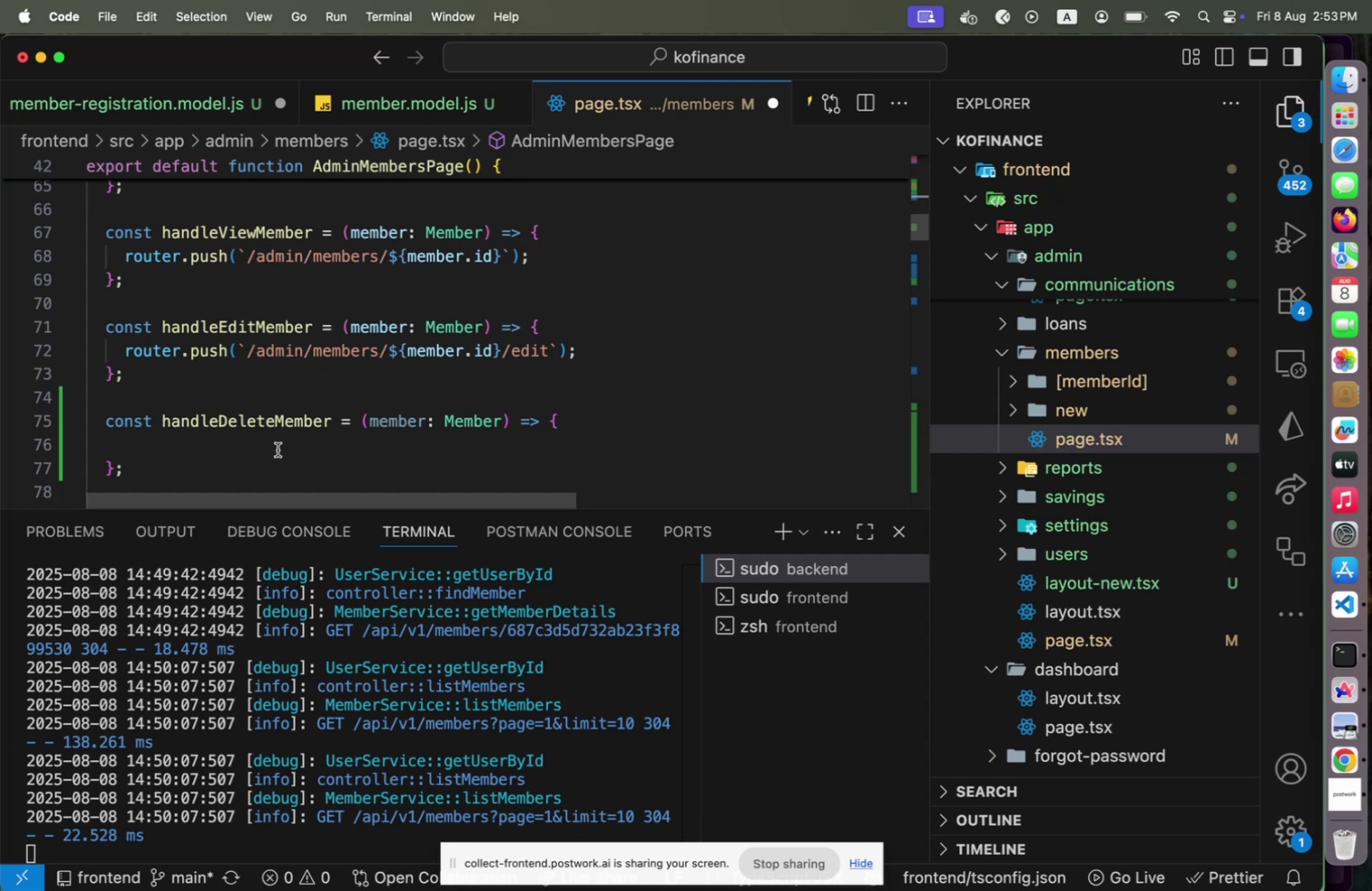 
left_click([278, 449])
 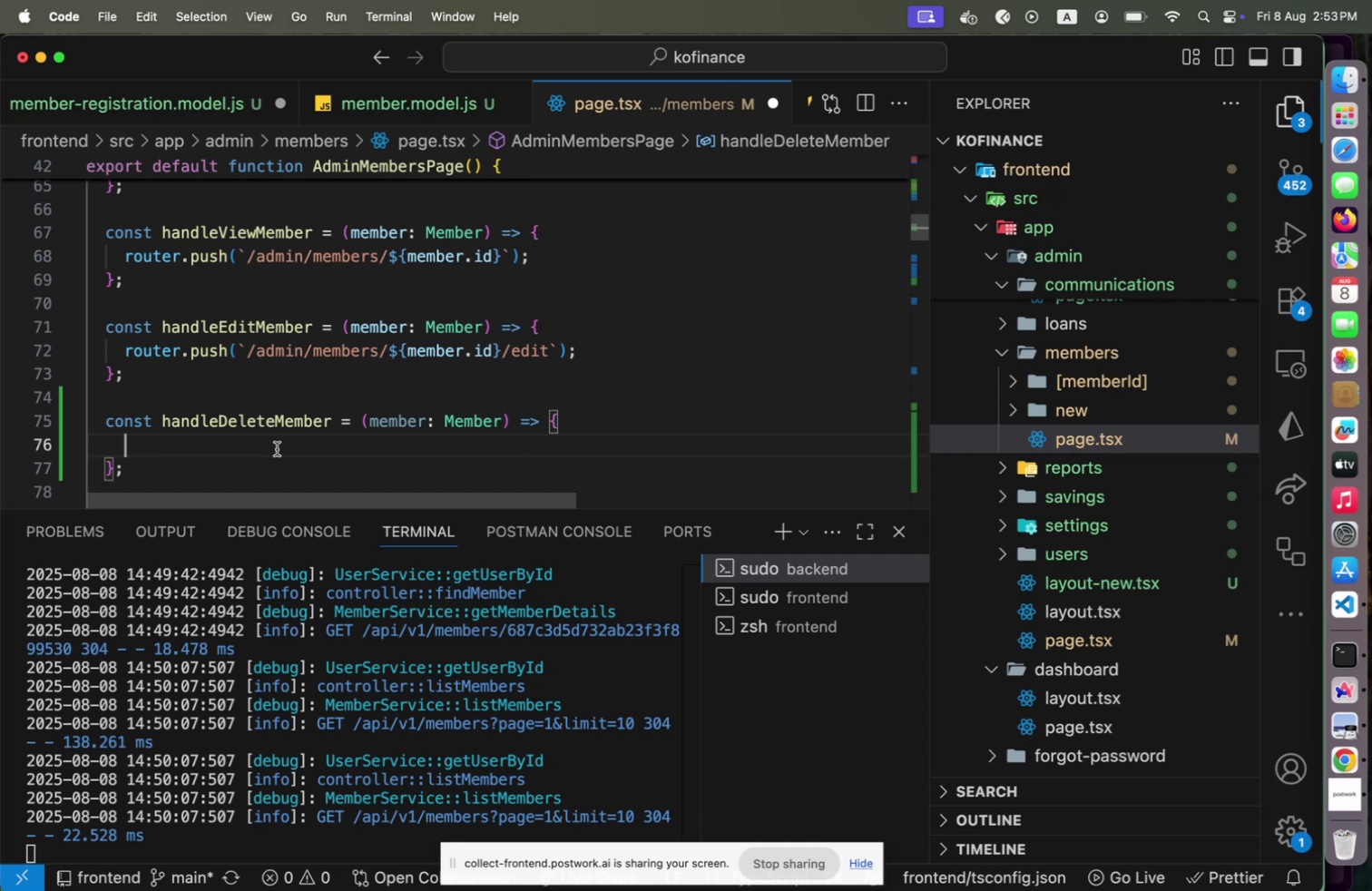 
type(s)
key(Backspace)
type(await dele)
 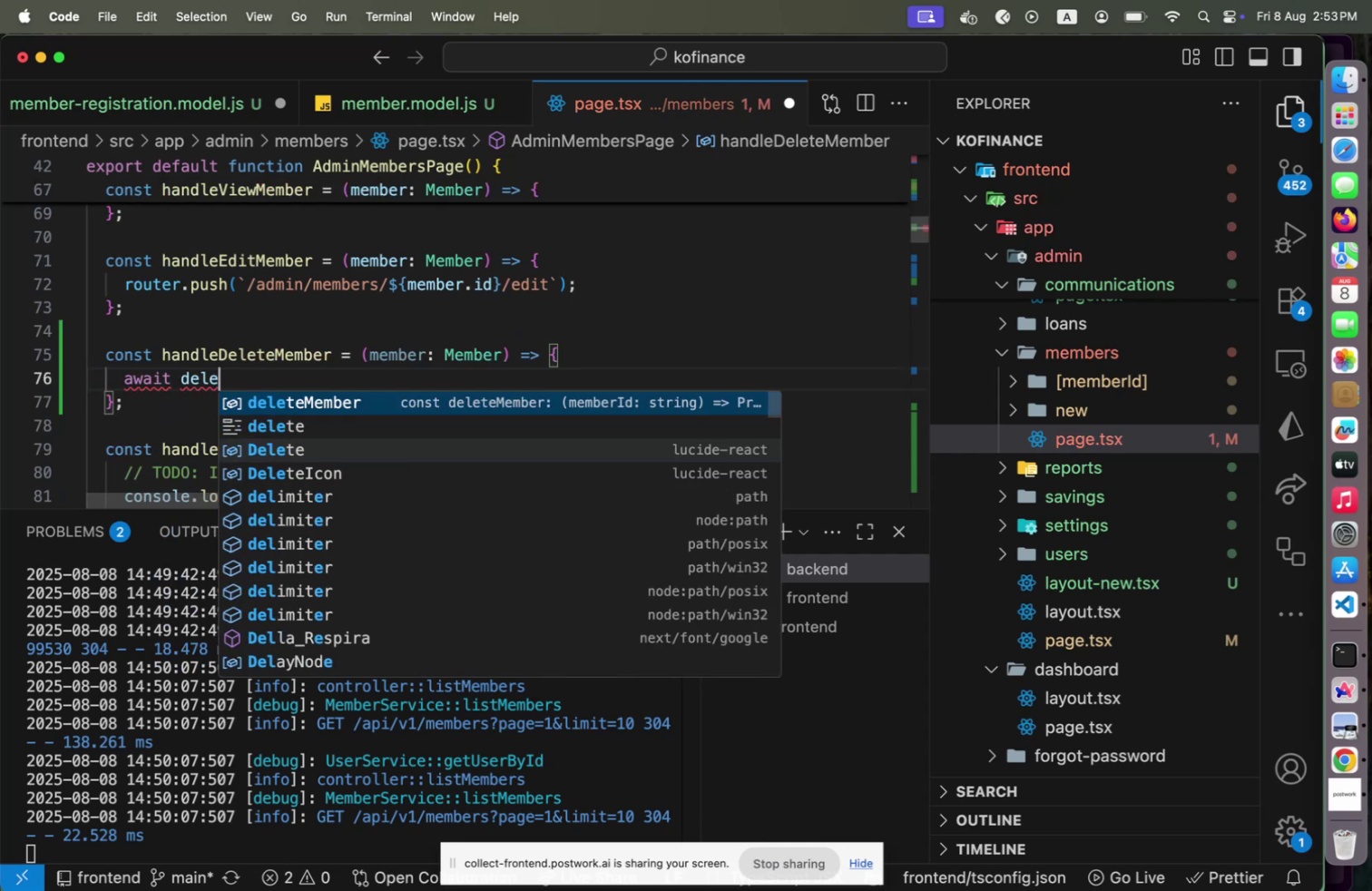 
key(Enter)
 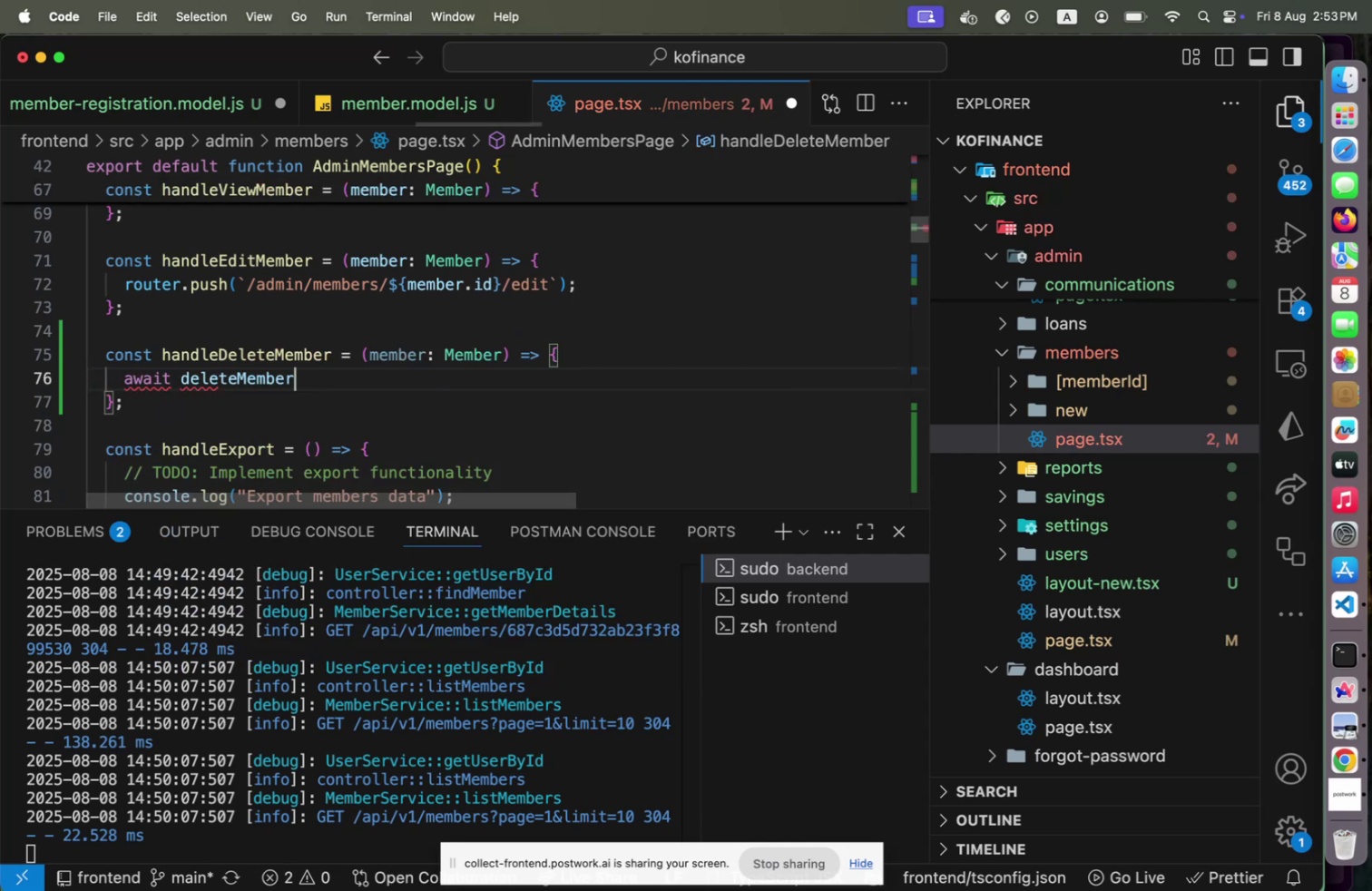 
type((member.id)
 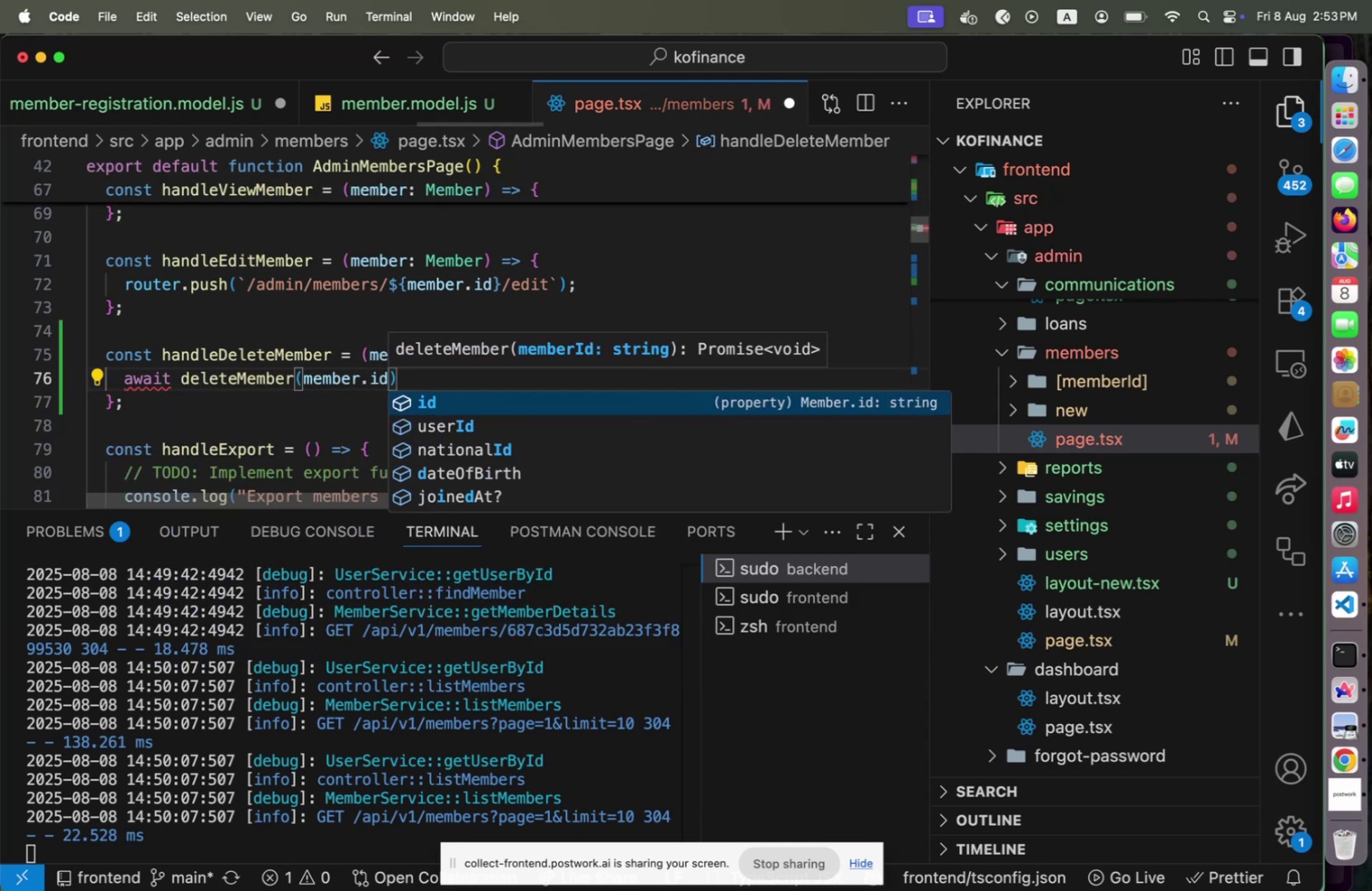 
key(ArrowRight)
 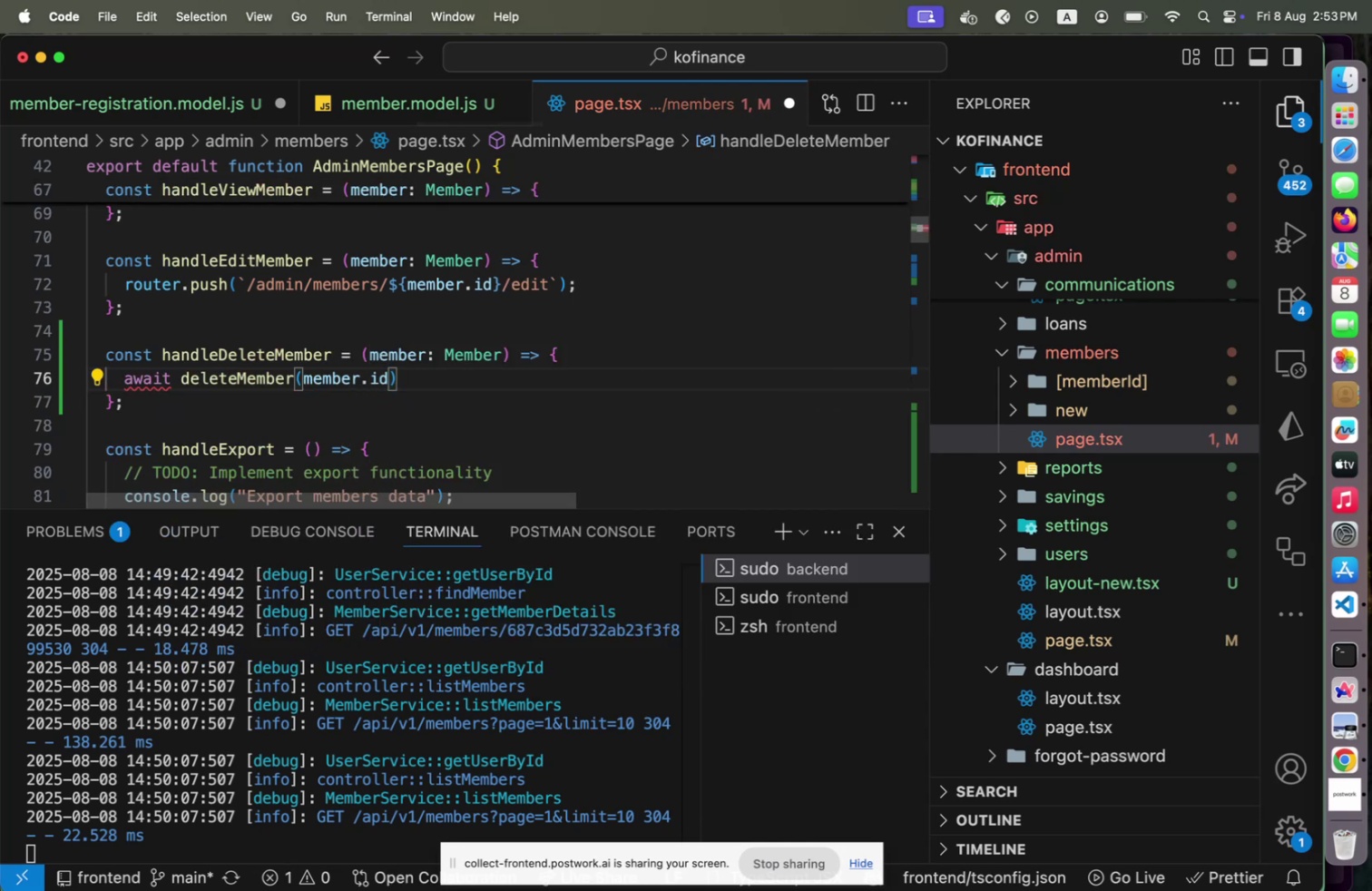 
key(Semicolon)
 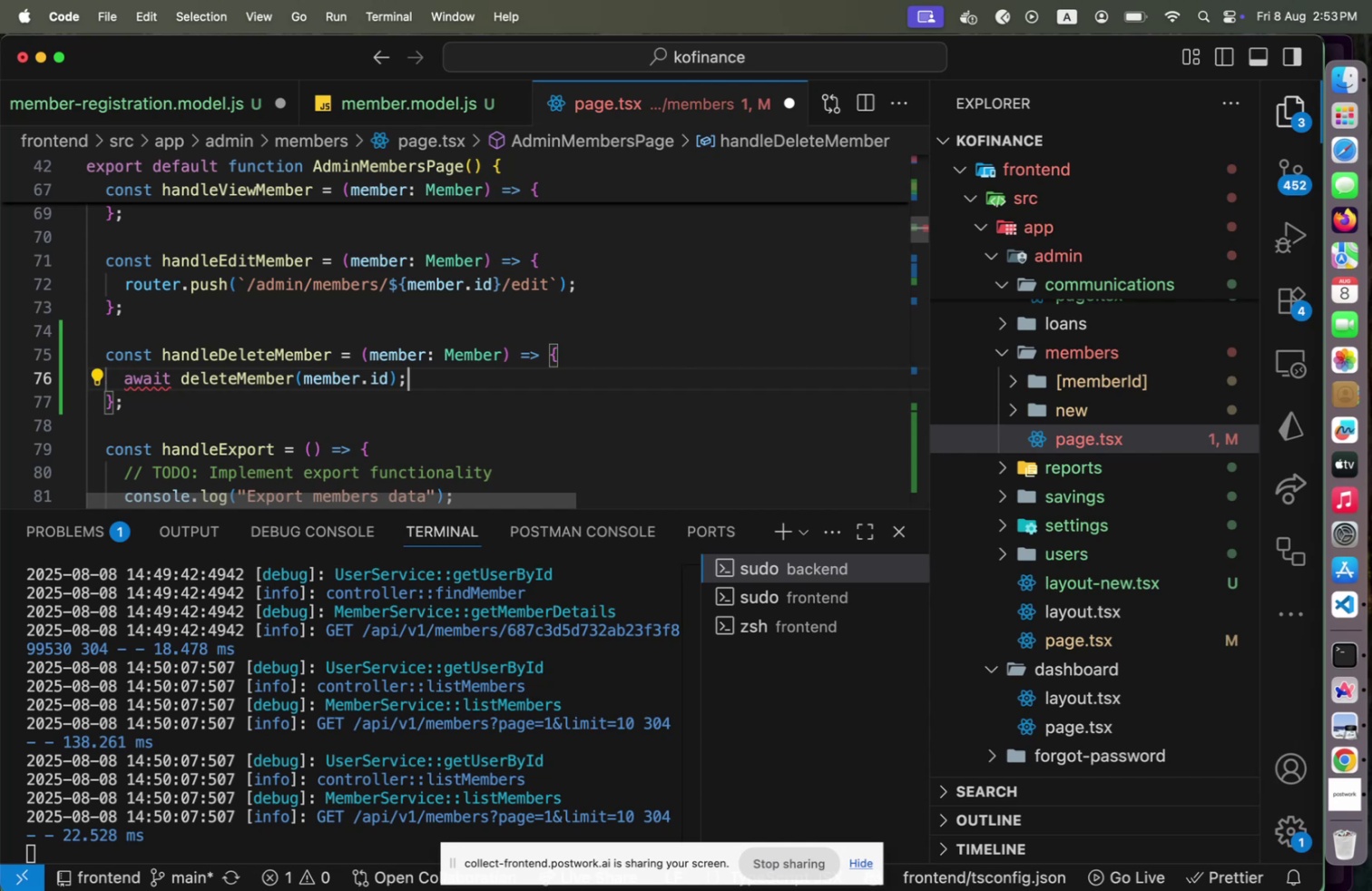 
key(ArrowUp)
 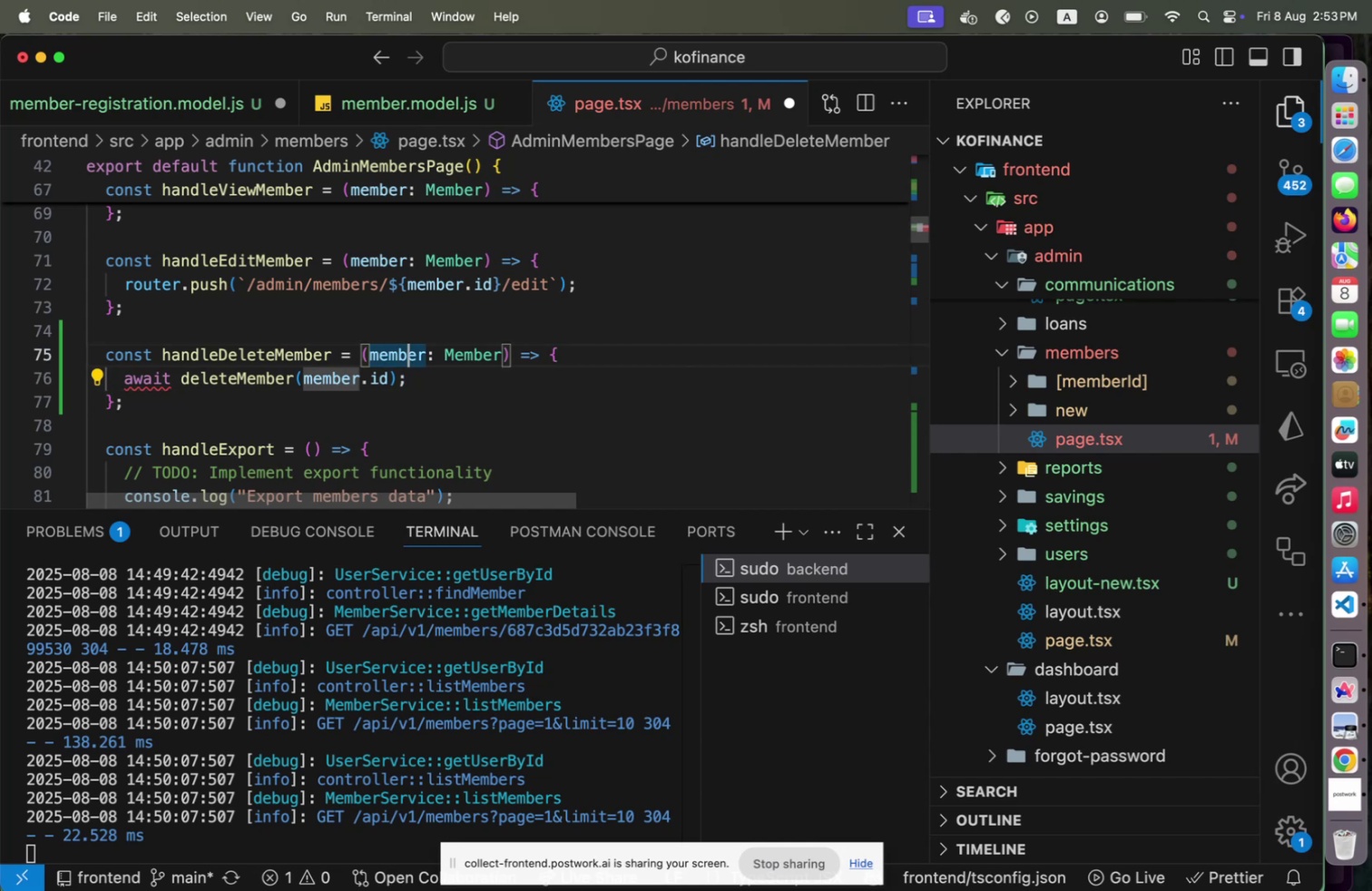 
hold_key(key=ArrowLeft, duration=0.78)
 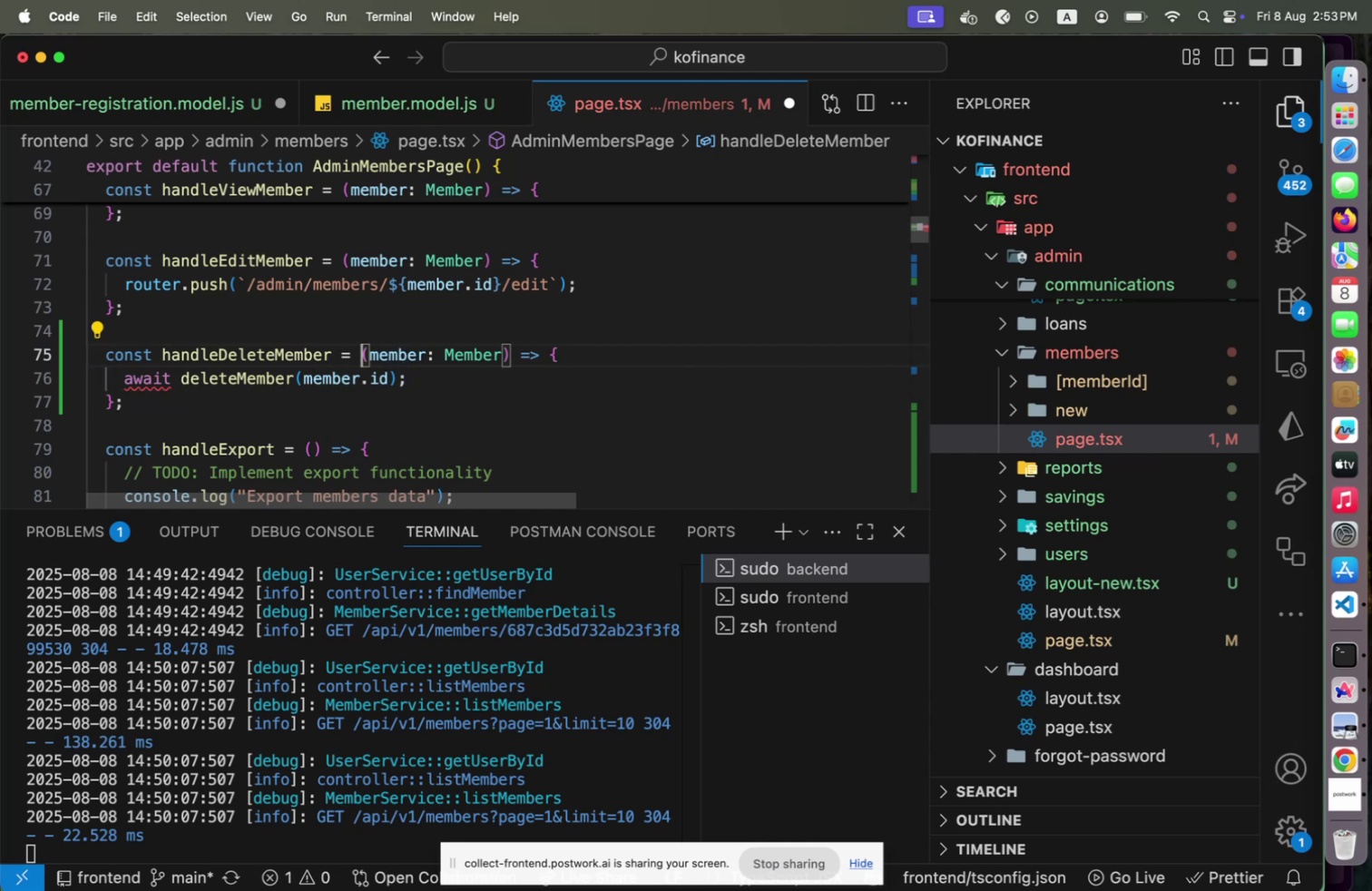 
type(async F)
 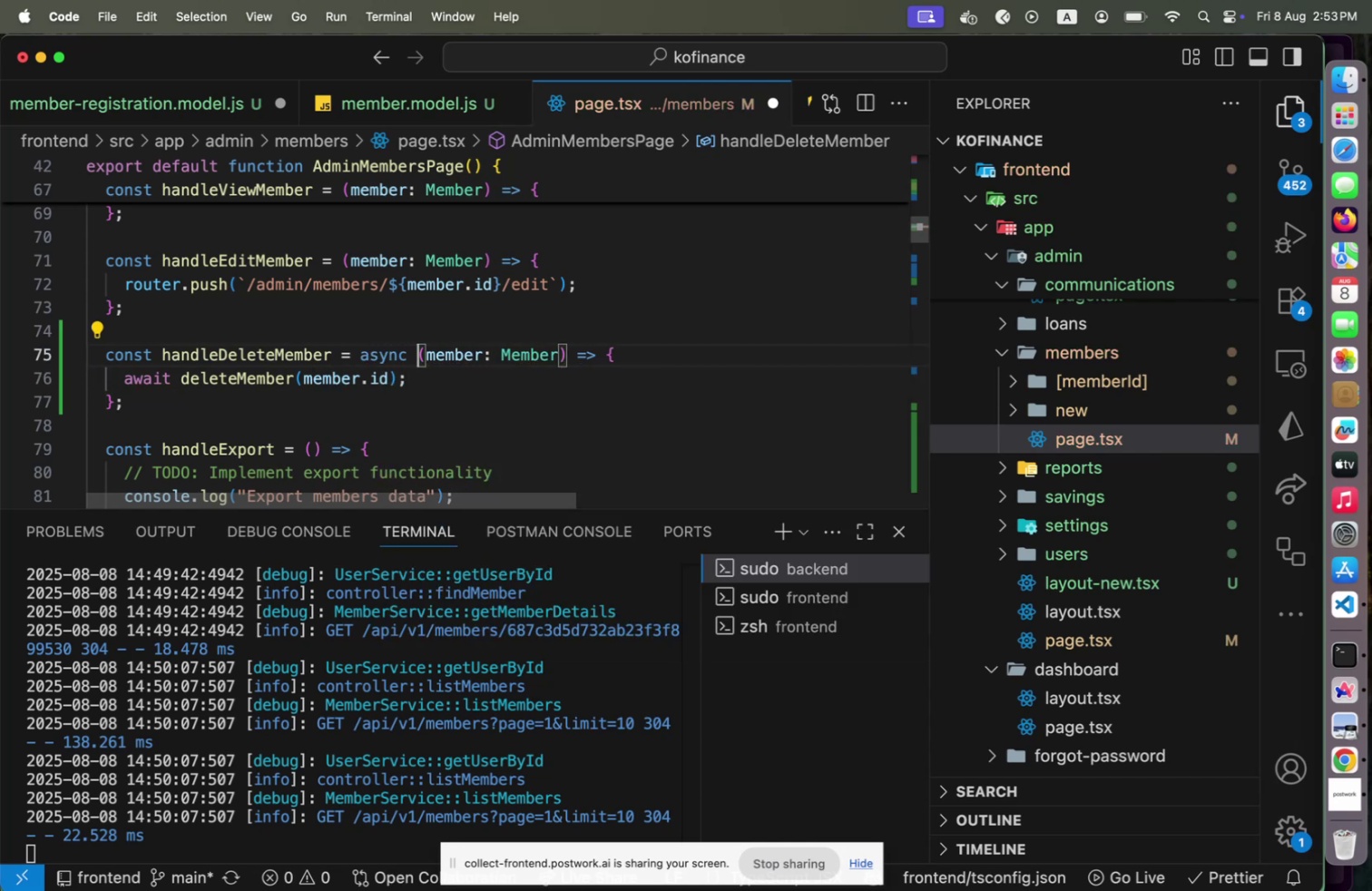 
hold_key(key=OptionLeft, duration=0.5)
 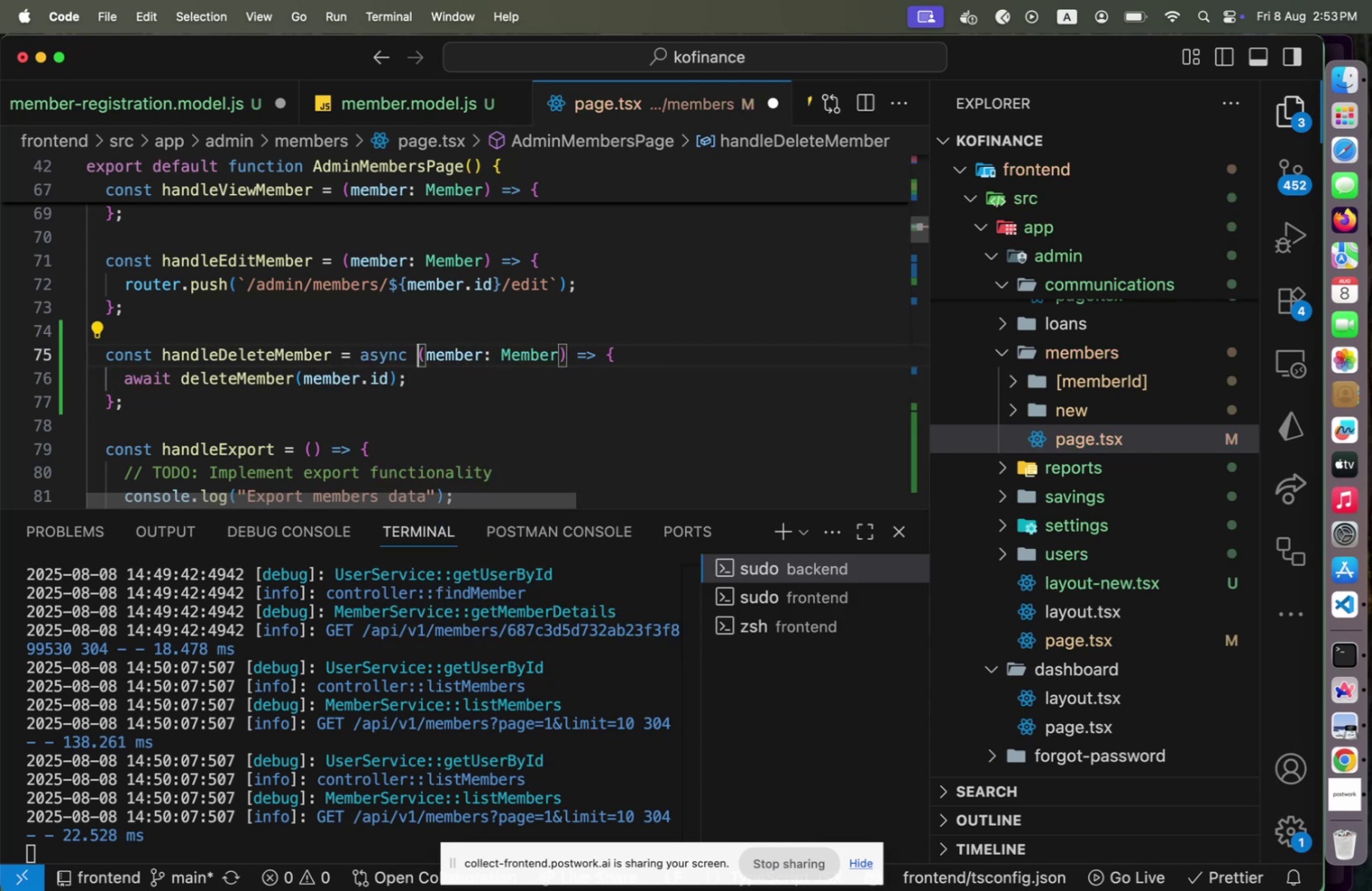 
key(Meta+CommandLeft)
 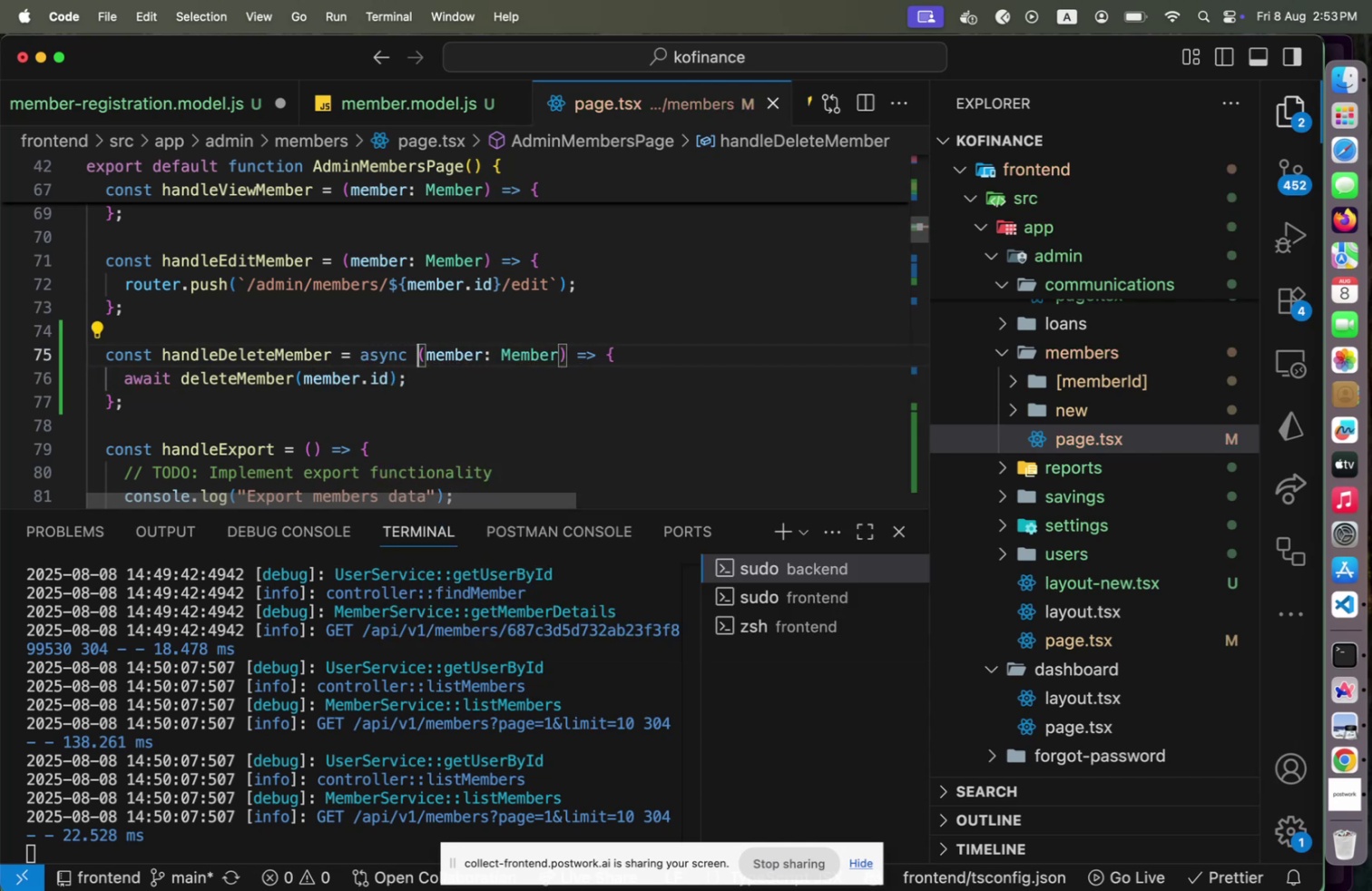 
key(Meta+S)
 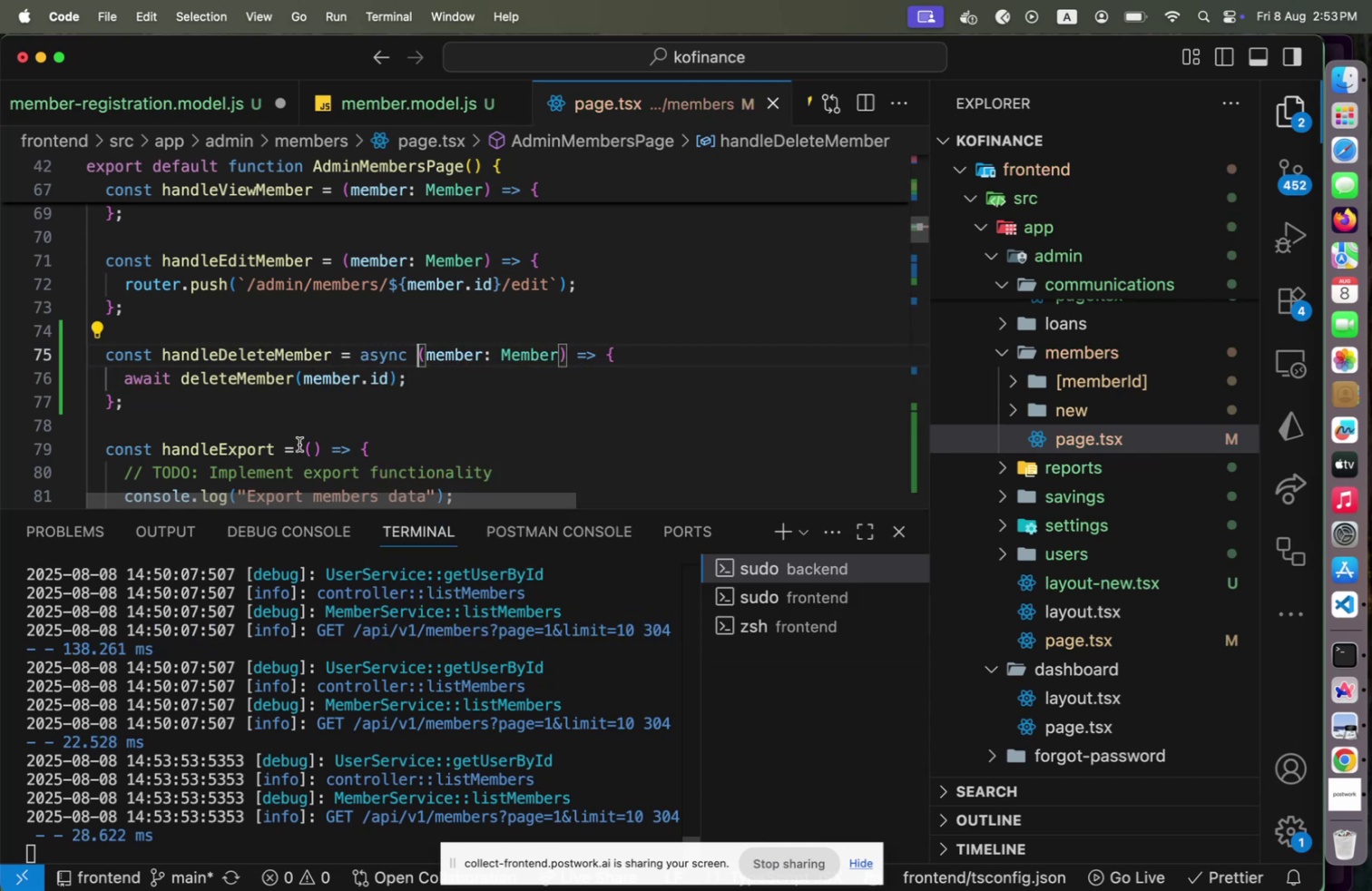 
key(Meta+CommandLeft)
 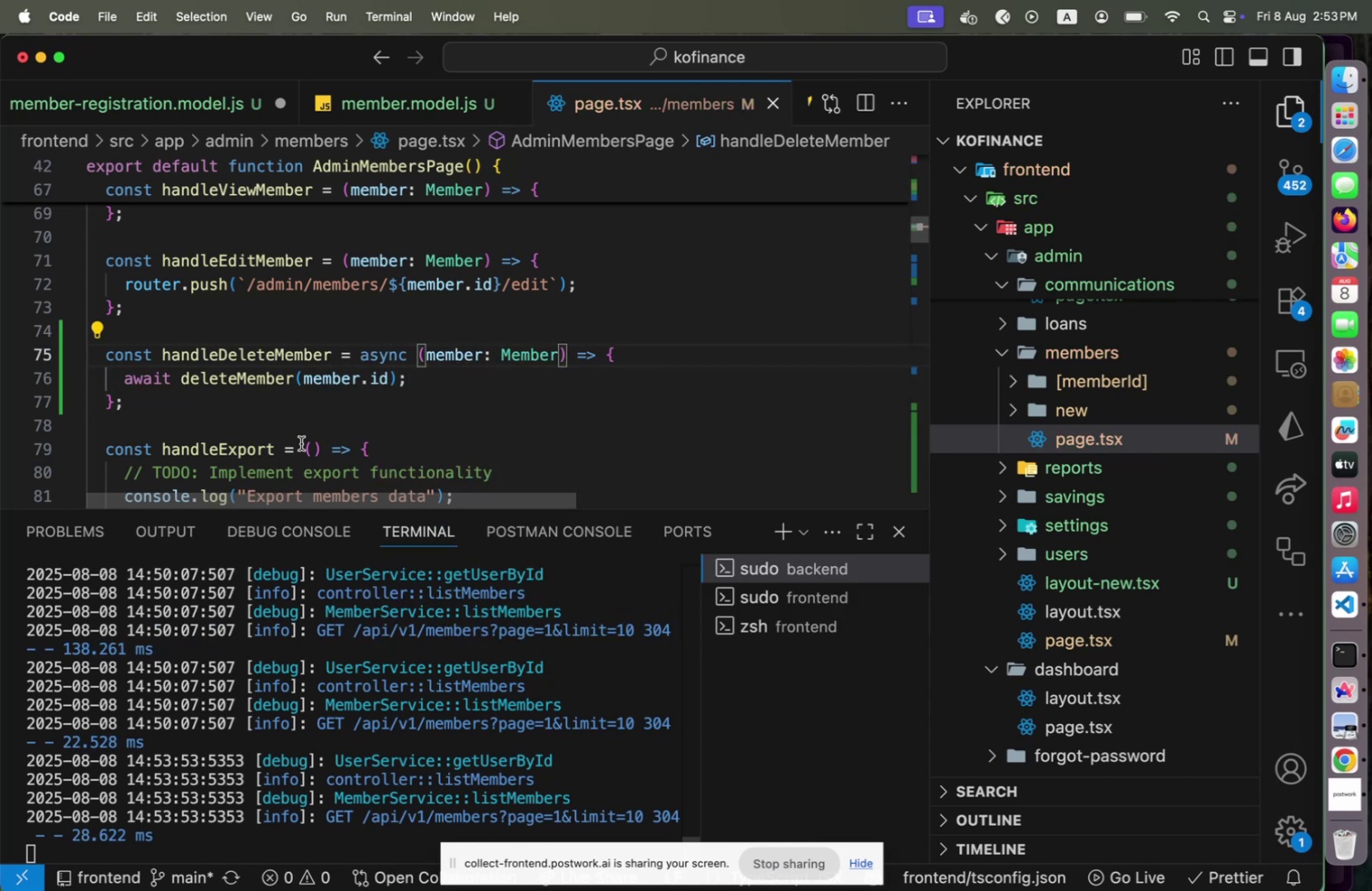 
key(Meta+Tab)
 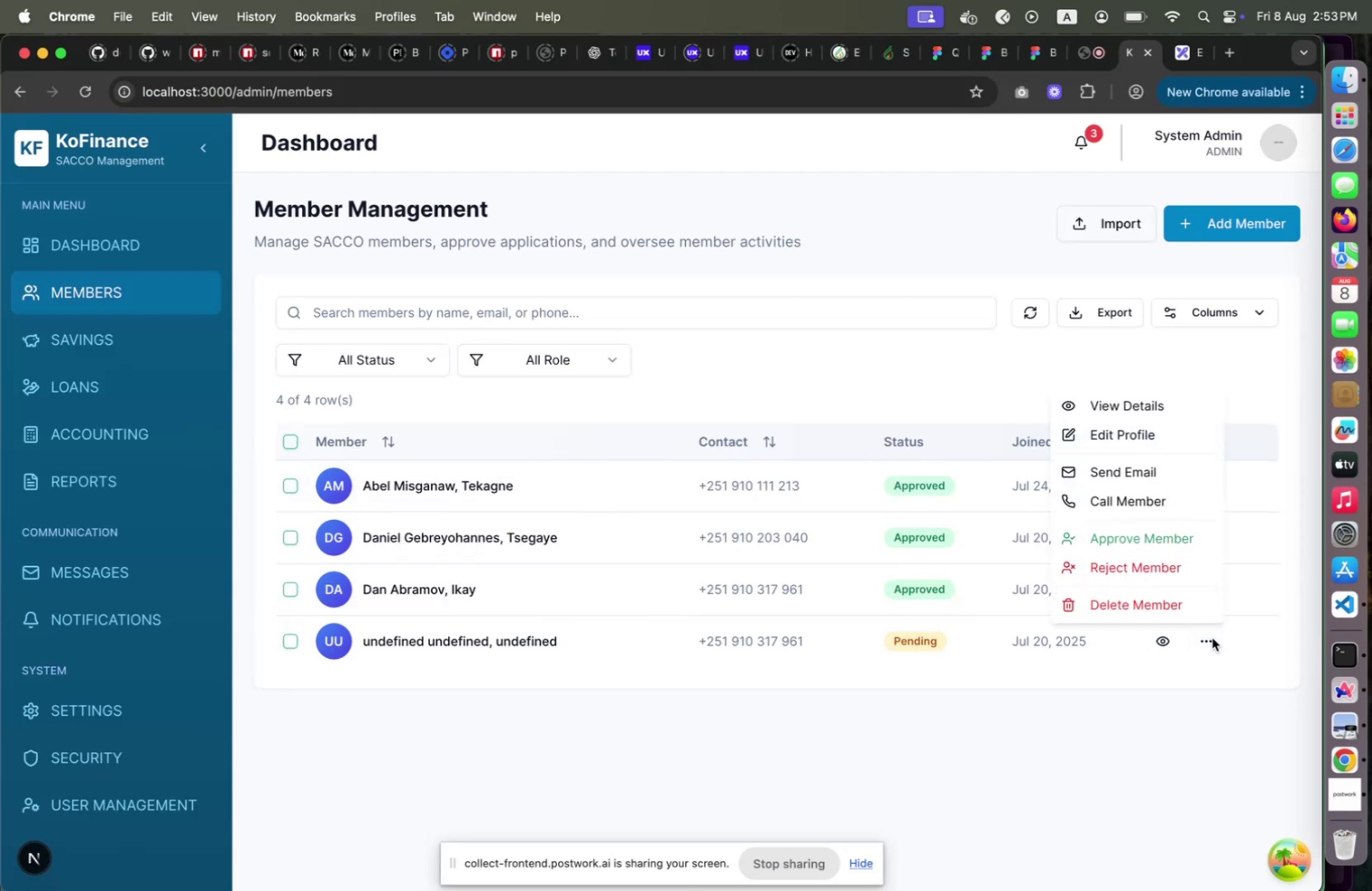 
left_click([1163, 602])
 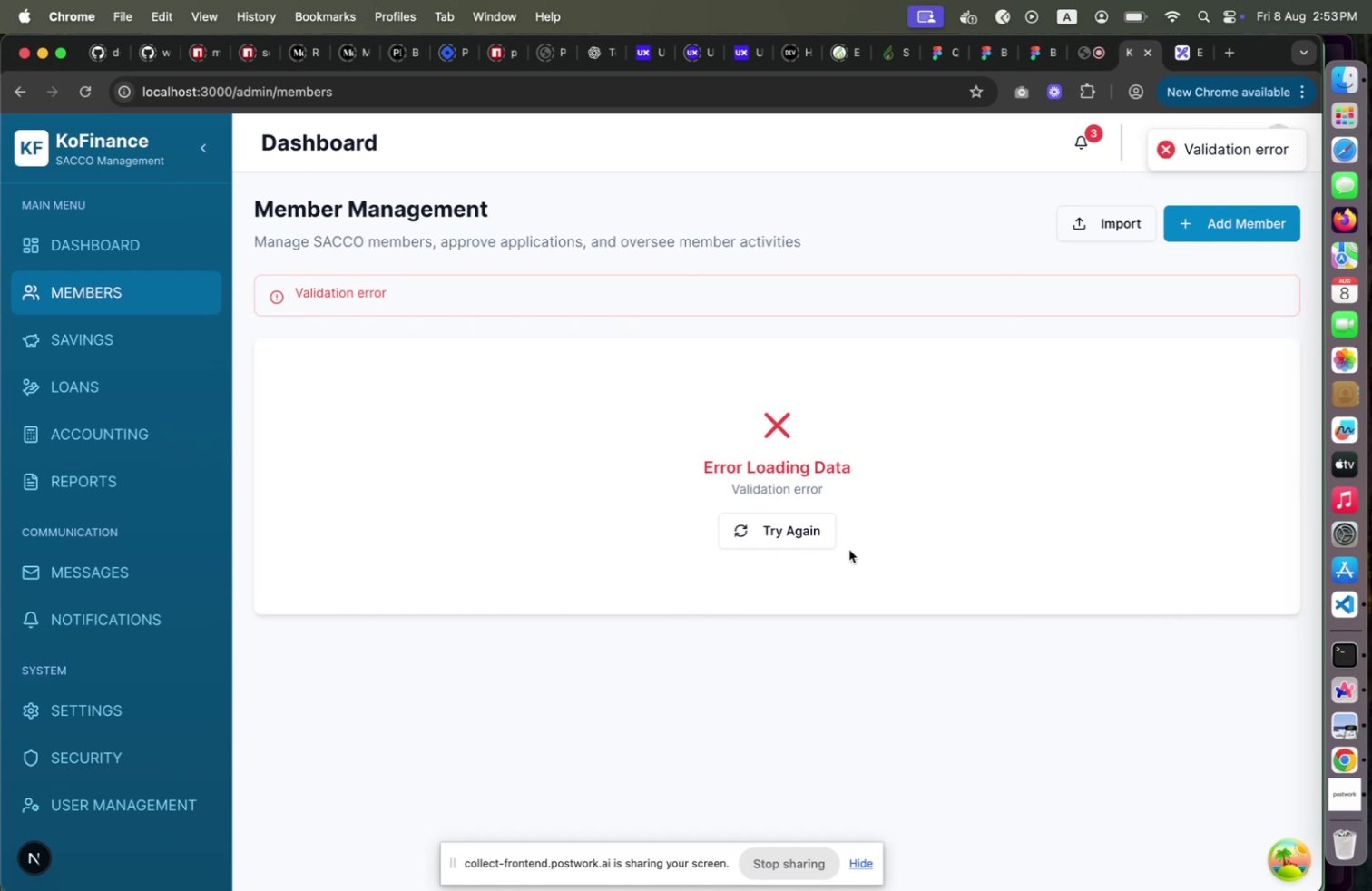 
left_click([799, 536])
 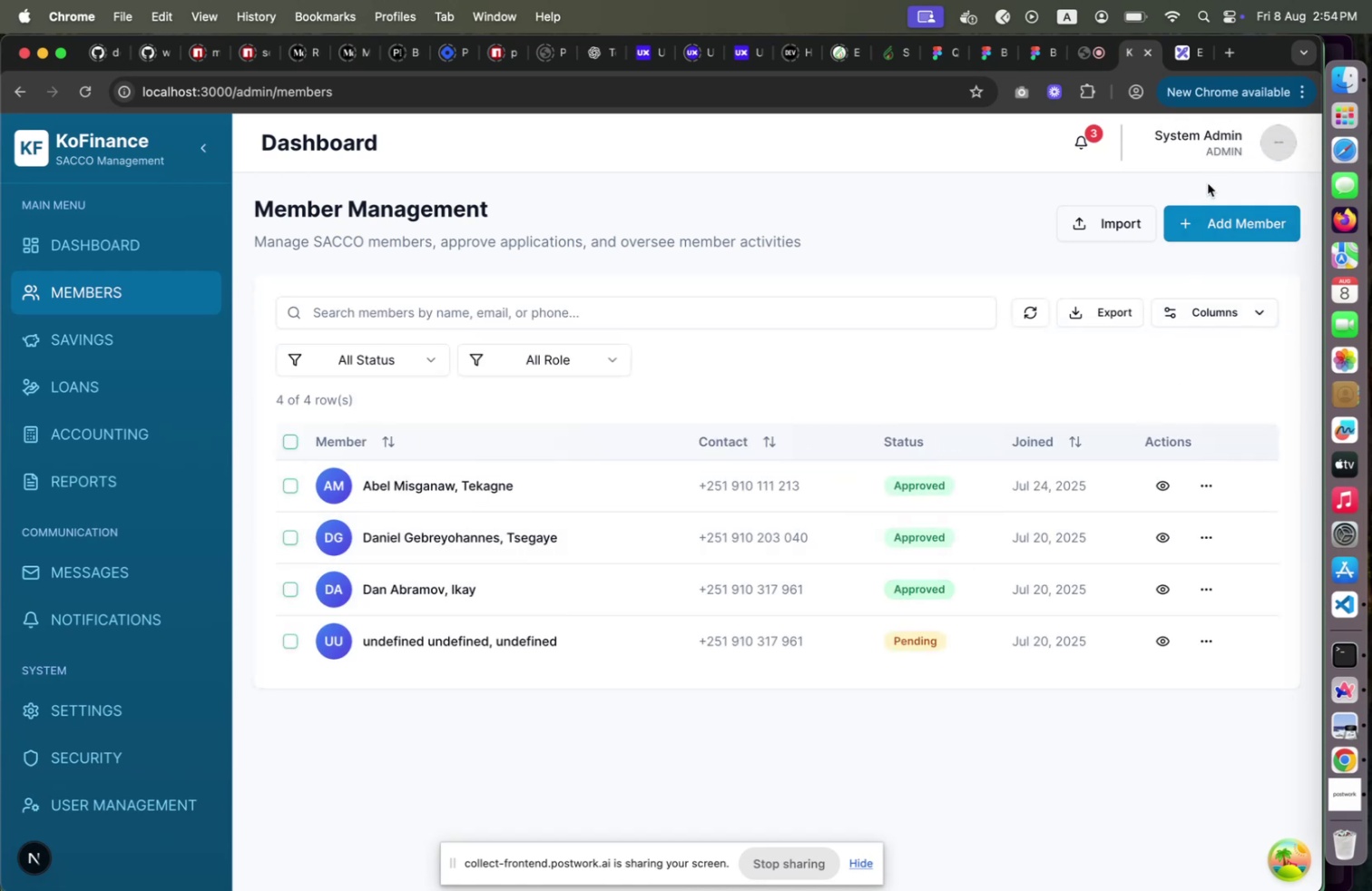 
key(Meta+CommandLeft)
 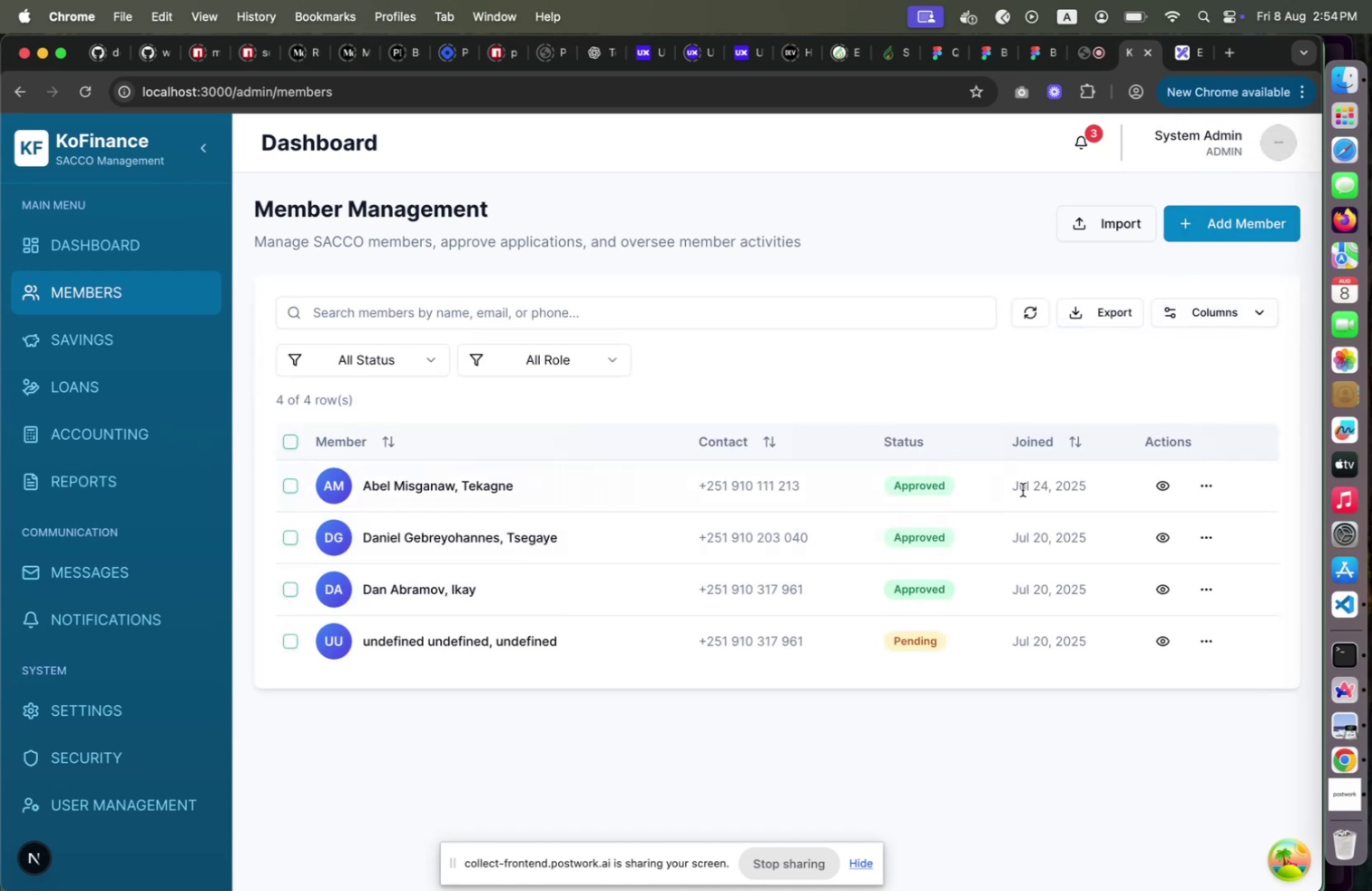 
key(Meta+Tab)
 